 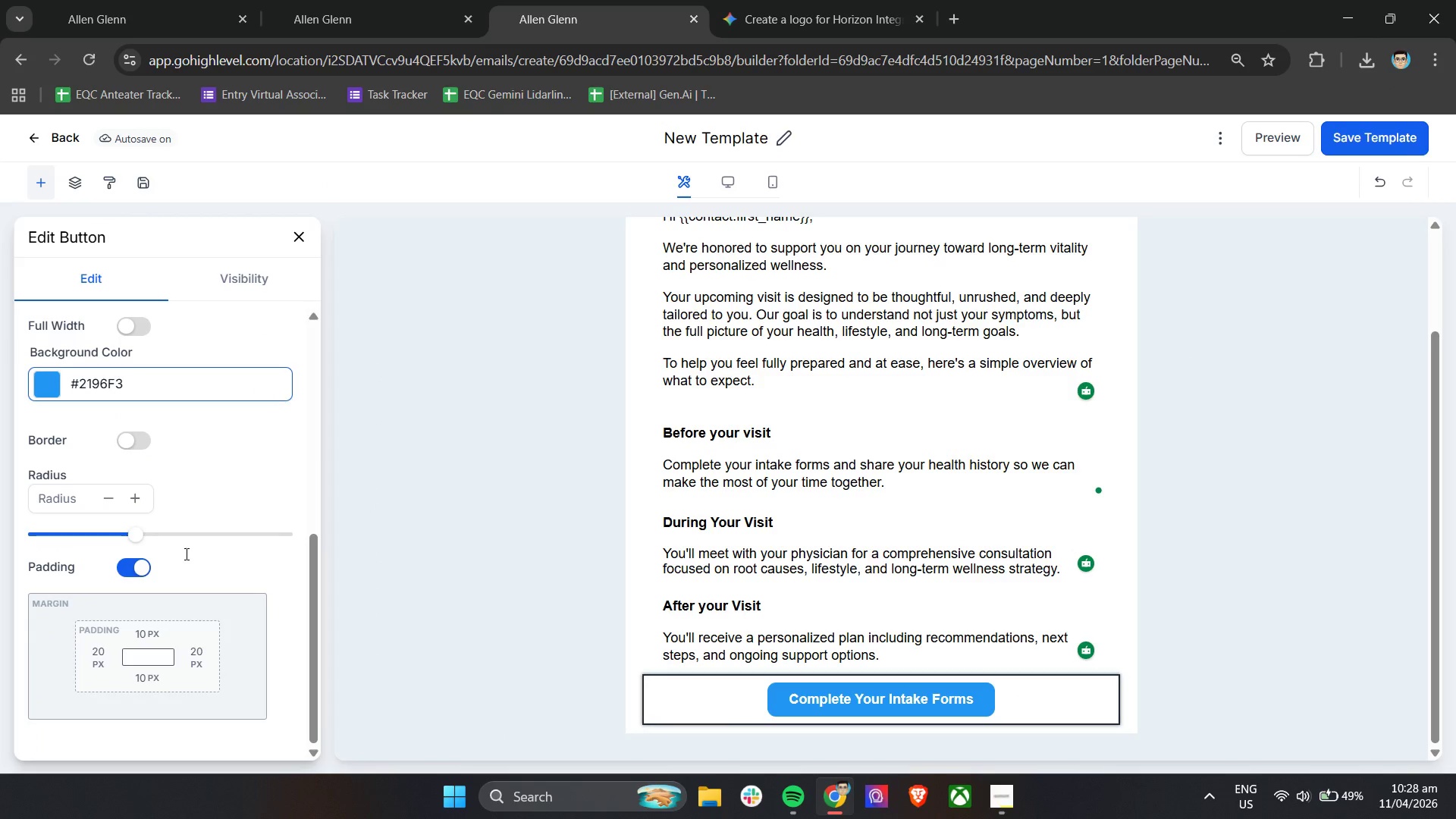 
scroll: coordinate [256, 588], scroll_direction: up, amount: 7.0
 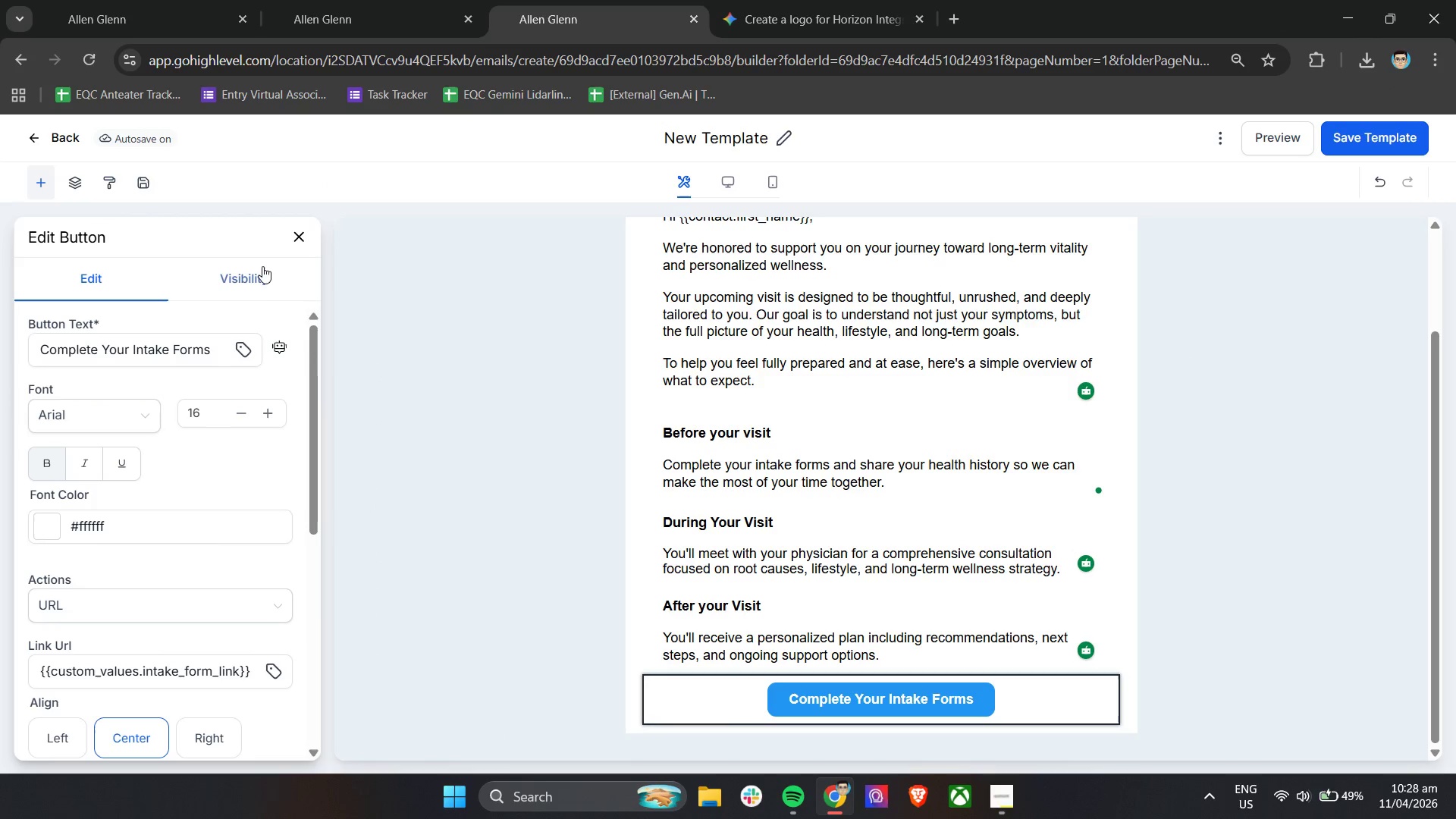 
left_click([262, 265])
 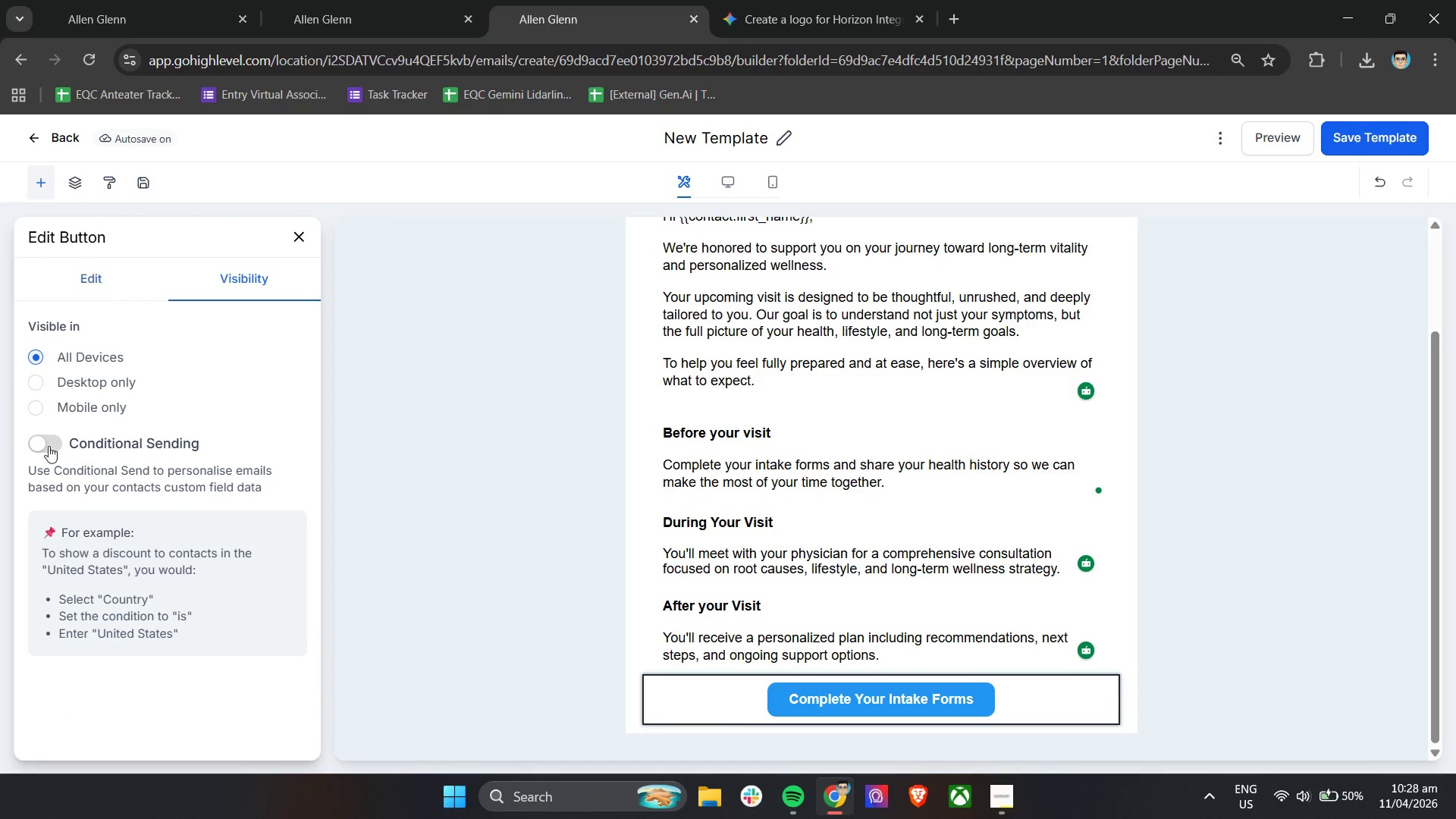 
wait(9.42)
 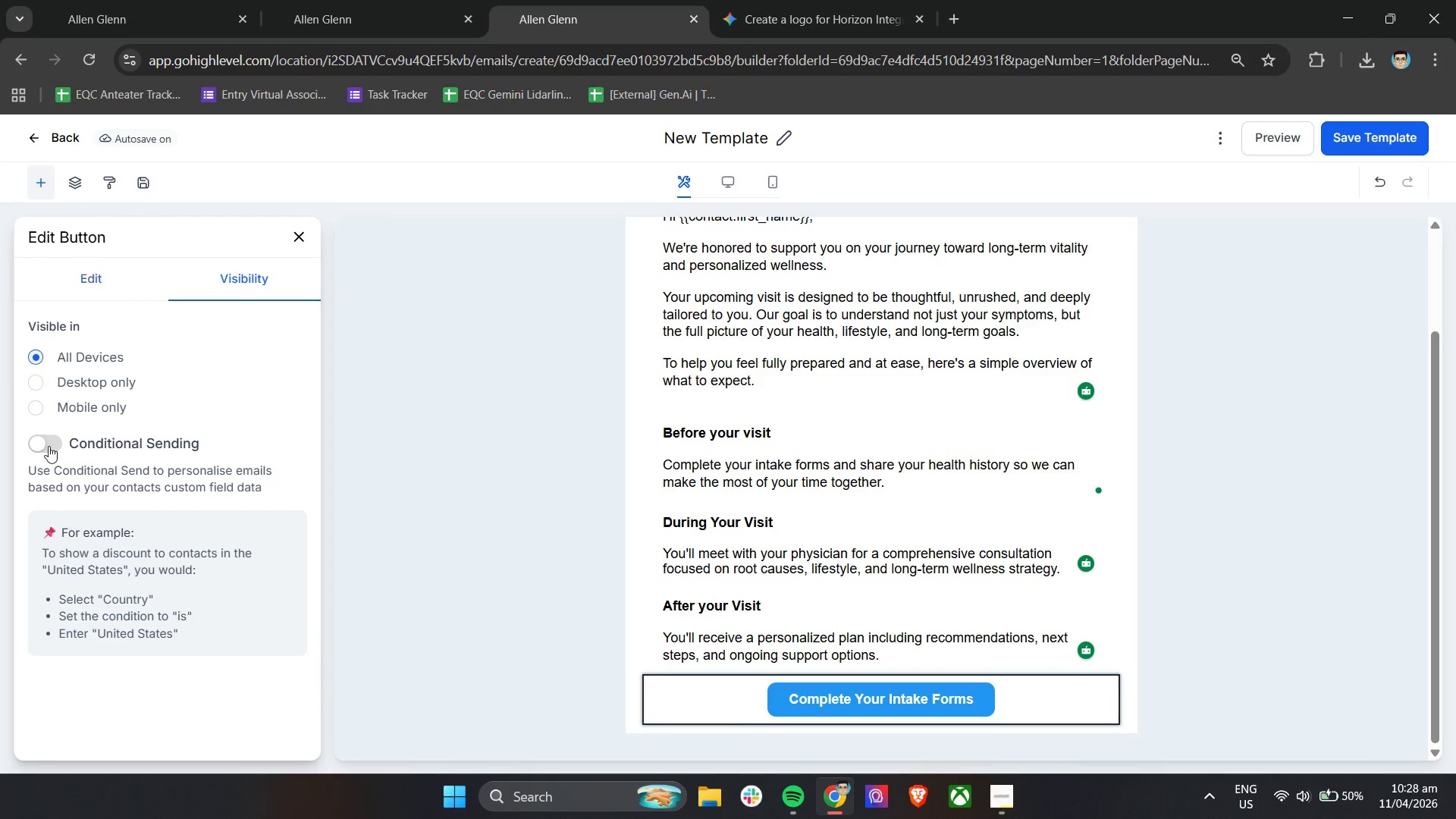 
left_click([101, 279])
 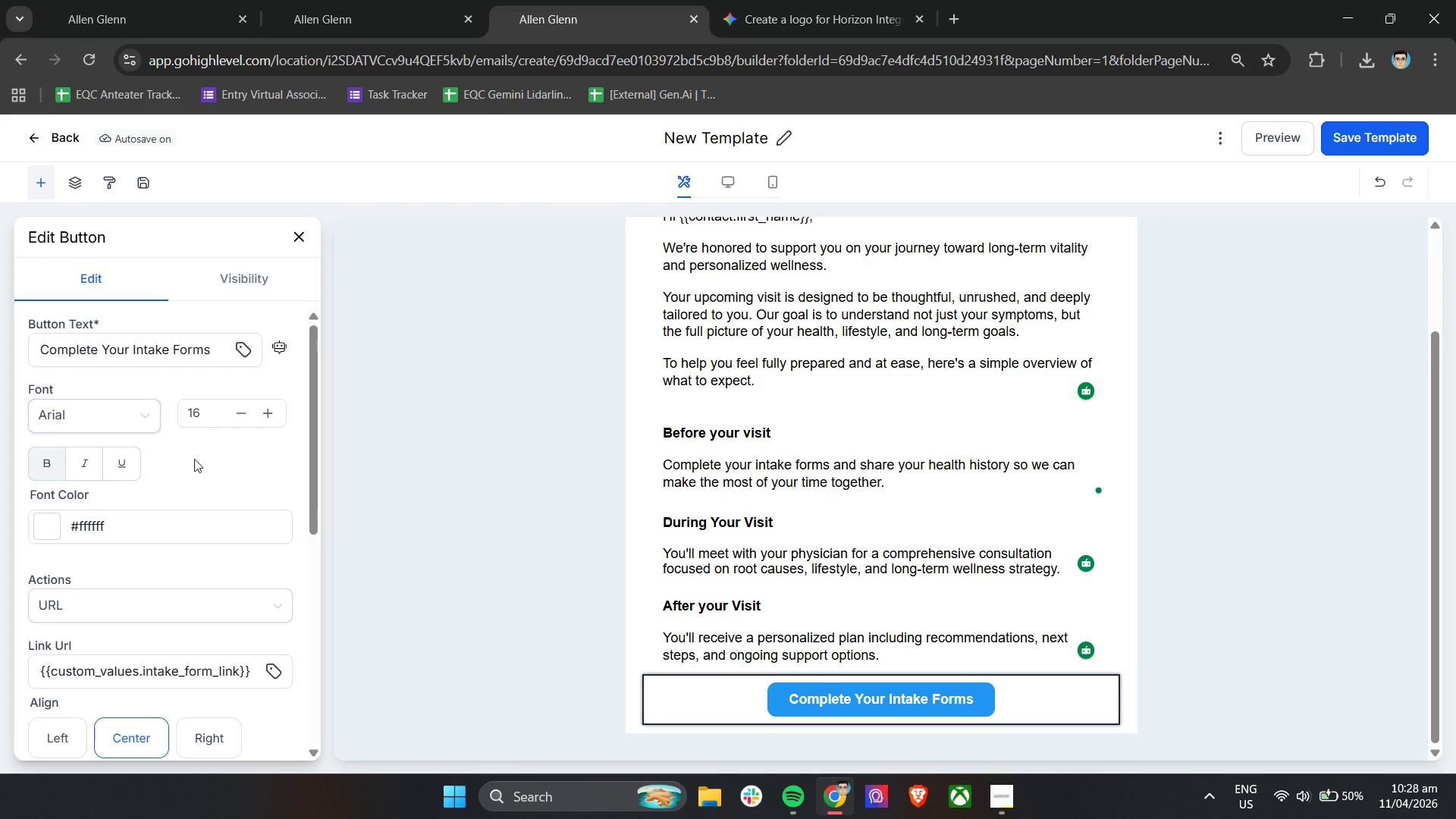 
left_click([213, 472])
 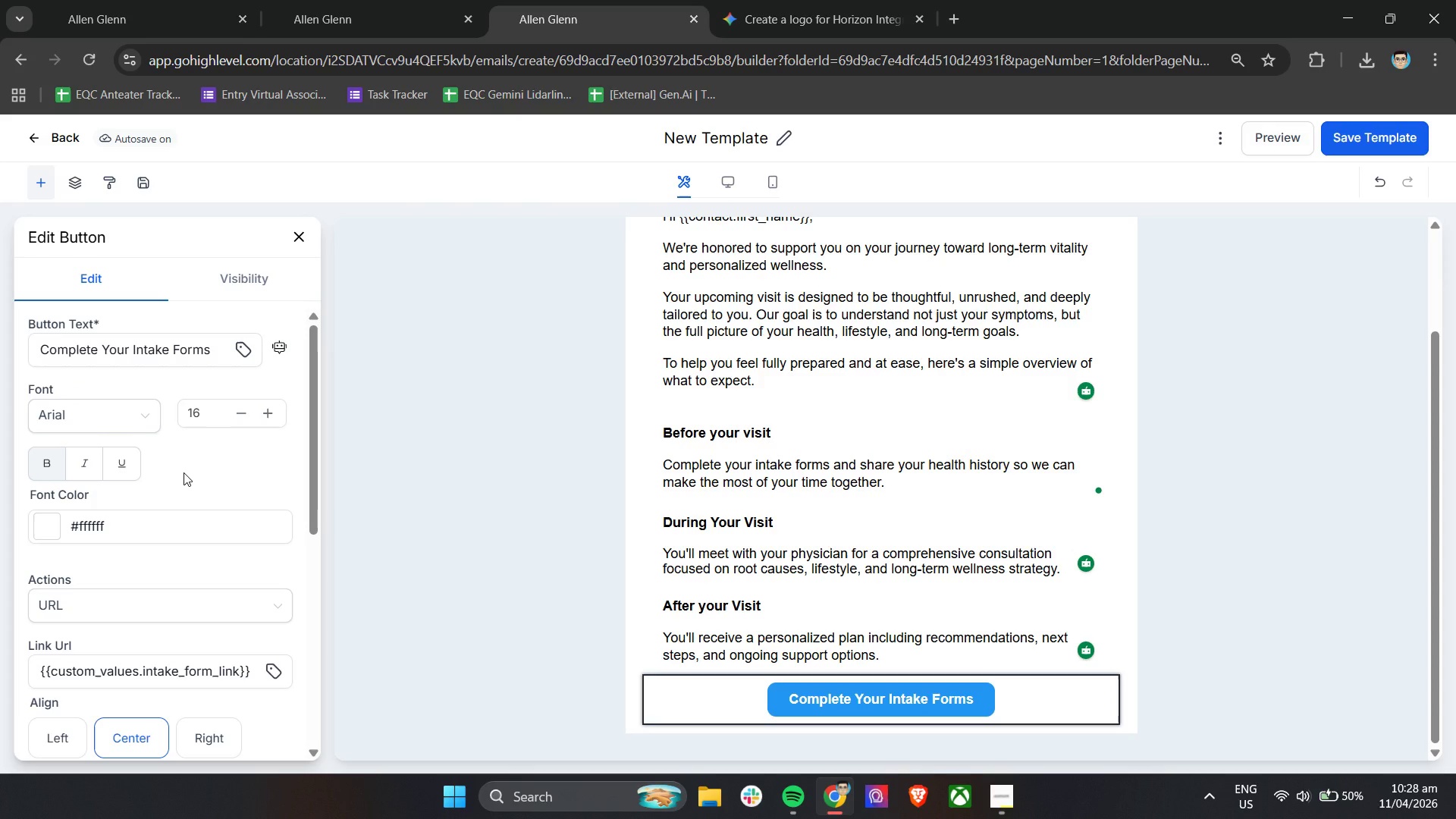 
wait(8.14)
 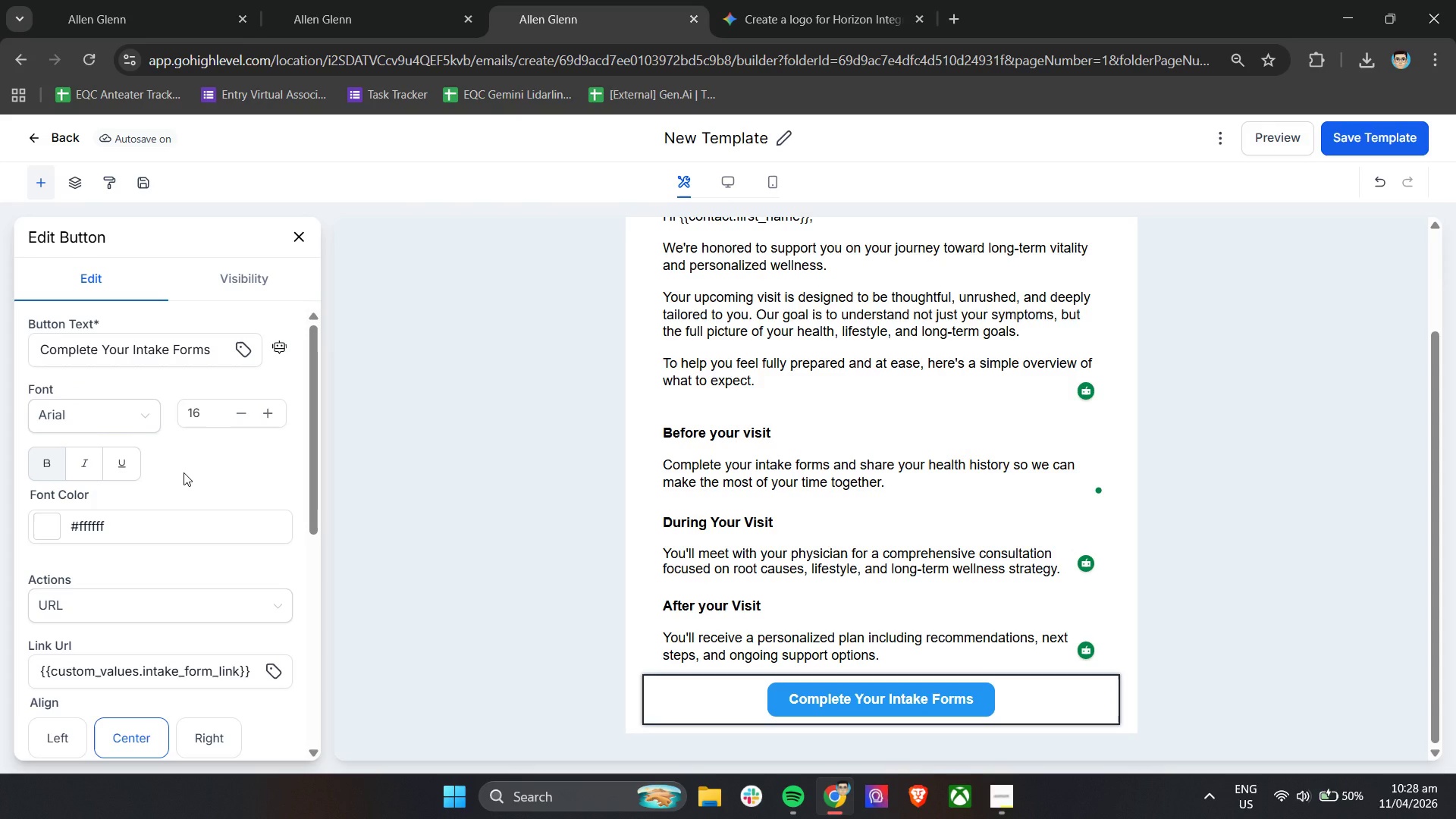 
scroll: coordinate [752, 660], scroll_direction: down, amount: 4.0
 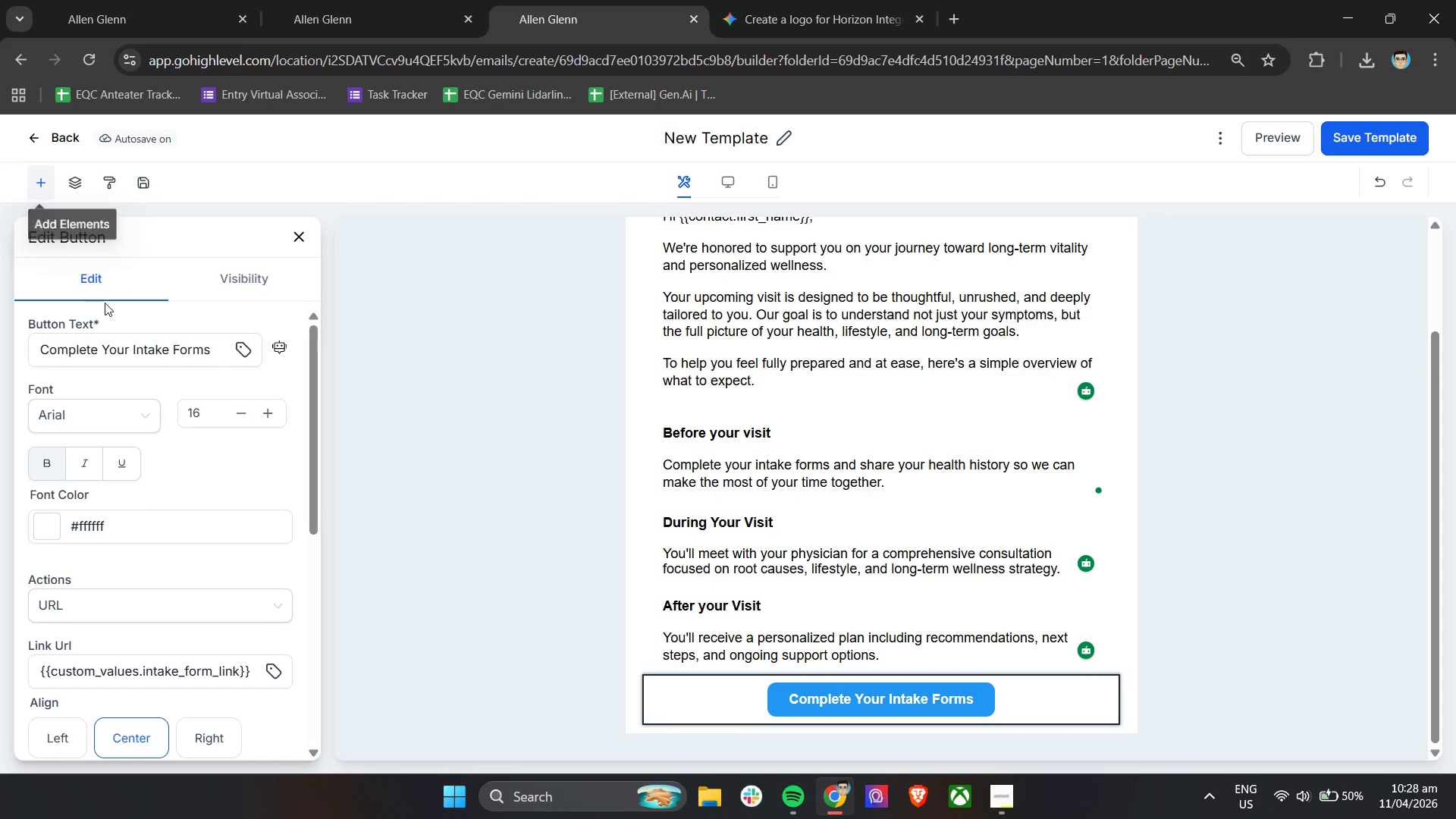 
left_click([177, 249])
 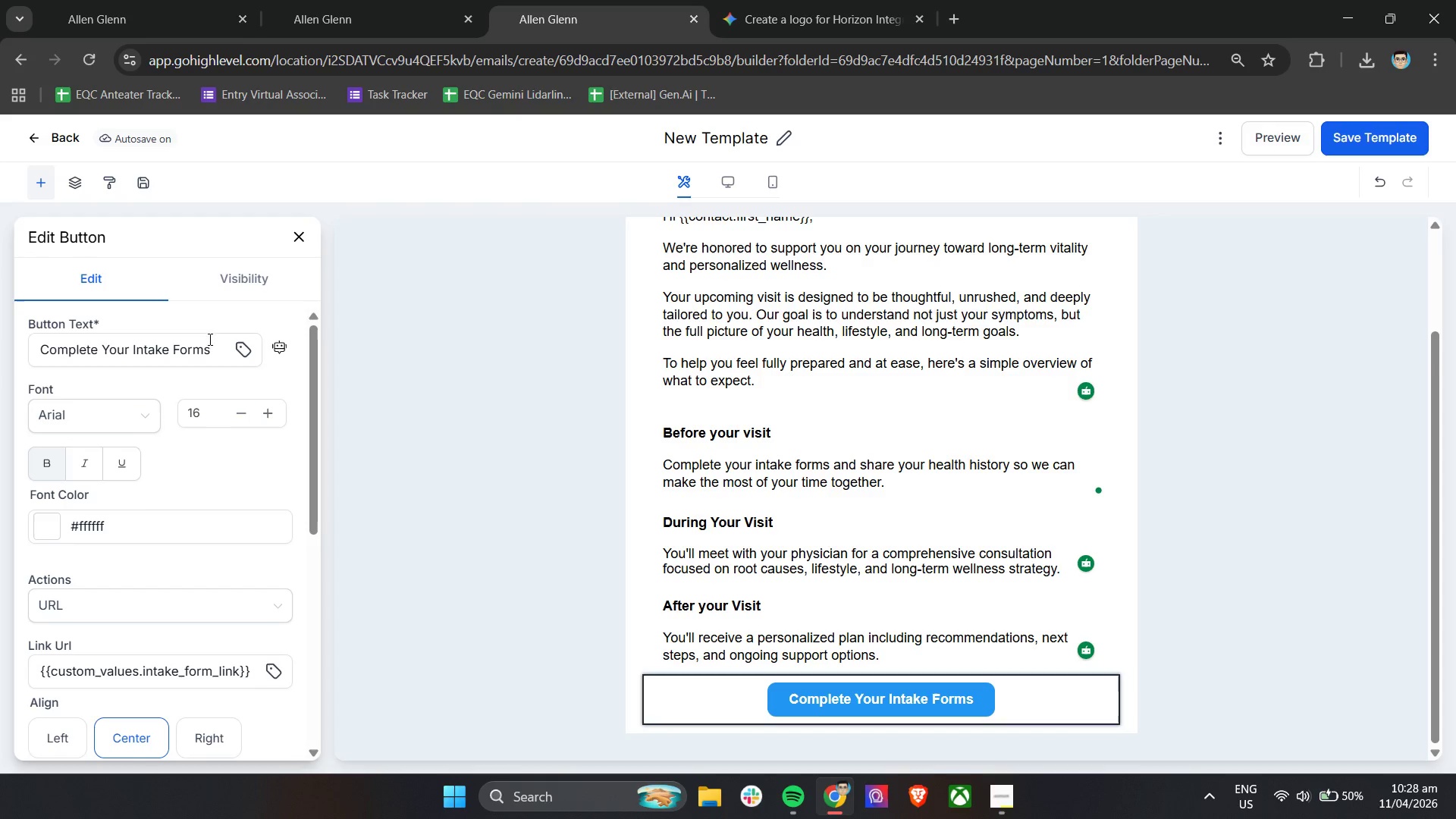 
scroll: coordinate [162, 451], scroll_direction: down, amount: 4.0
 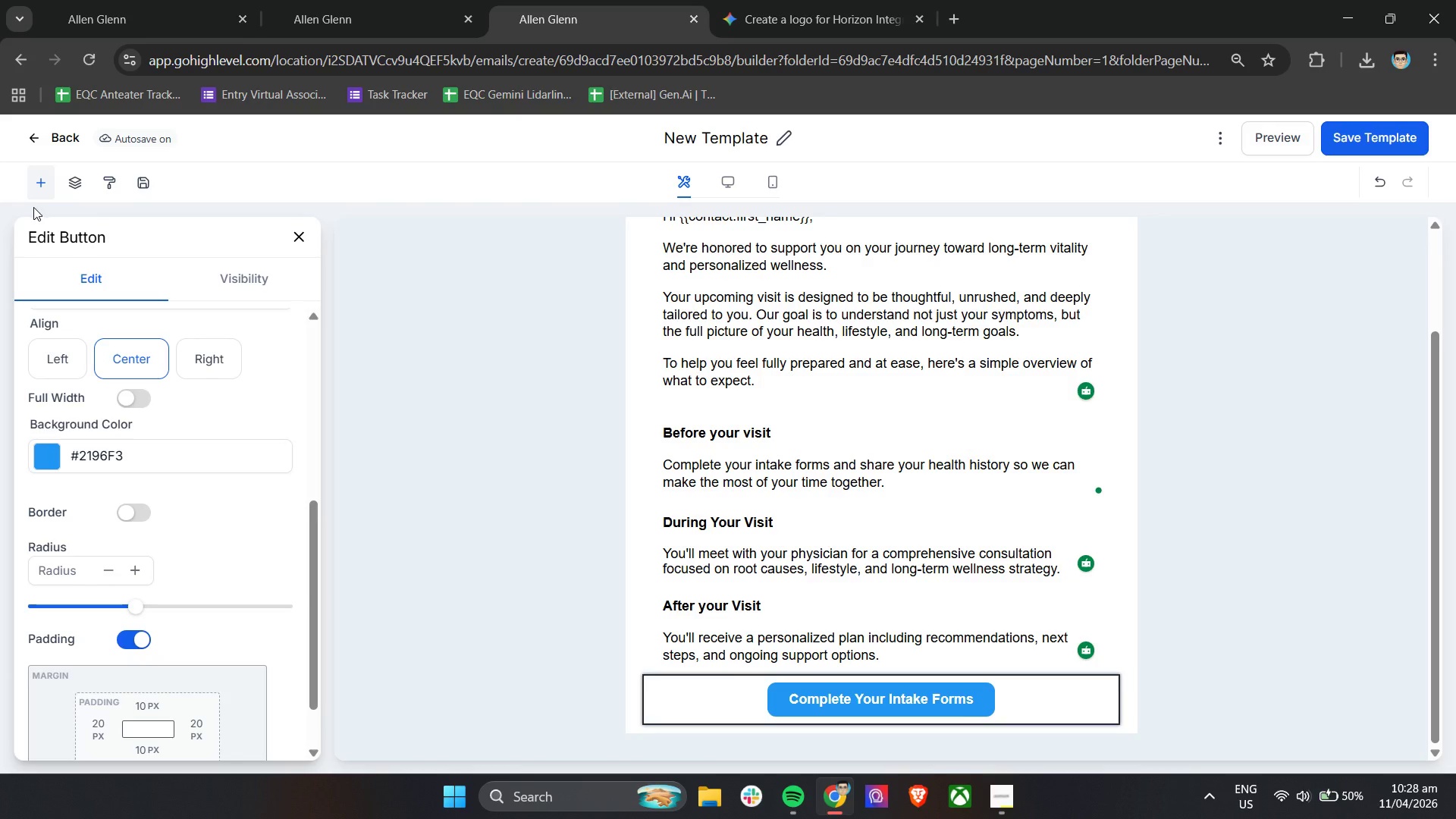 
left_click([36, 192])
 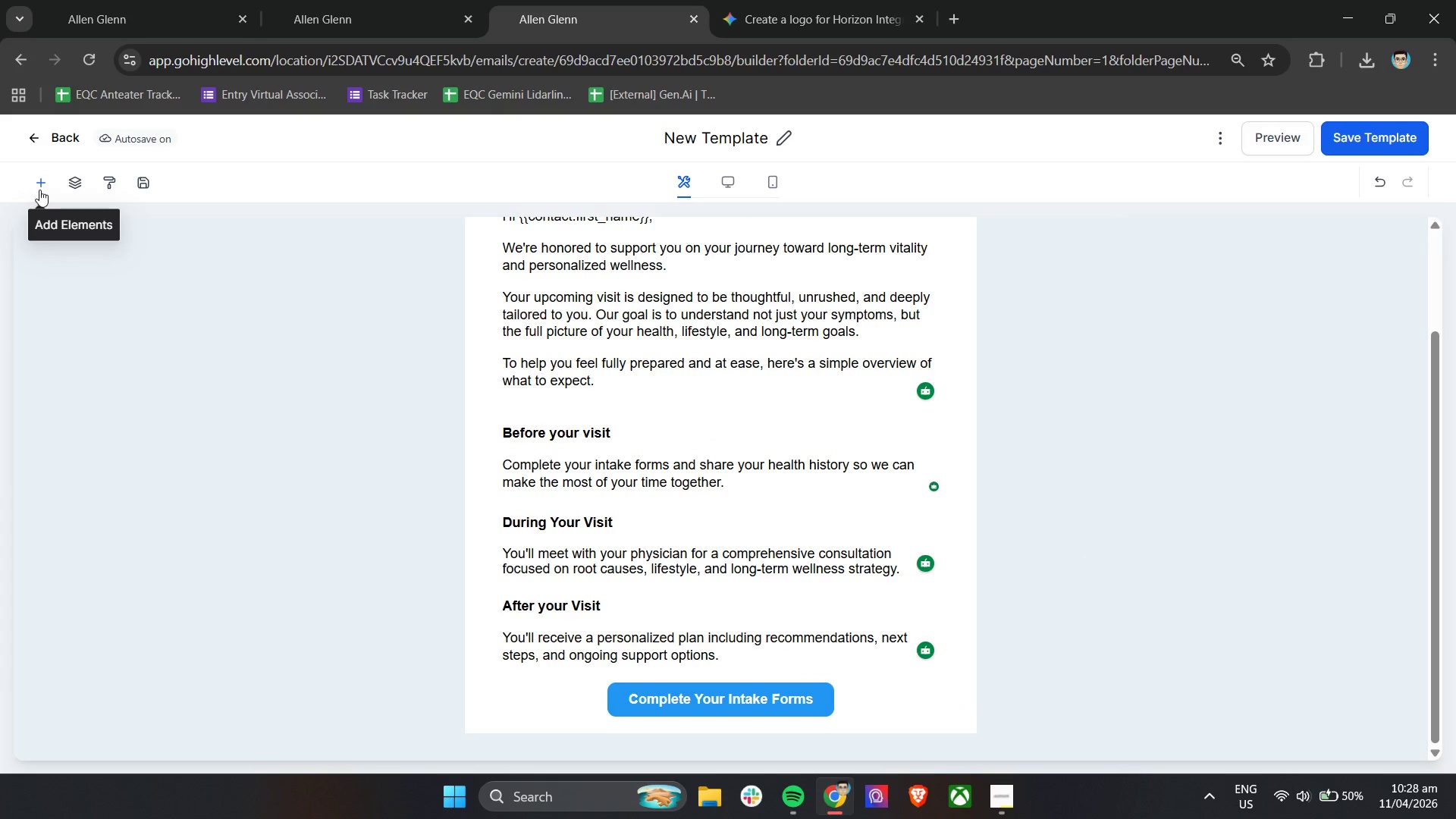 
left_click([42, 189])
 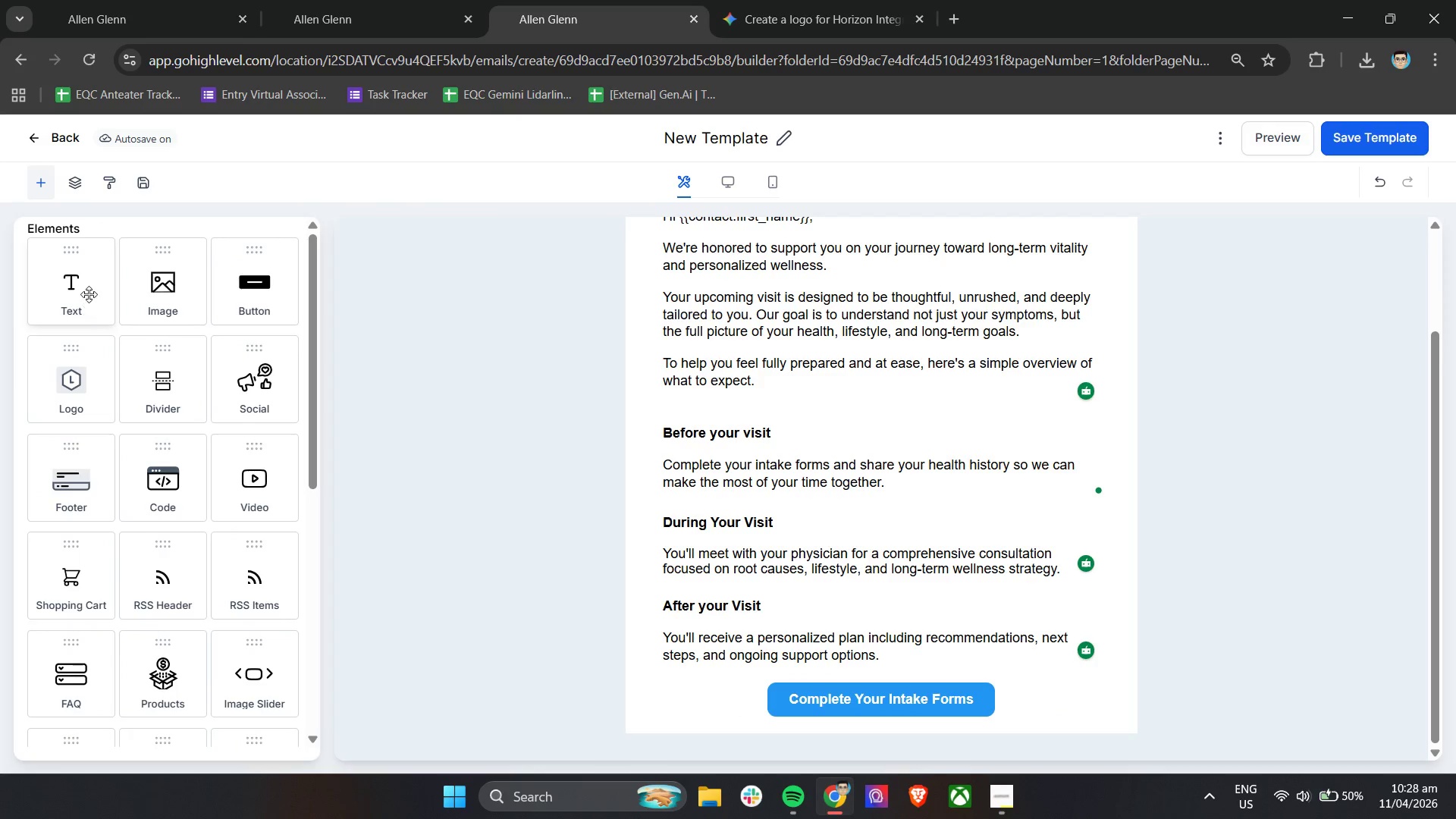 
left_click_drag(start_coordinate=[88, 290], to_coordinate=[808, 730])
 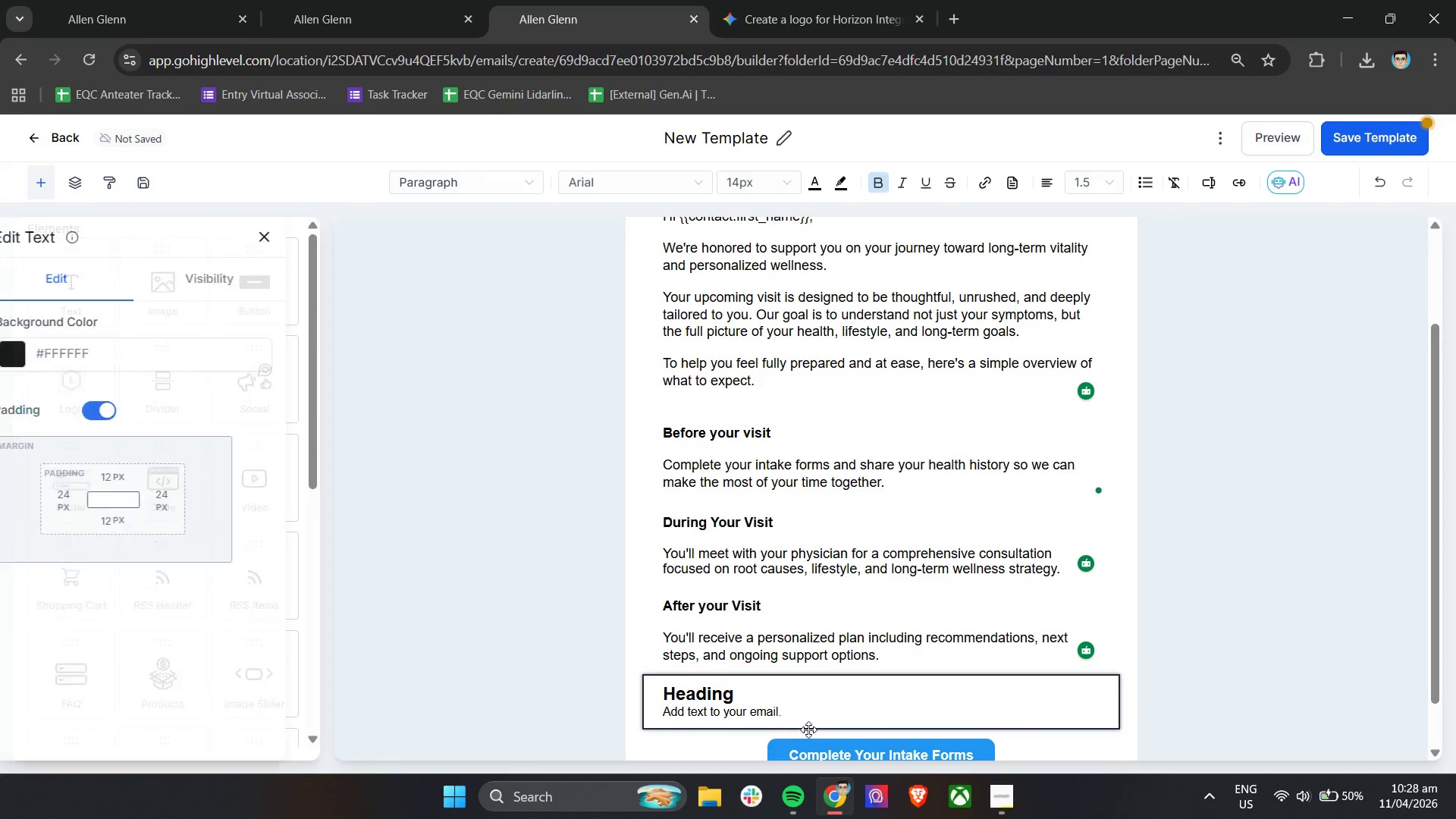 
scroll: coordinate [808, 730], scroll_direction: down, amount: 4.0
 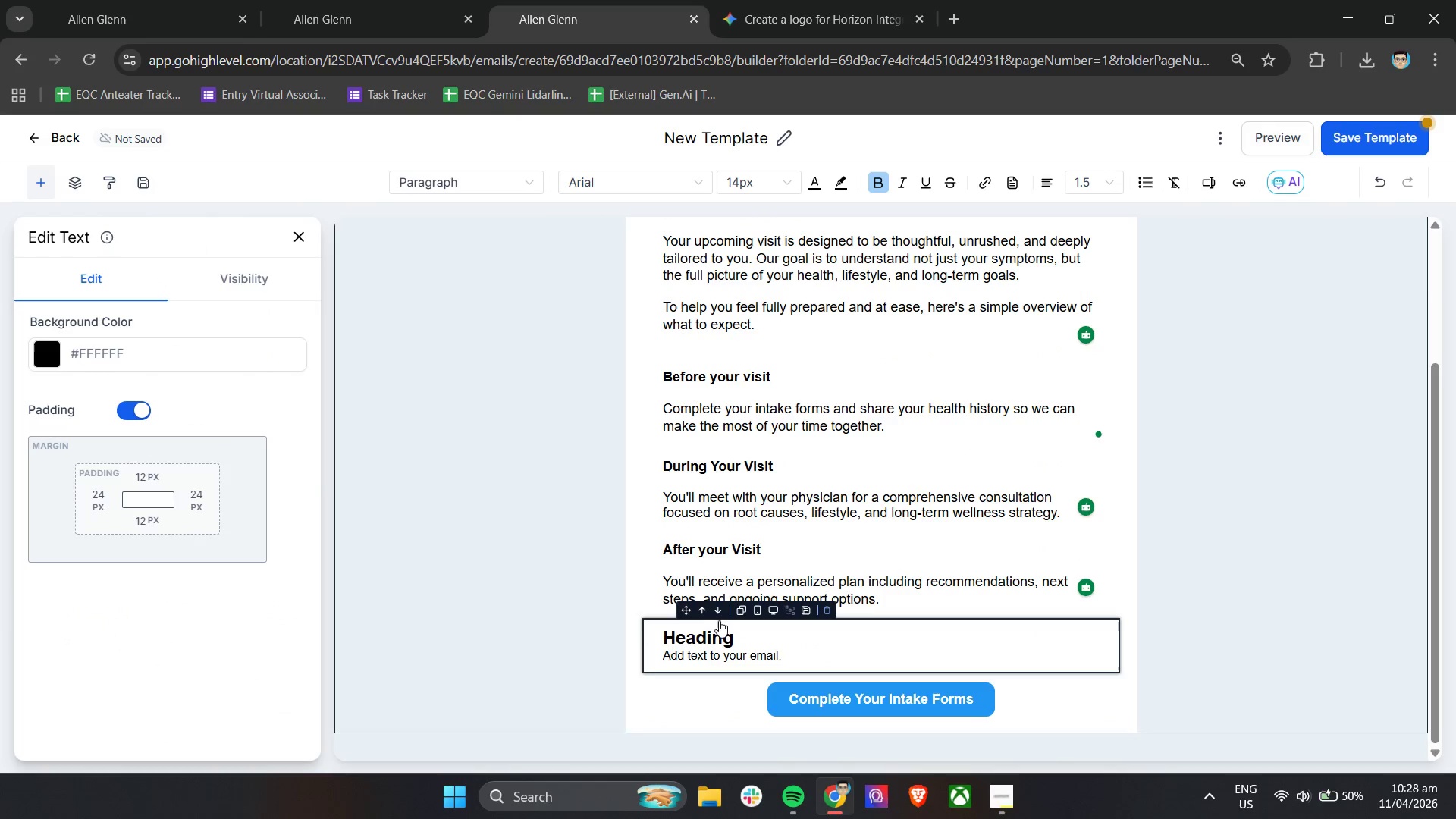 
left_click([719, 613])
 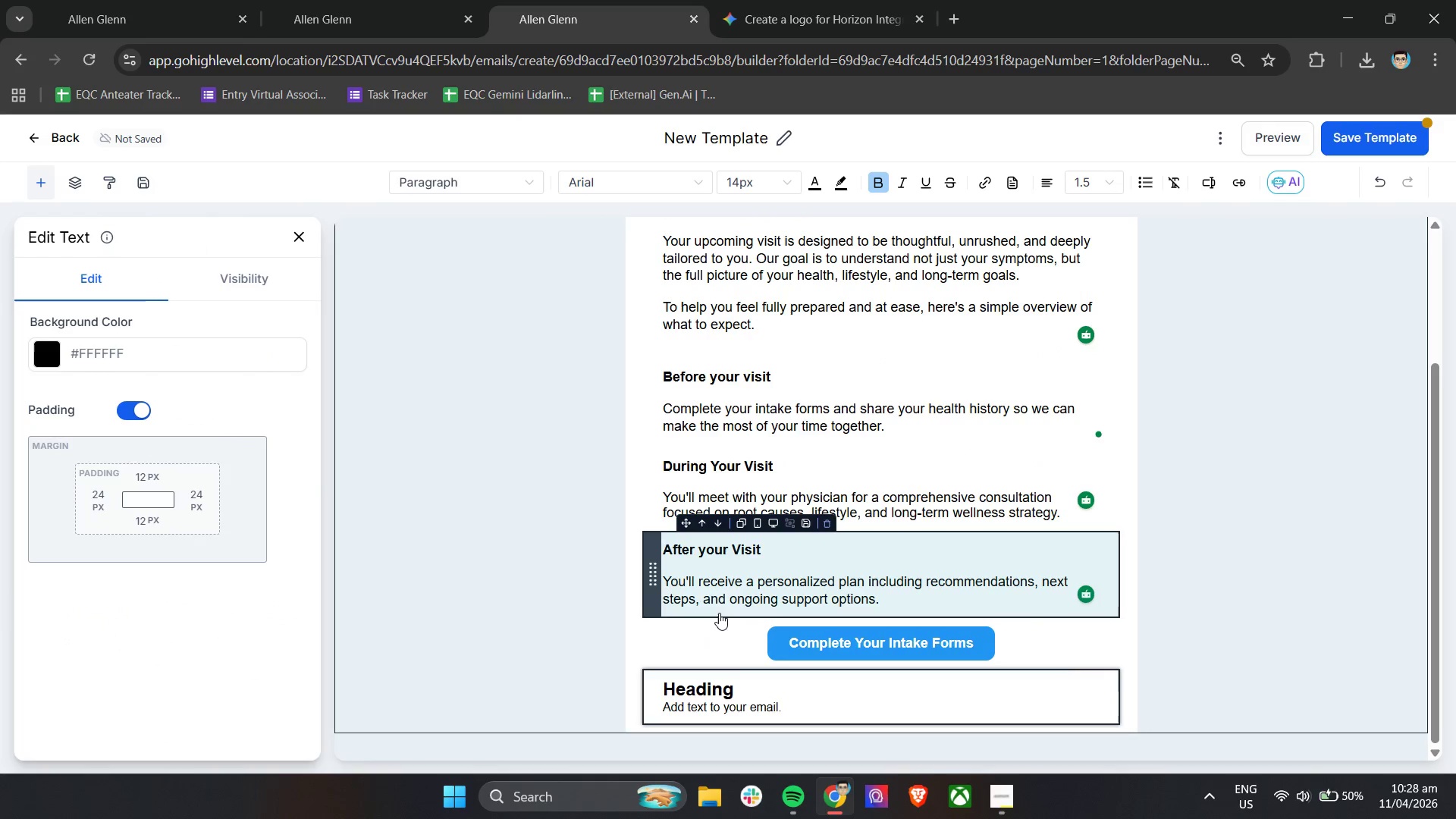 
scroll: coordinate [719, 613], scroll_direction: down, amount: 5.0
 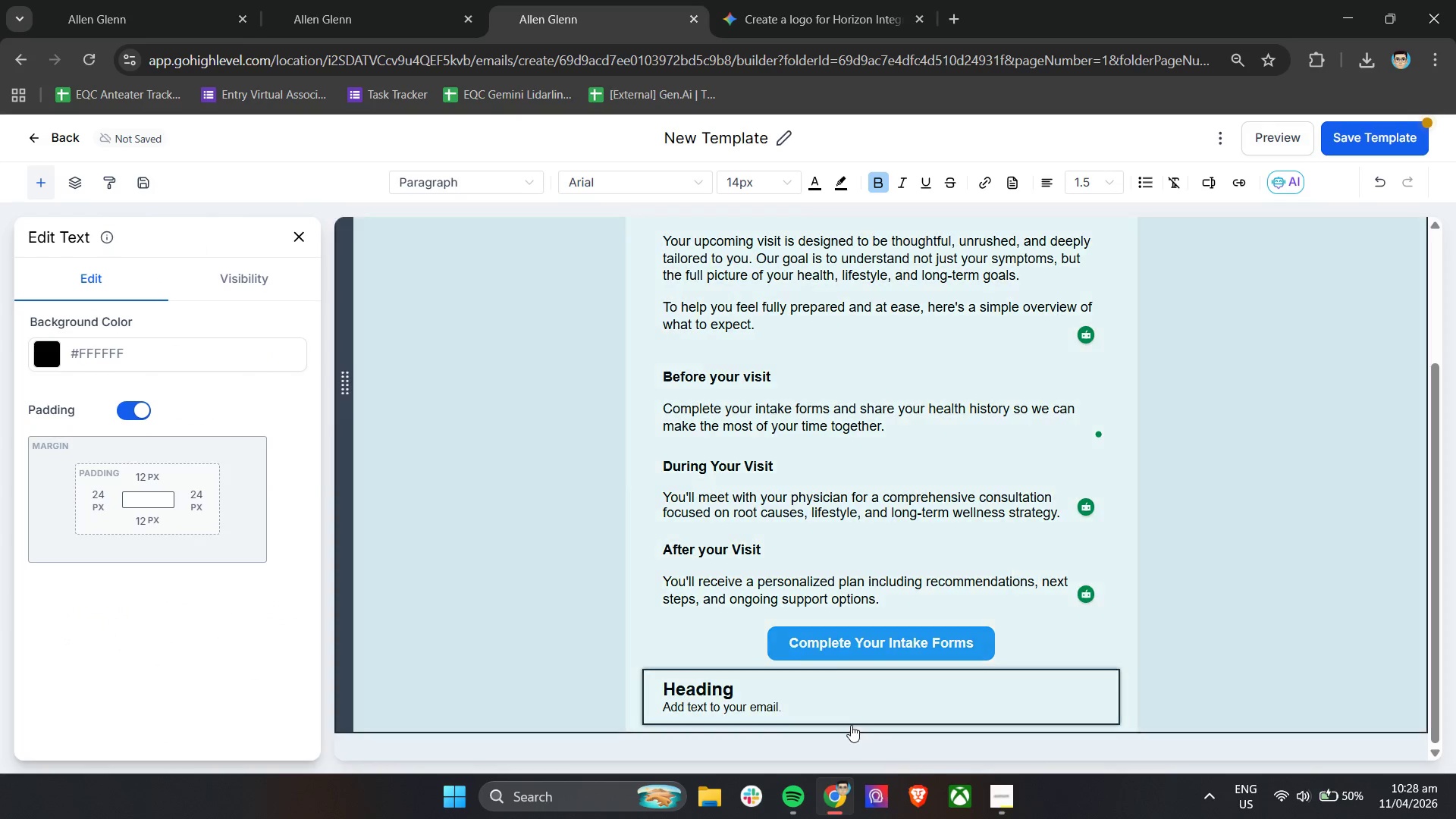 
double_click([809, 704])
 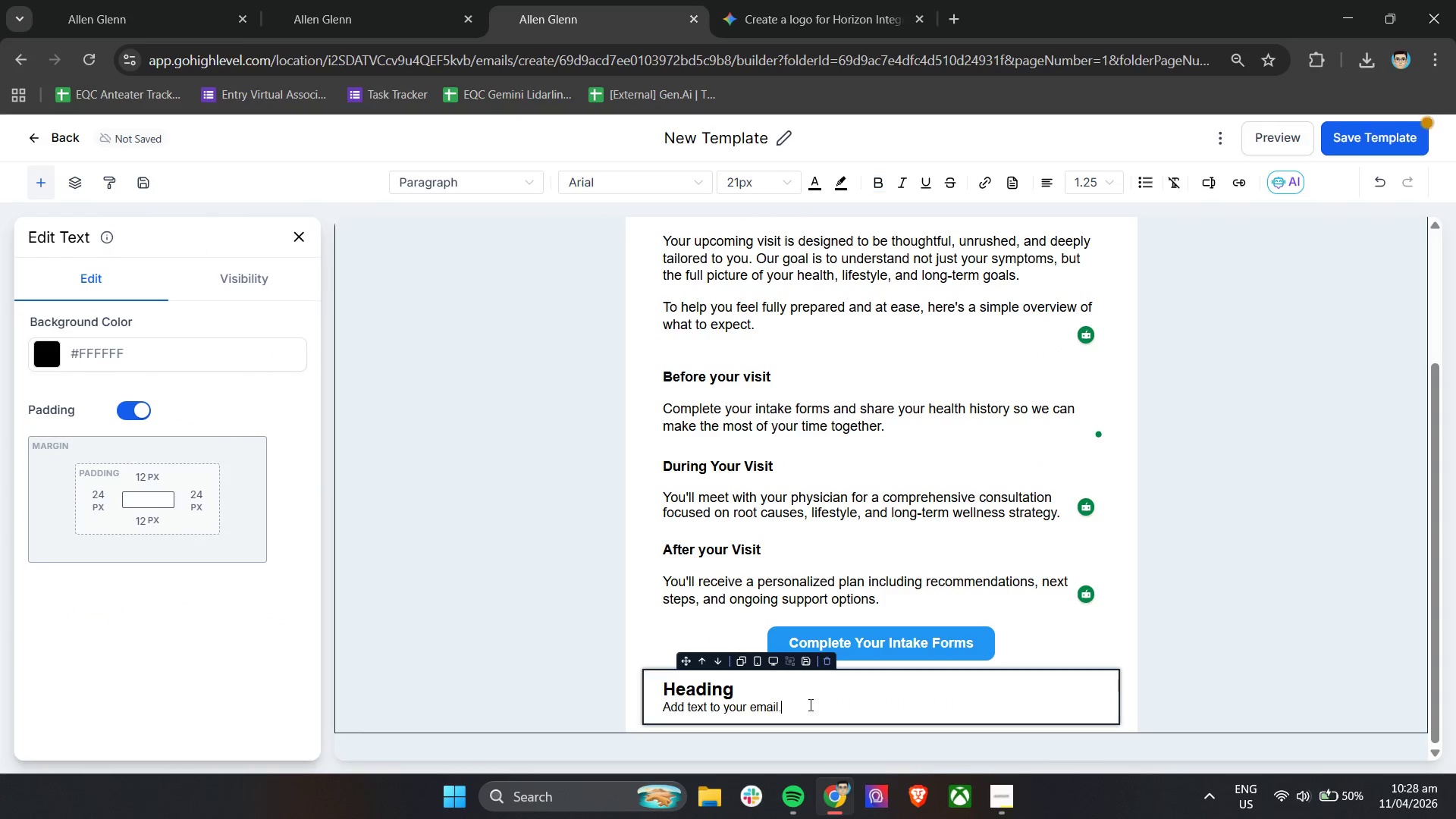 
triple_click([809, 704])
 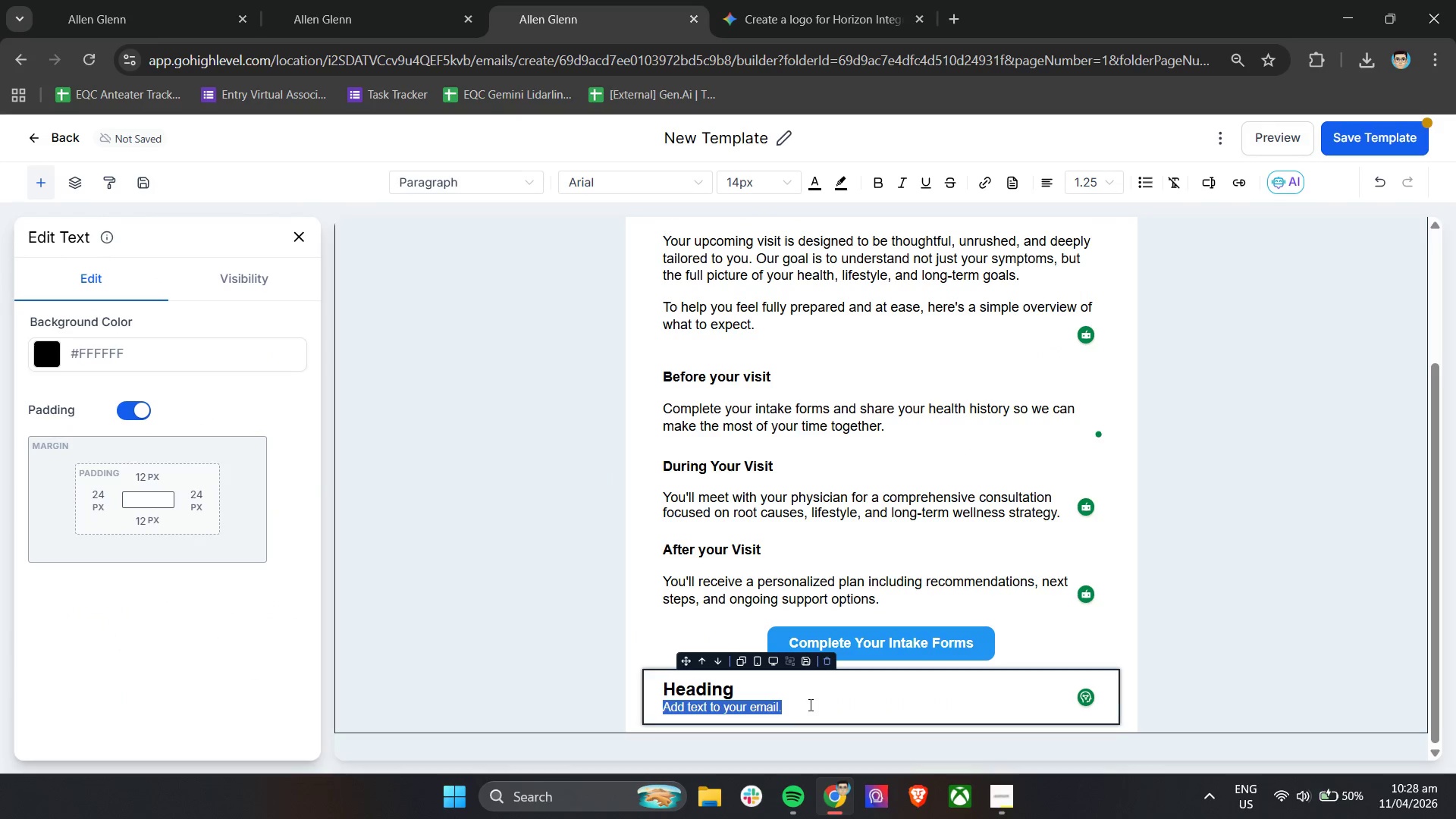 
key(Control+A)
 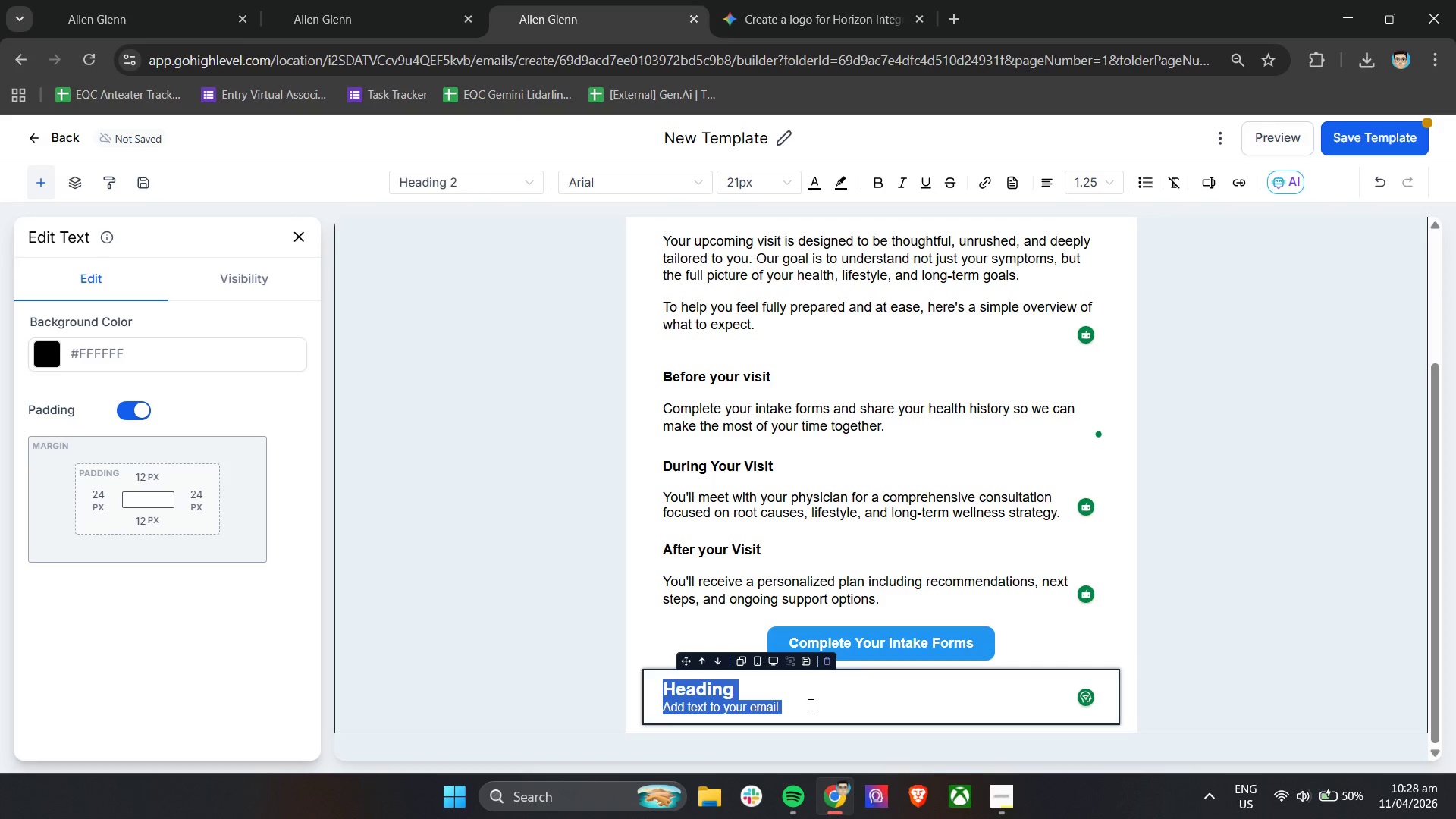 
key(Backspace)
type(Your )
key(Backspace)
key(Backspace)
key(Backspace)
key(Backspace)
key(Backspace)
 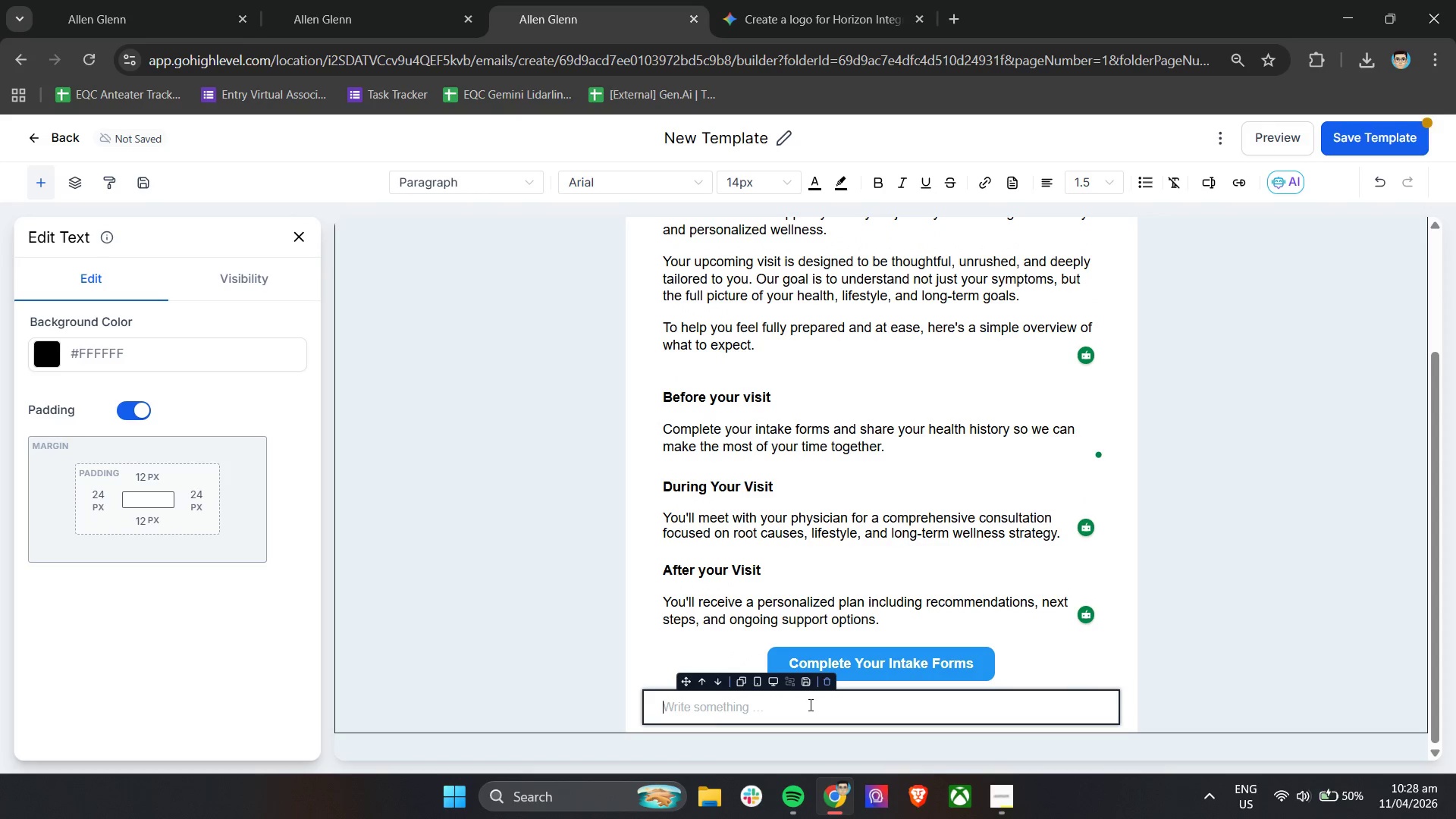 
left_click([783, 181])
 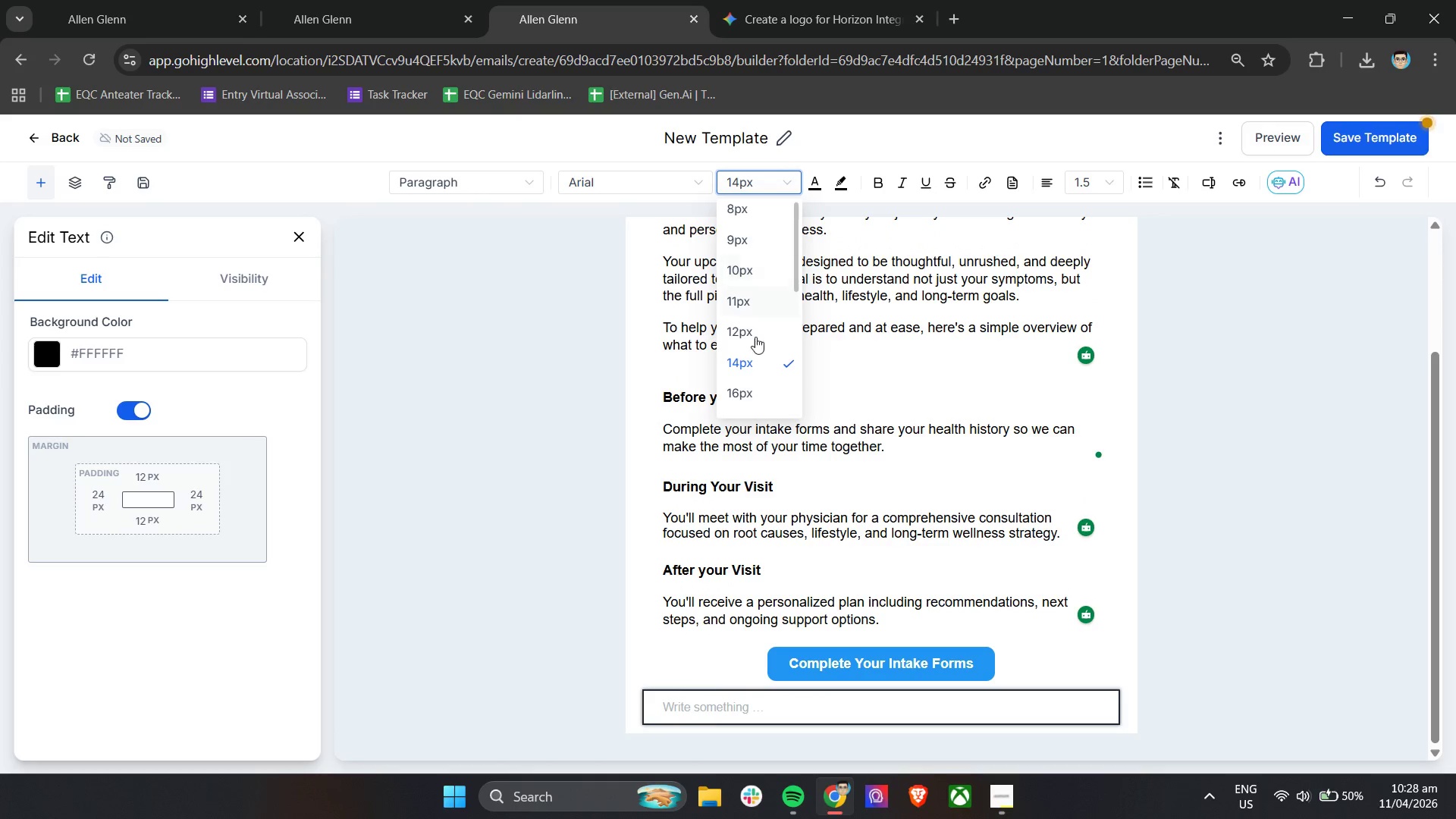 
left_click([748, 388])
 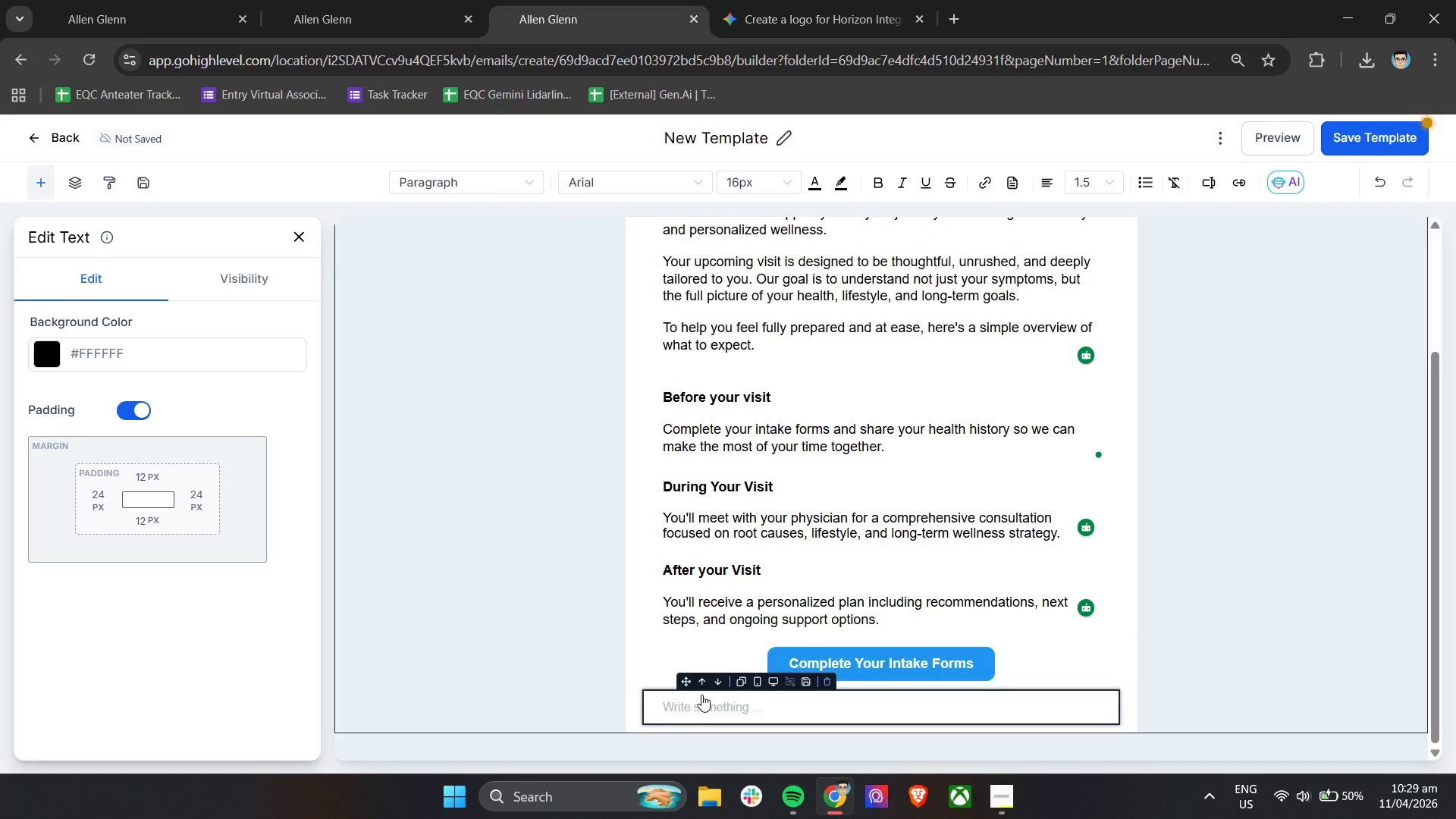 
left_click([701, 704])
 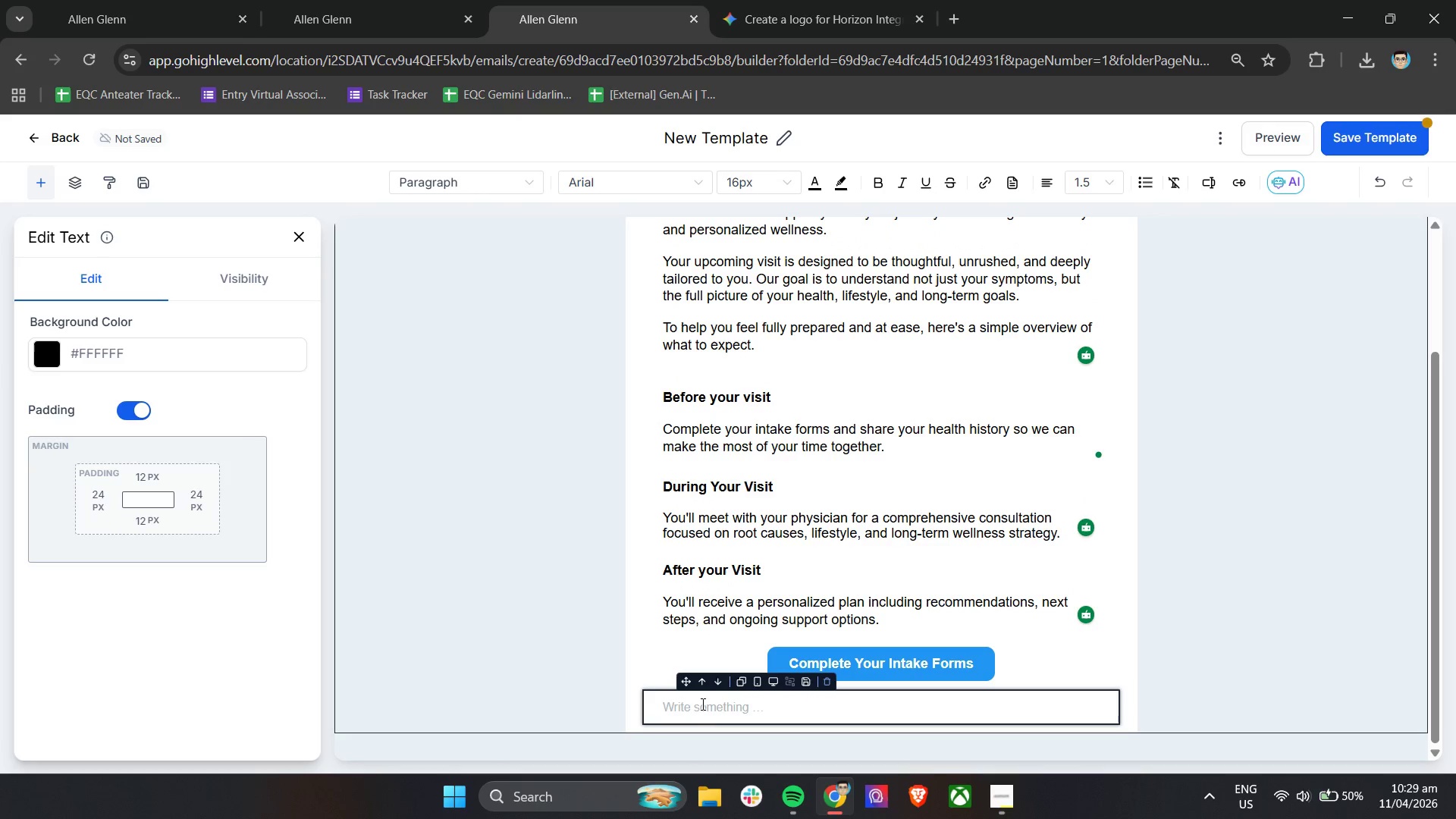 
type(Your appointment is sch)
 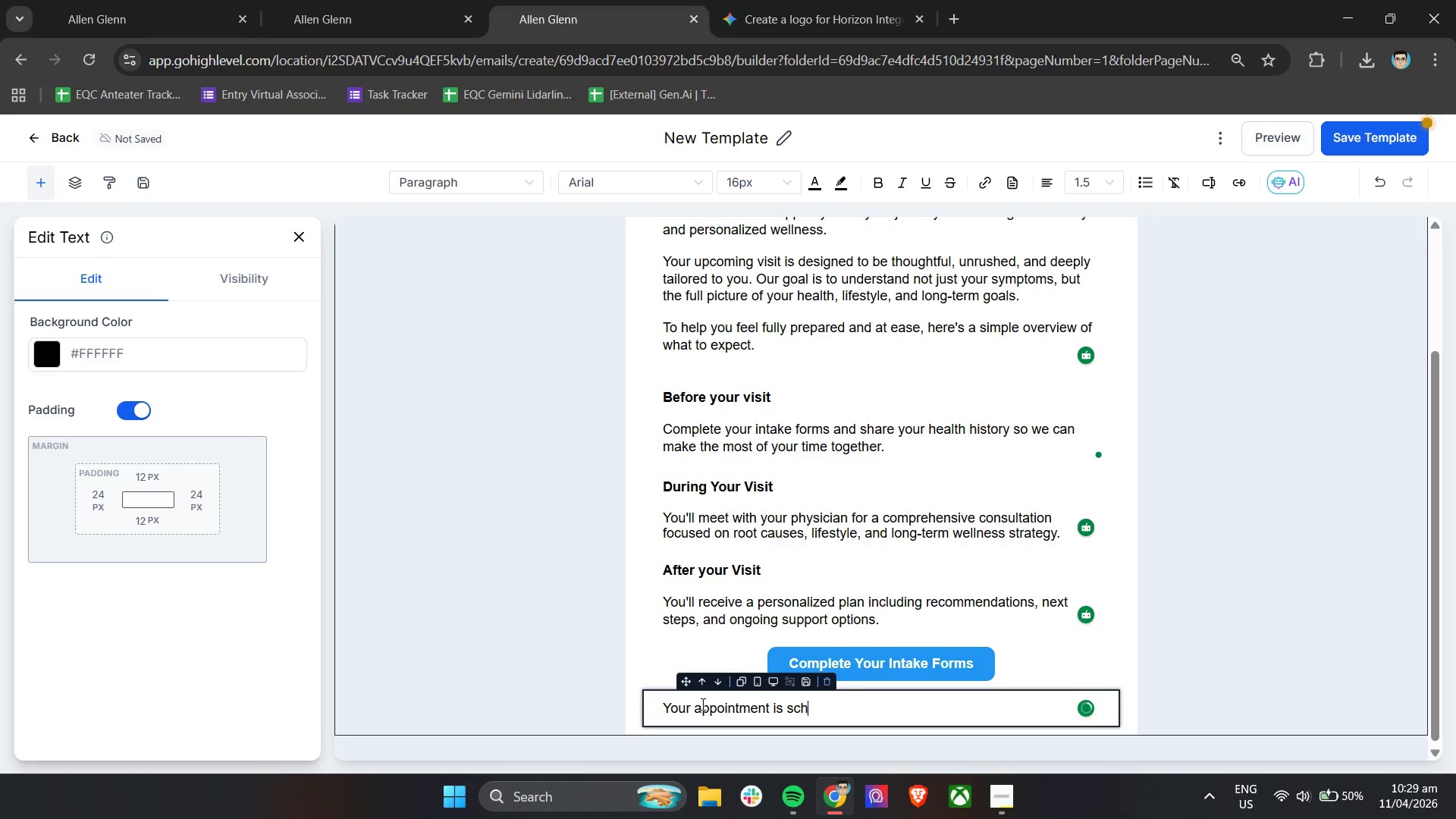 
wait(10.58)
 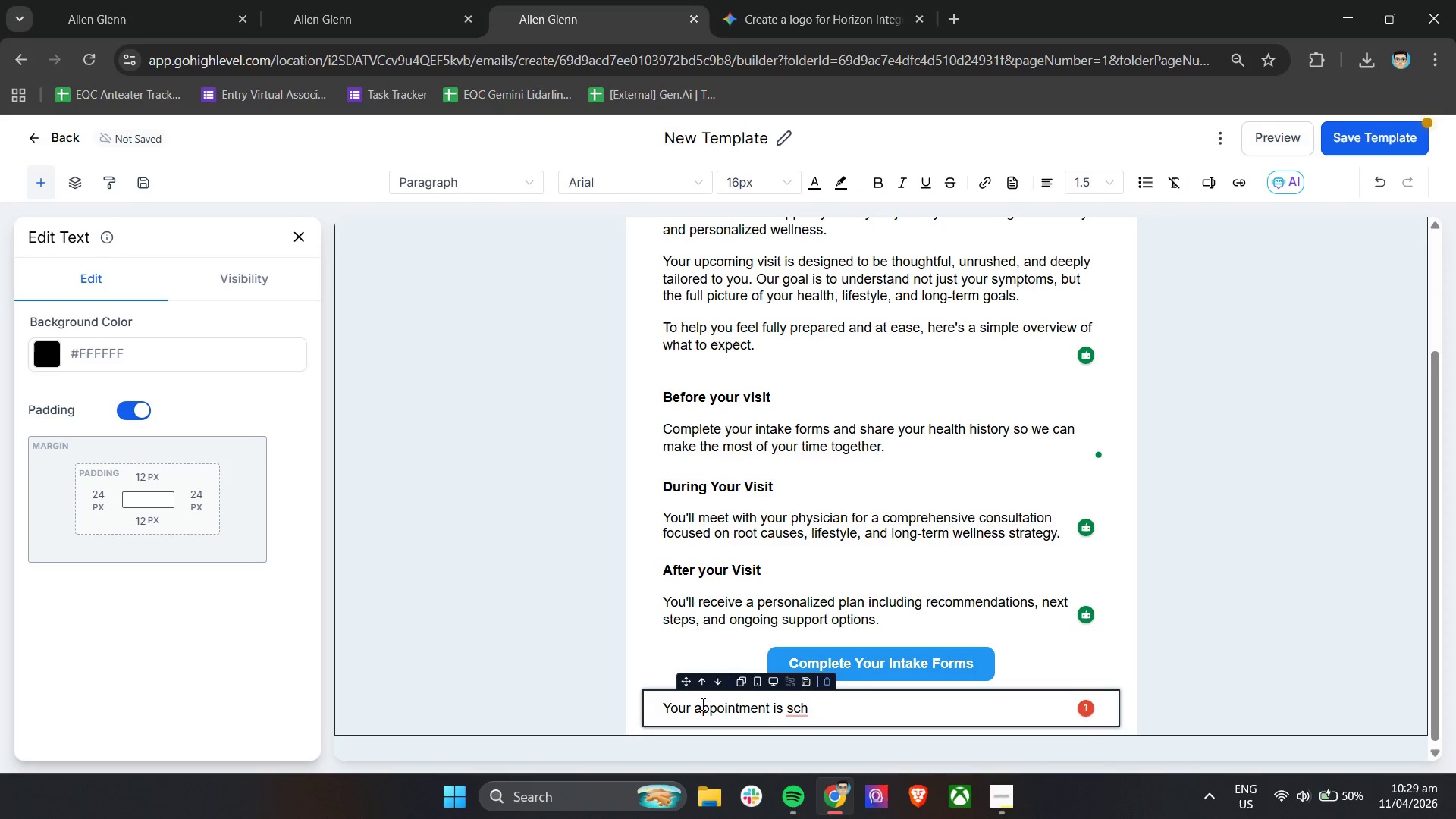 
type(eduled for )
 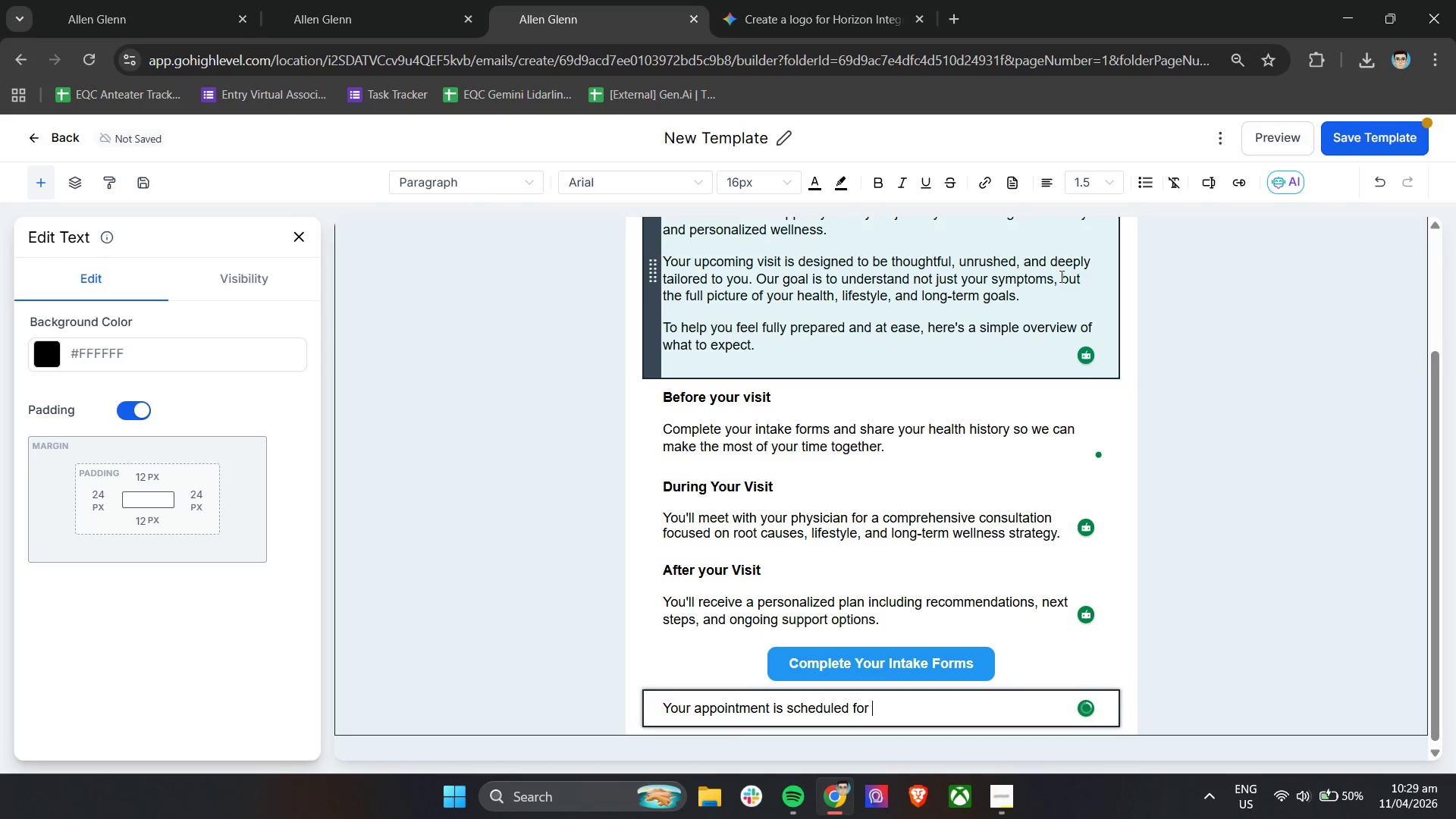 
left_click([1216, 185])
 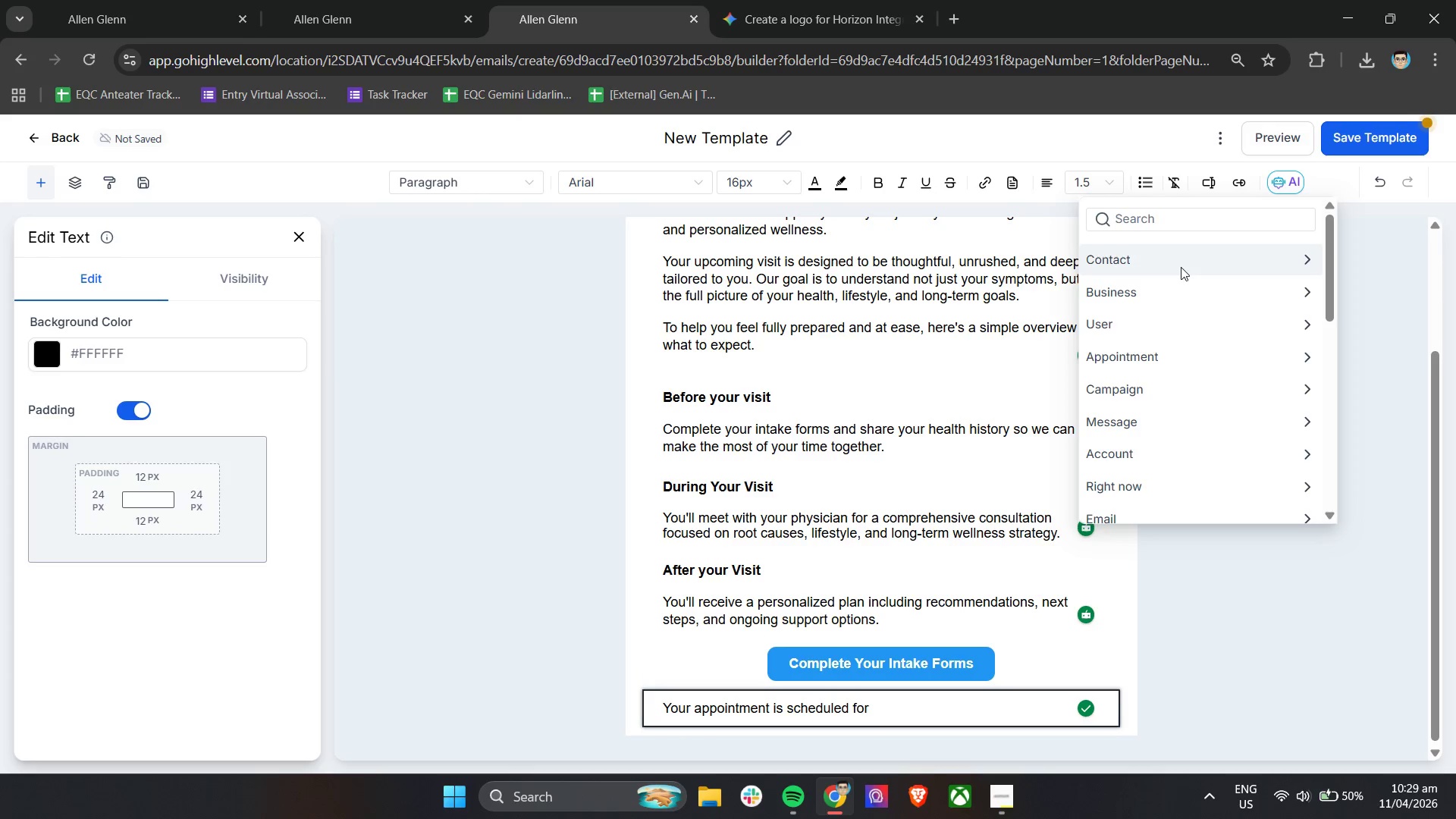 
scroll: coordinate [1174, 485], scroll_direction: down, amount: 19.0
 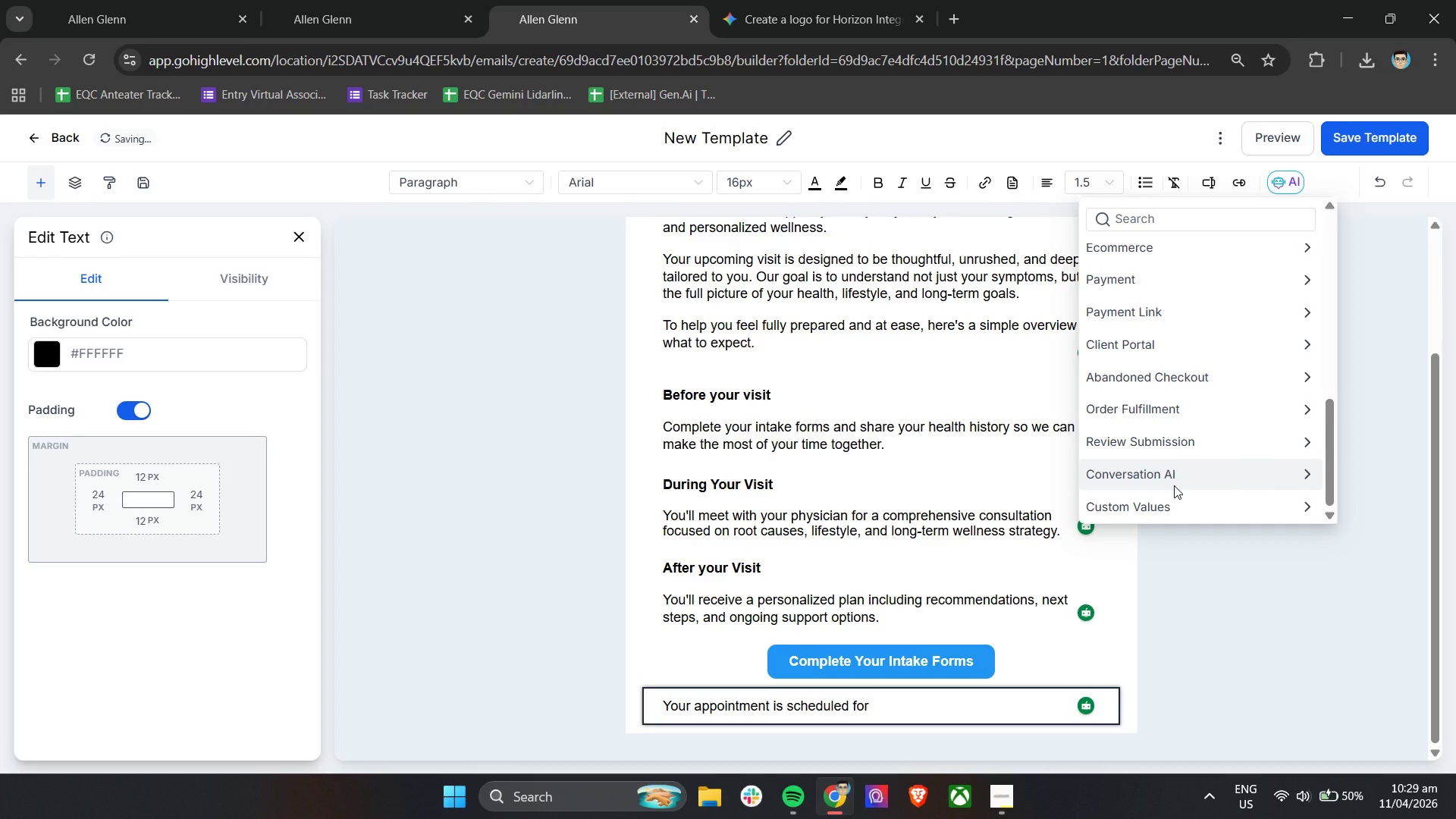 
scroll: coordinate [1174, 485], scroll_direction: up, amount: 8.0
 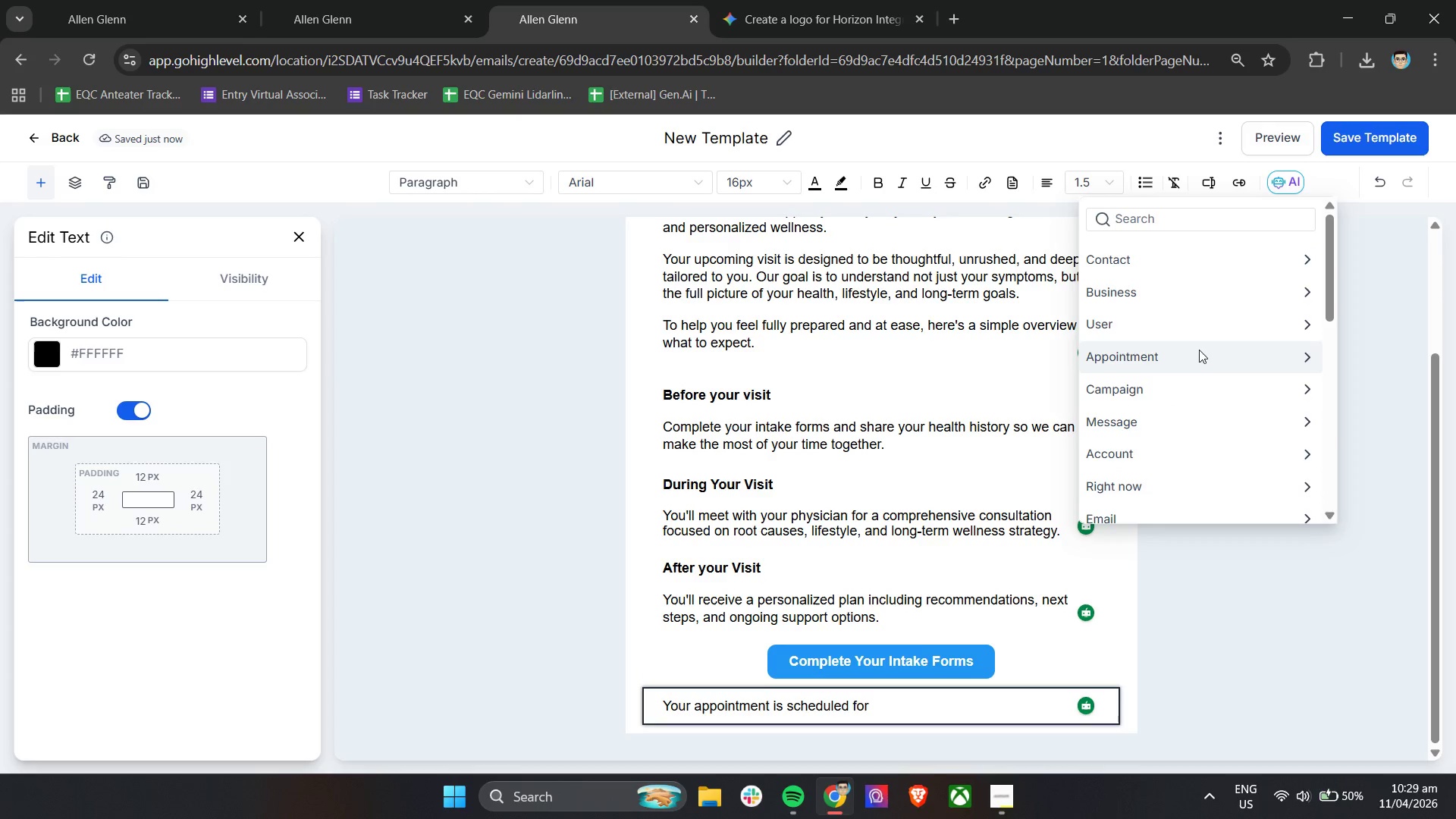 
left_click([1207, 359])
 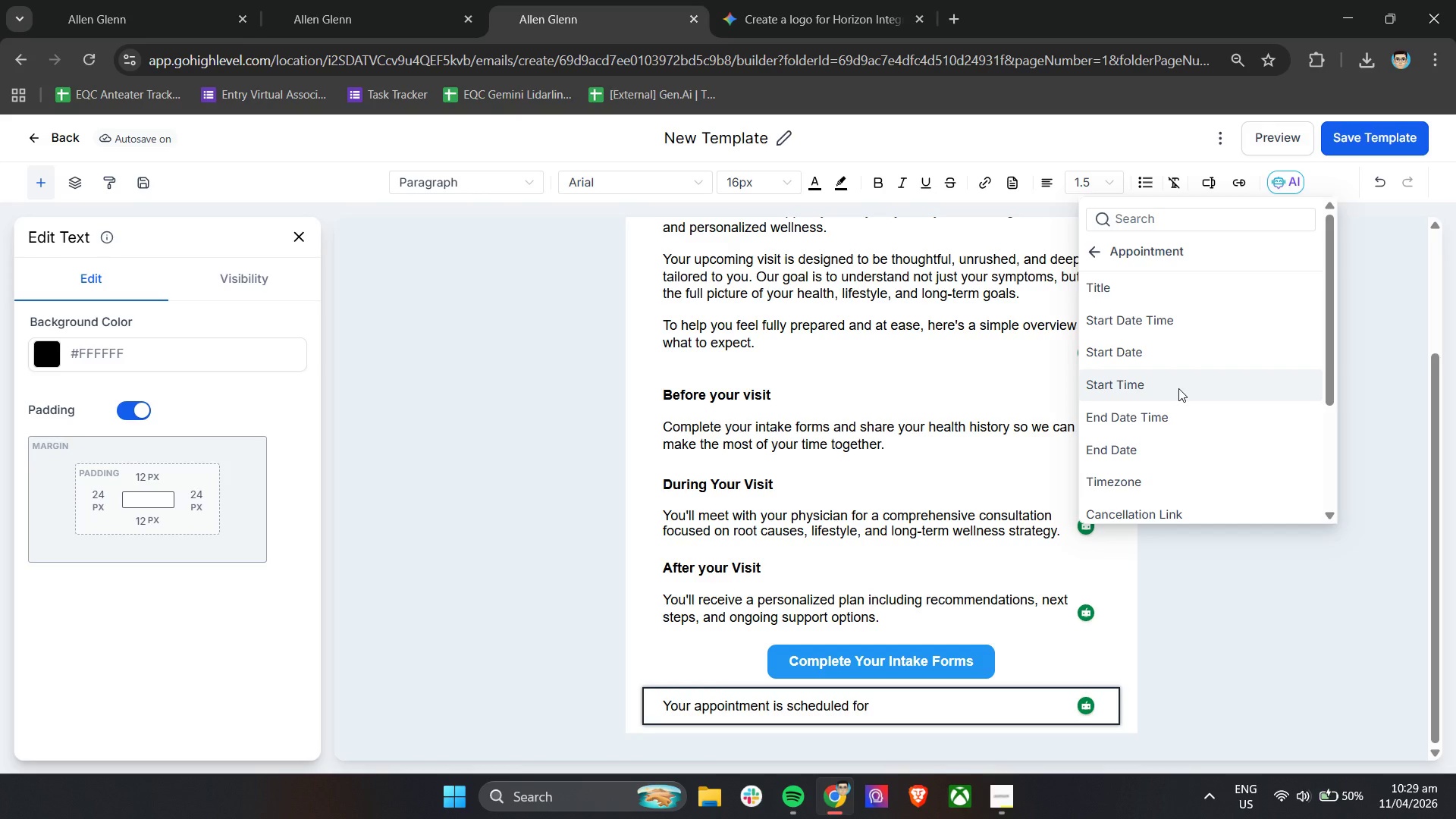 
left_click([1178, 388])
 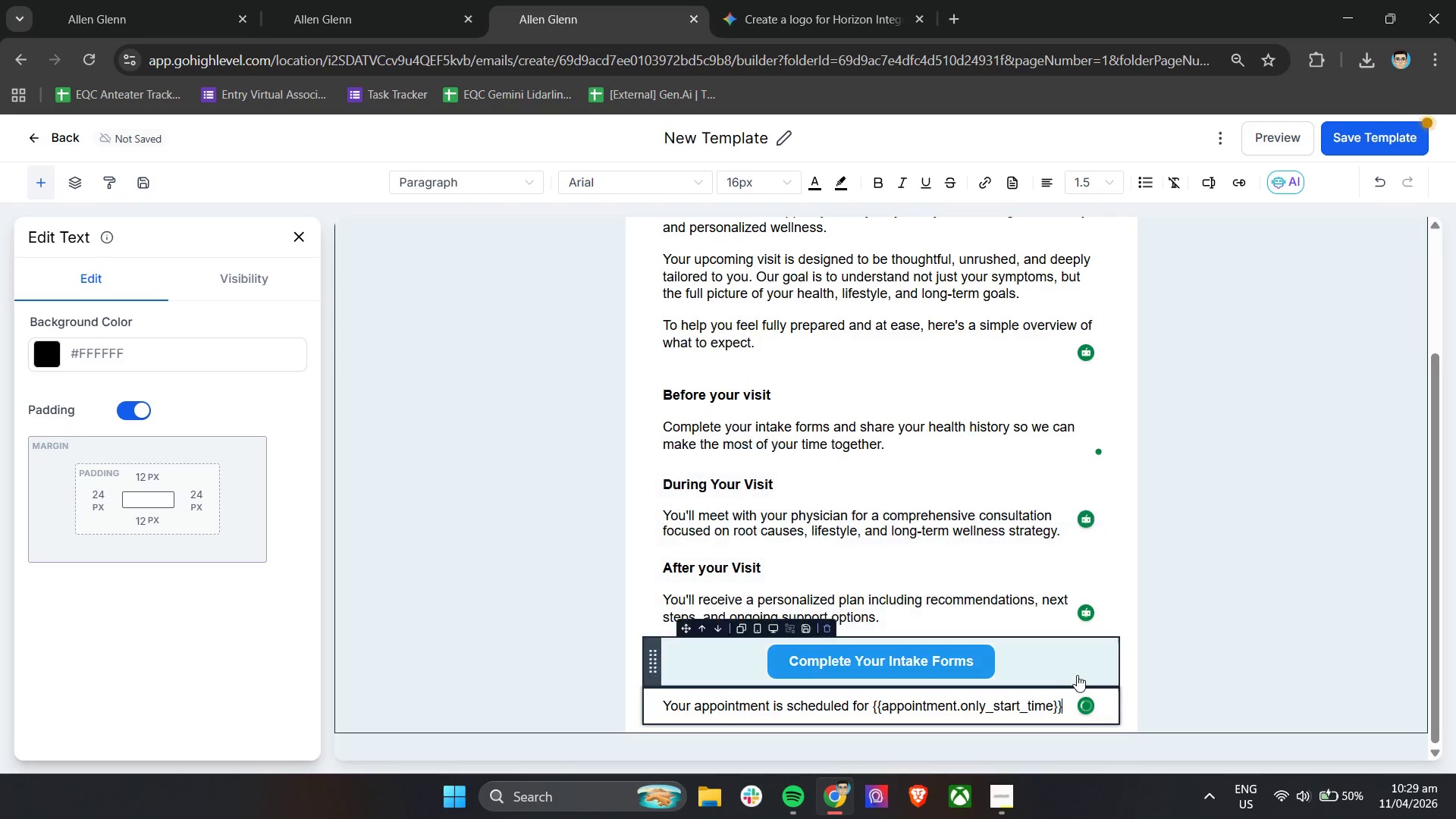 
left_click_drag(start_coordinate=[1068, 704], to_coordinate=[874, 709])
 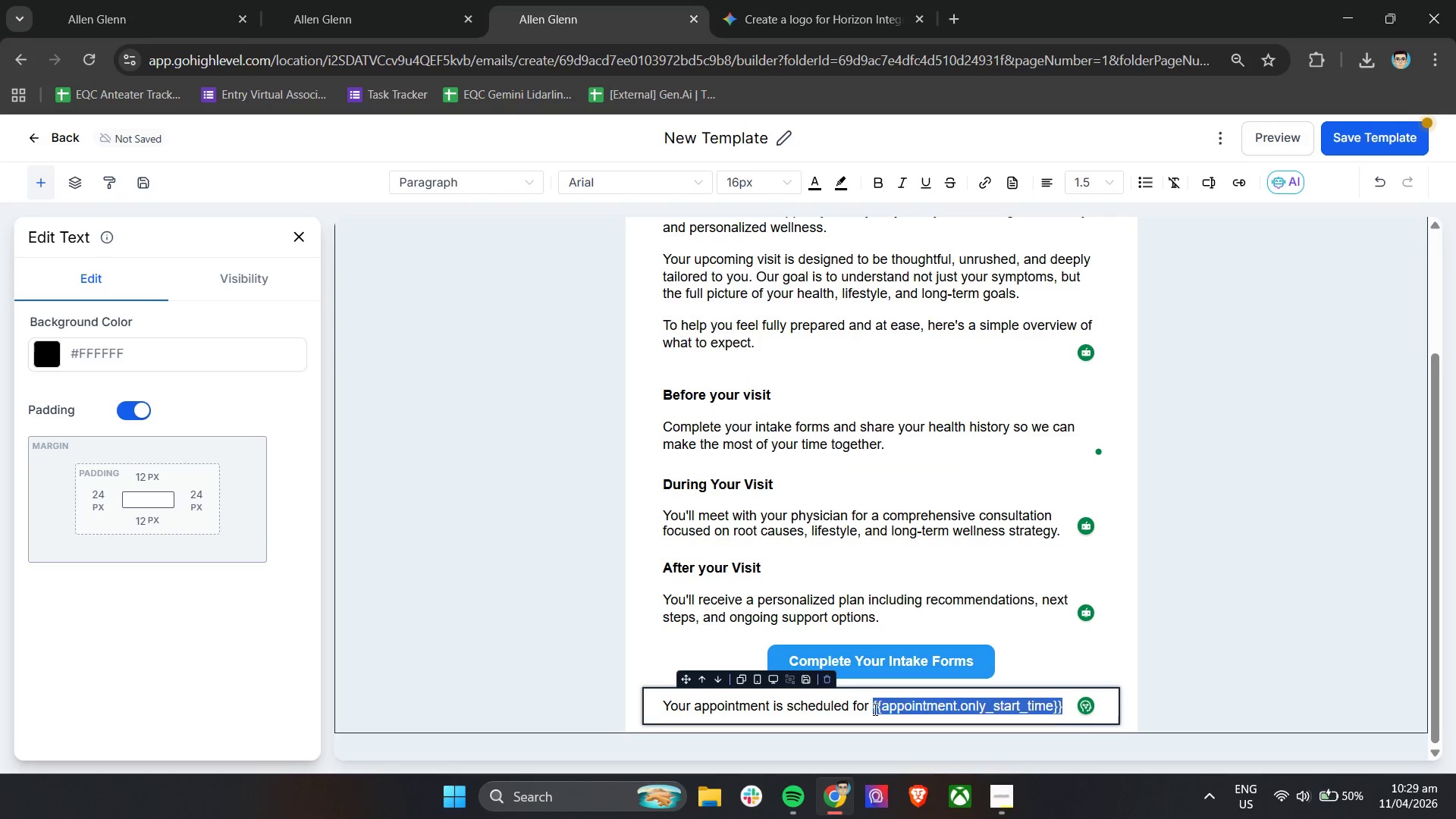 
key(Backspace)
 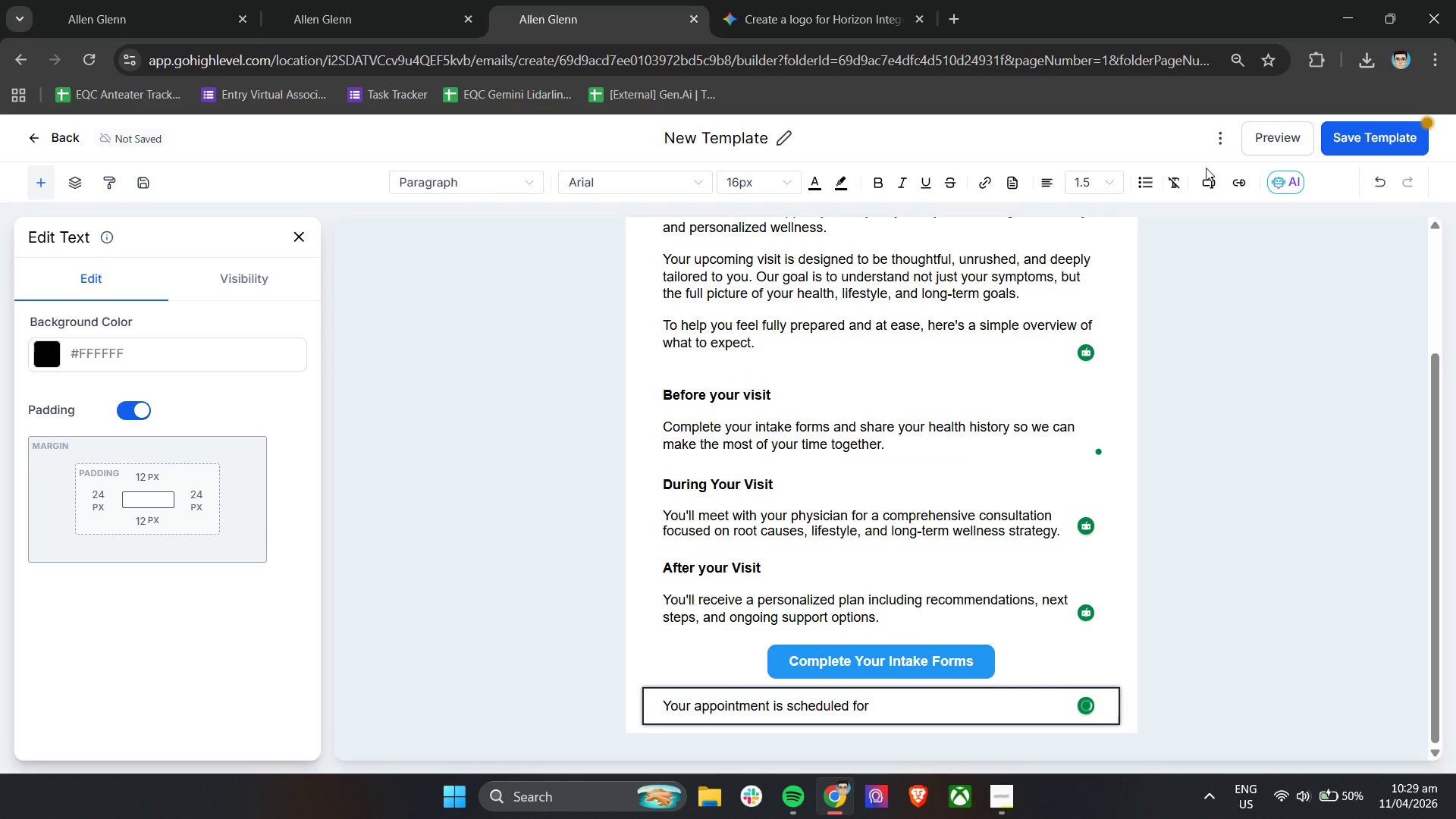 
left_click([1210, 187])
 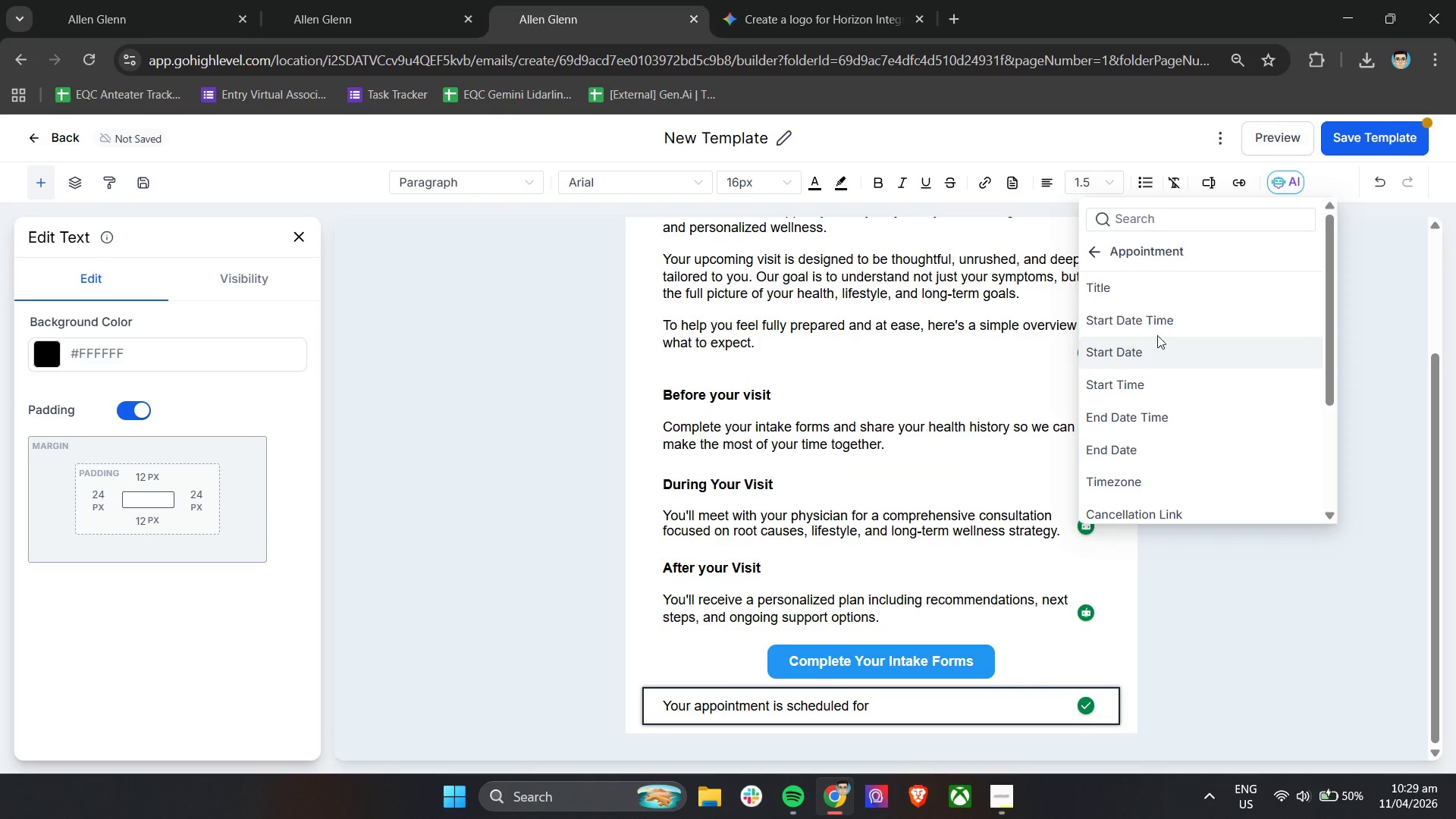 
left_click([1158, 324])
 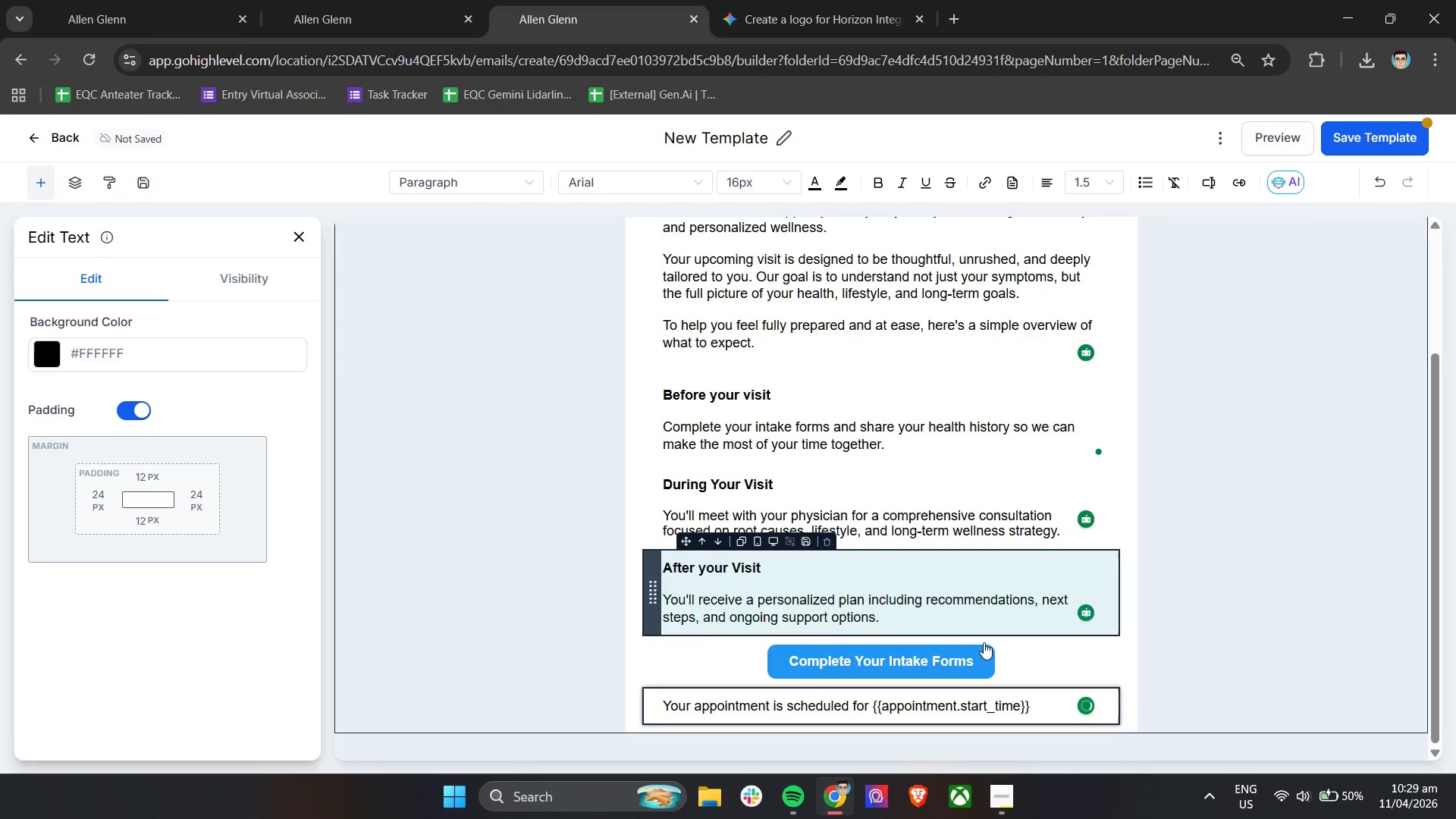 
left_click([953, 661])
 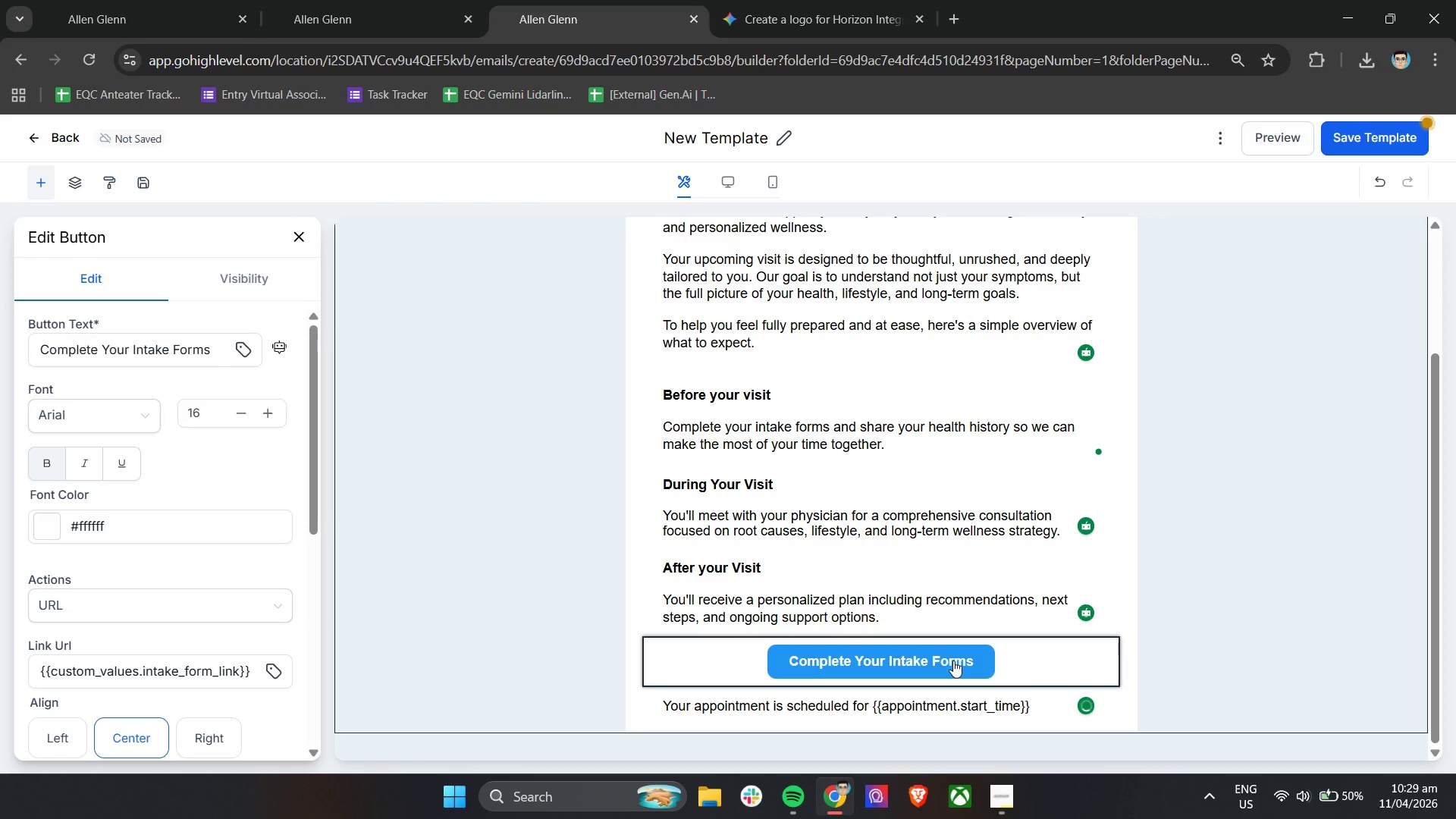 
left_click([953, 661])
 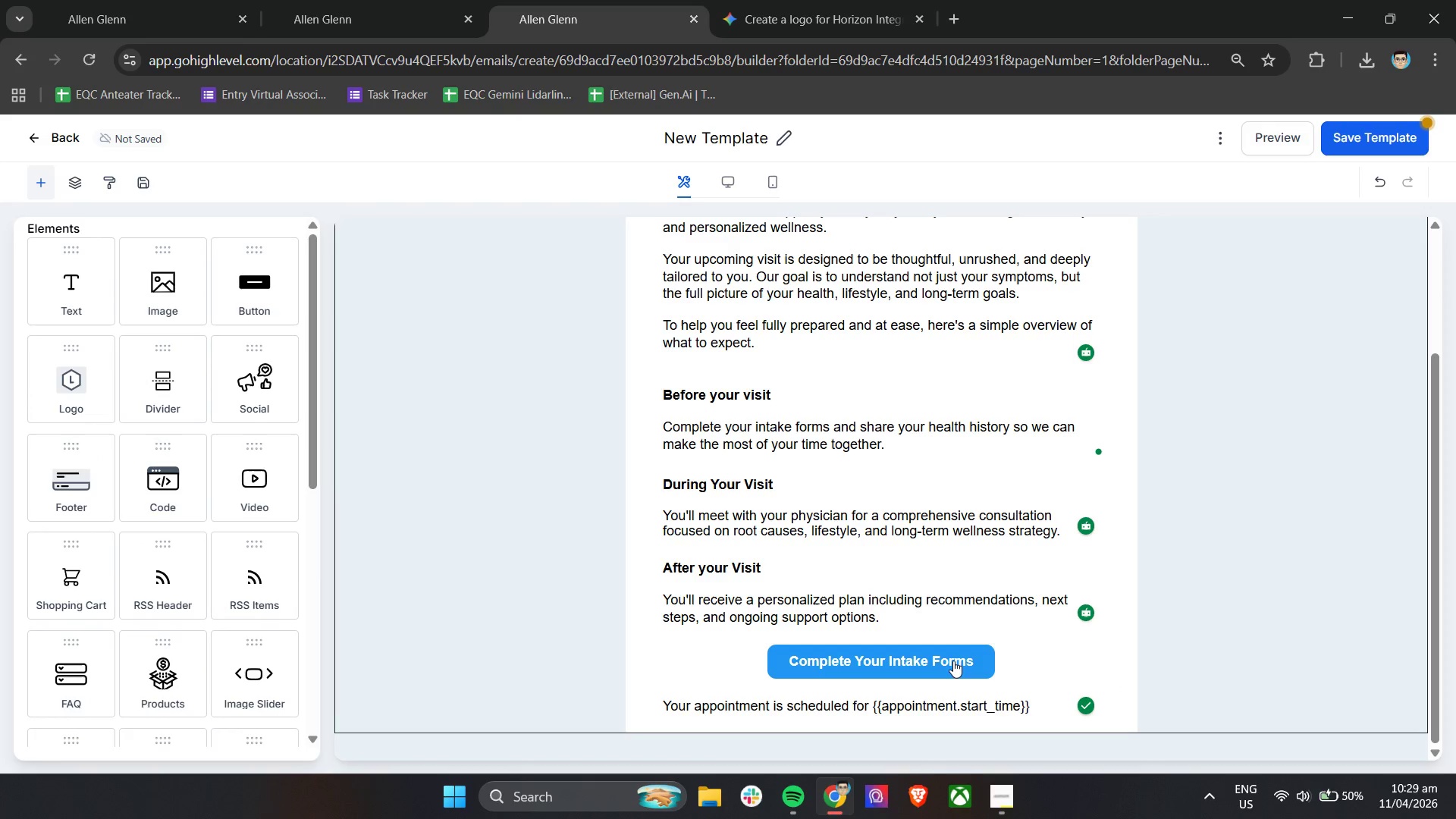 
left_click([953, 661])
 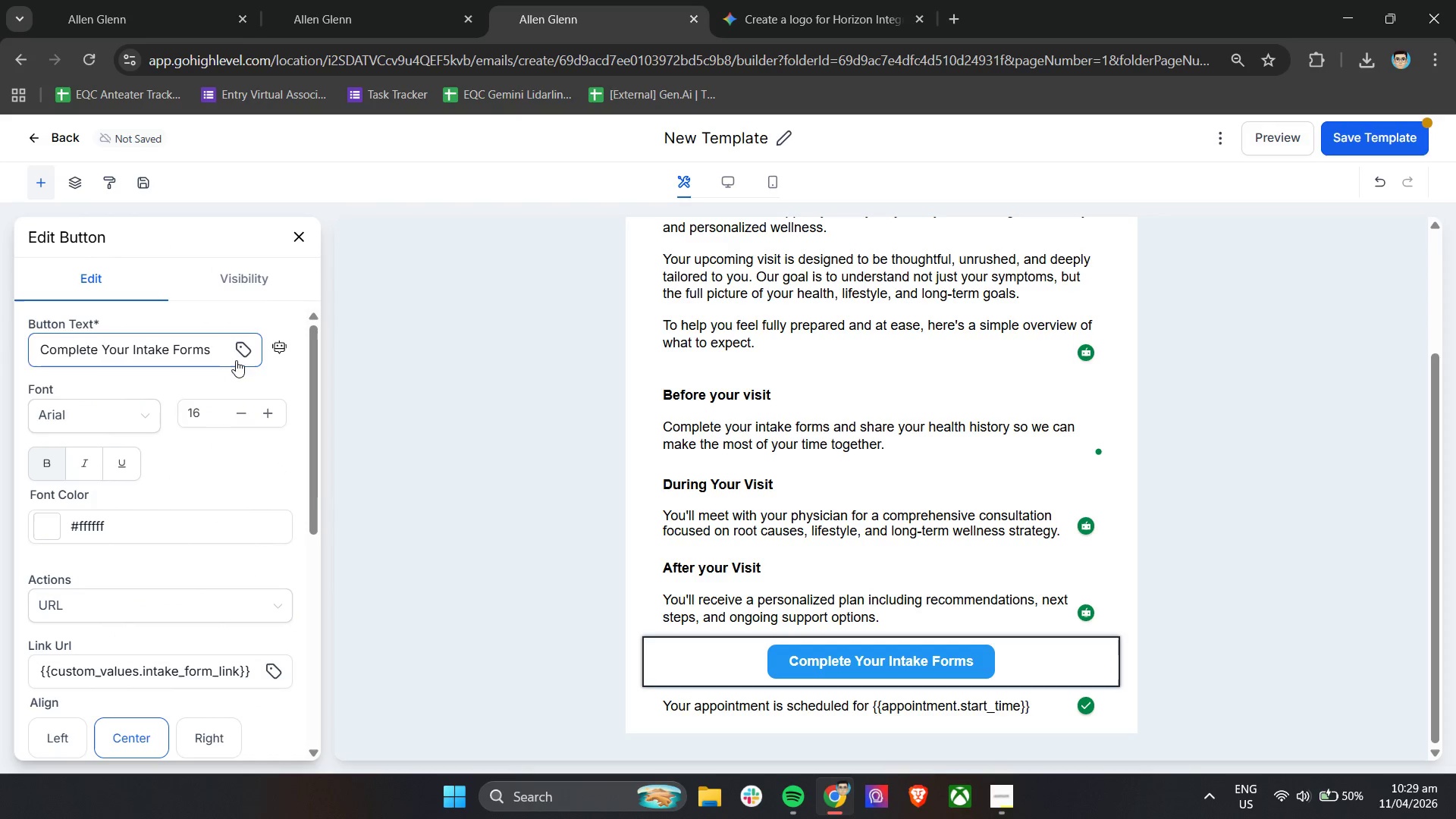 
scroll: coordinate [265, 378], scroll_direction: down, amount: 4.0
 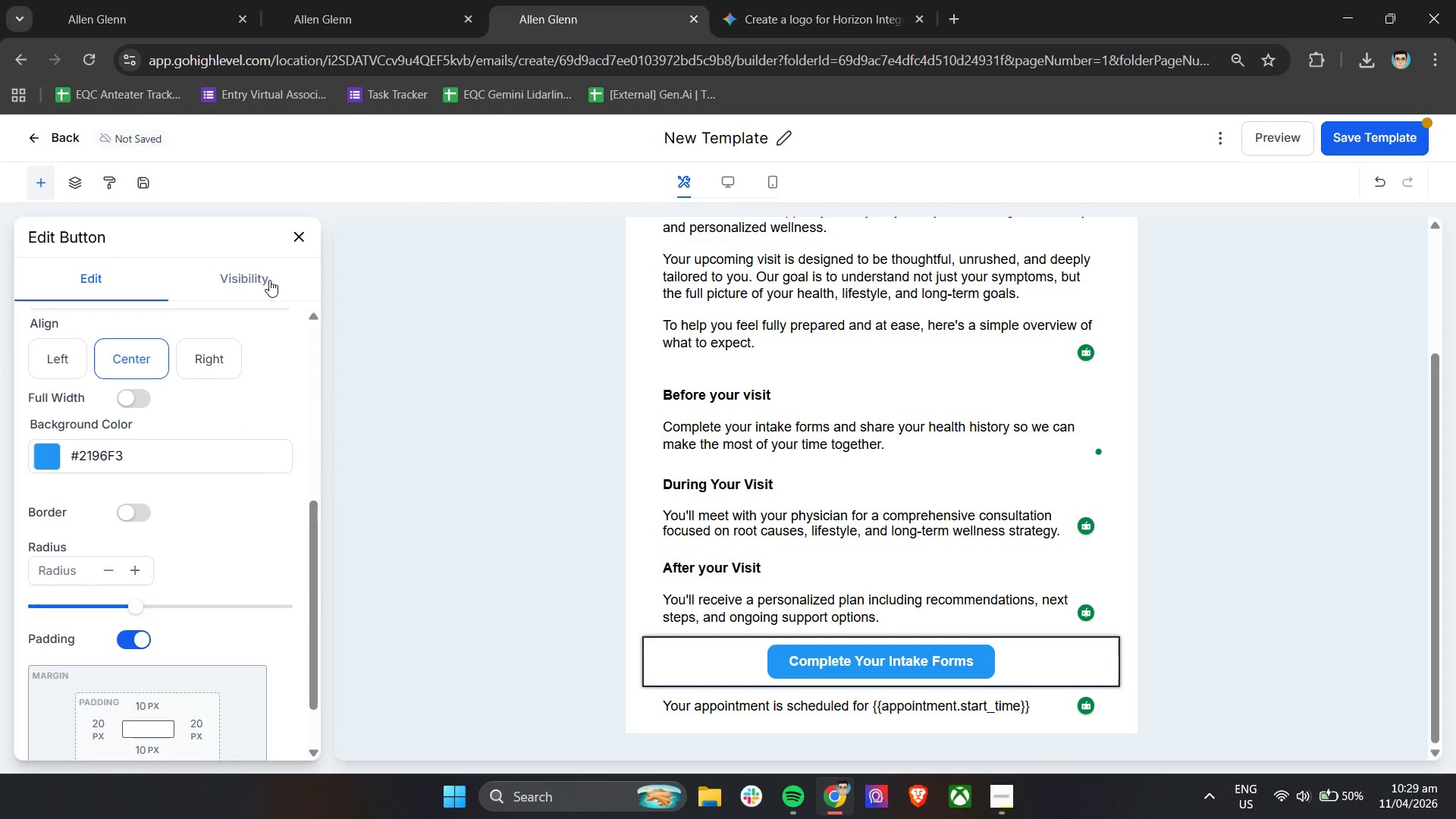 
scroll: coordinate [261, 384], scroll_direction: up, amount: 2.0
 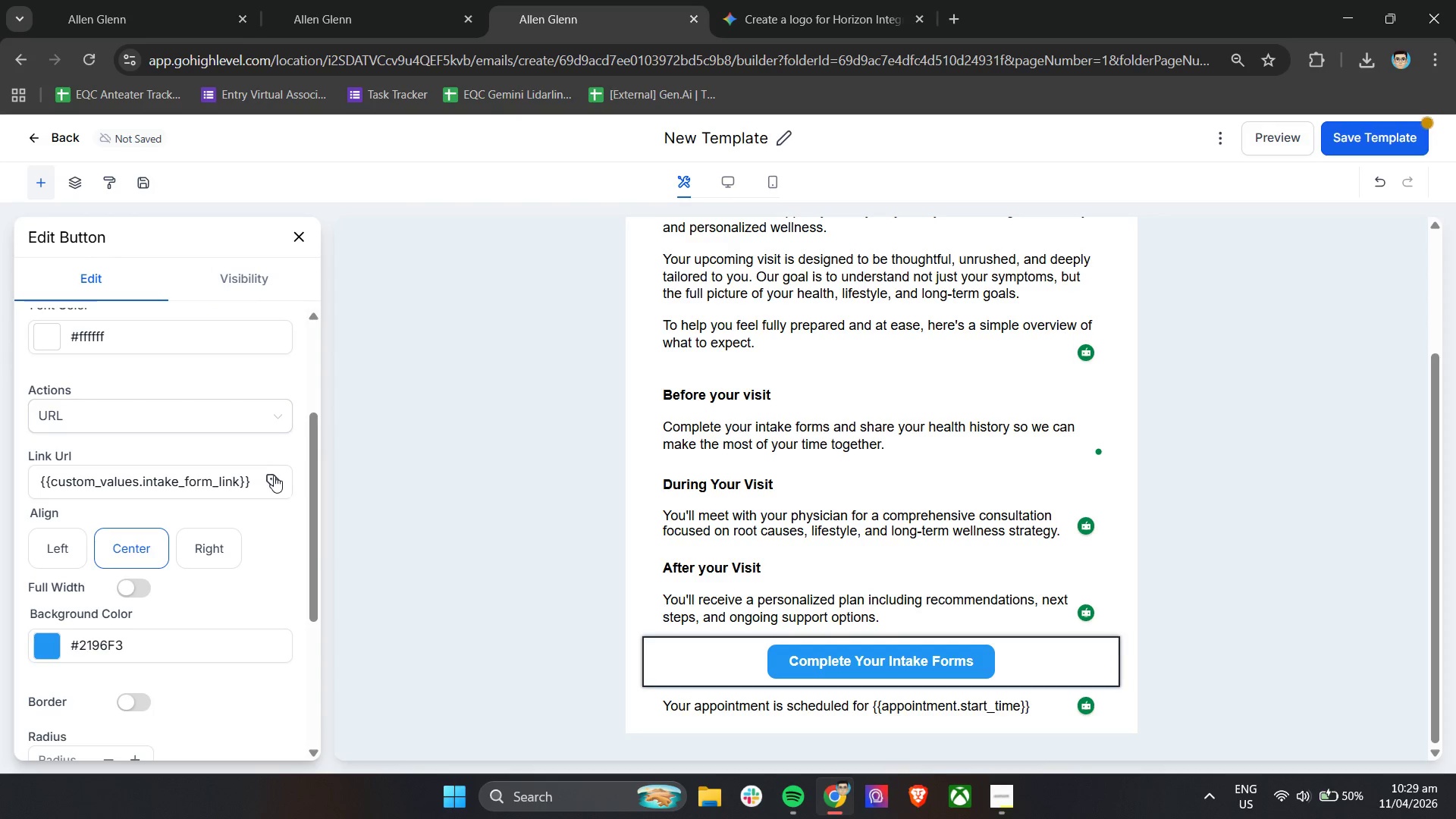 
left_click([249, 402])
 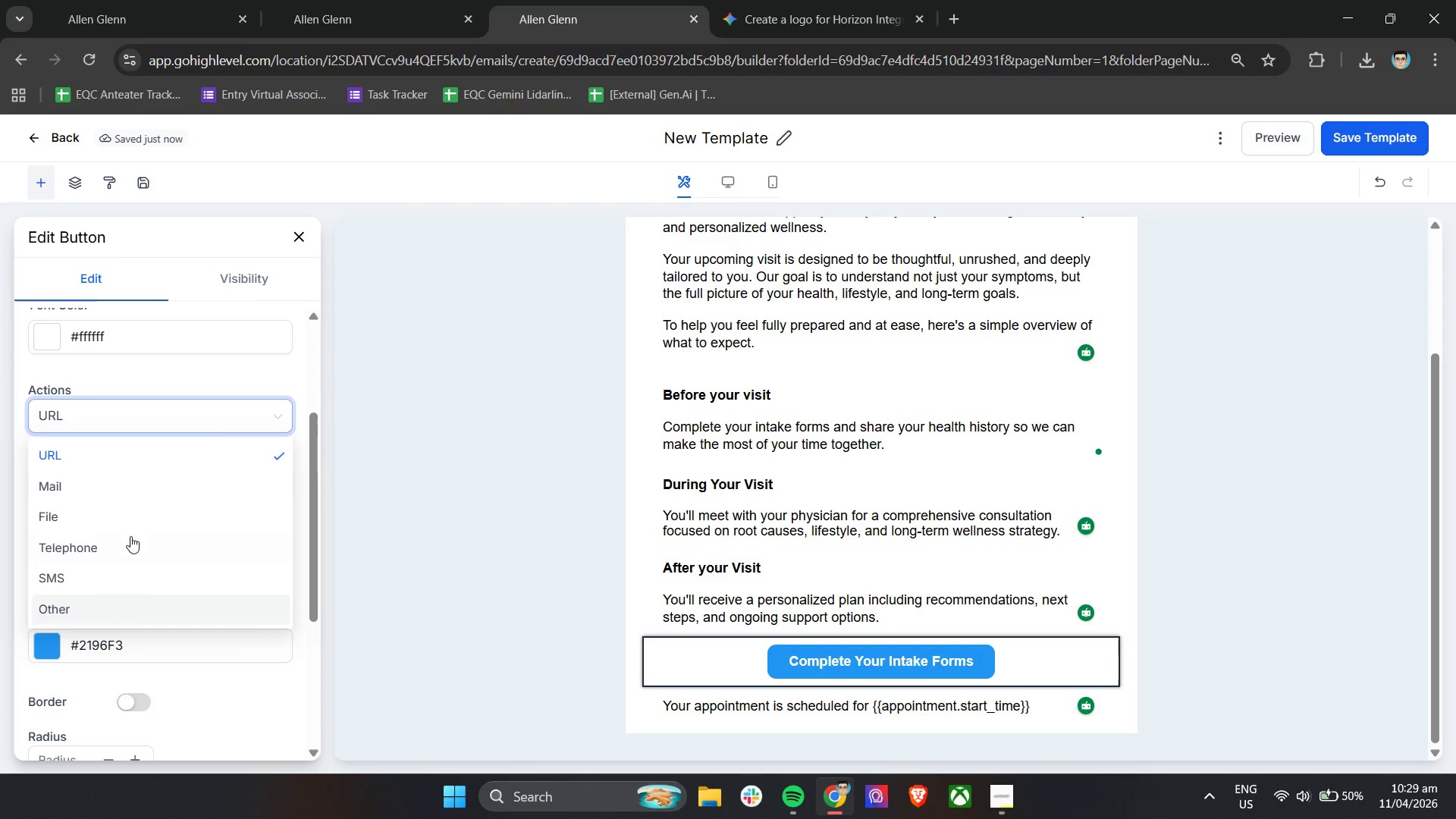 
left_click([123, 454])
 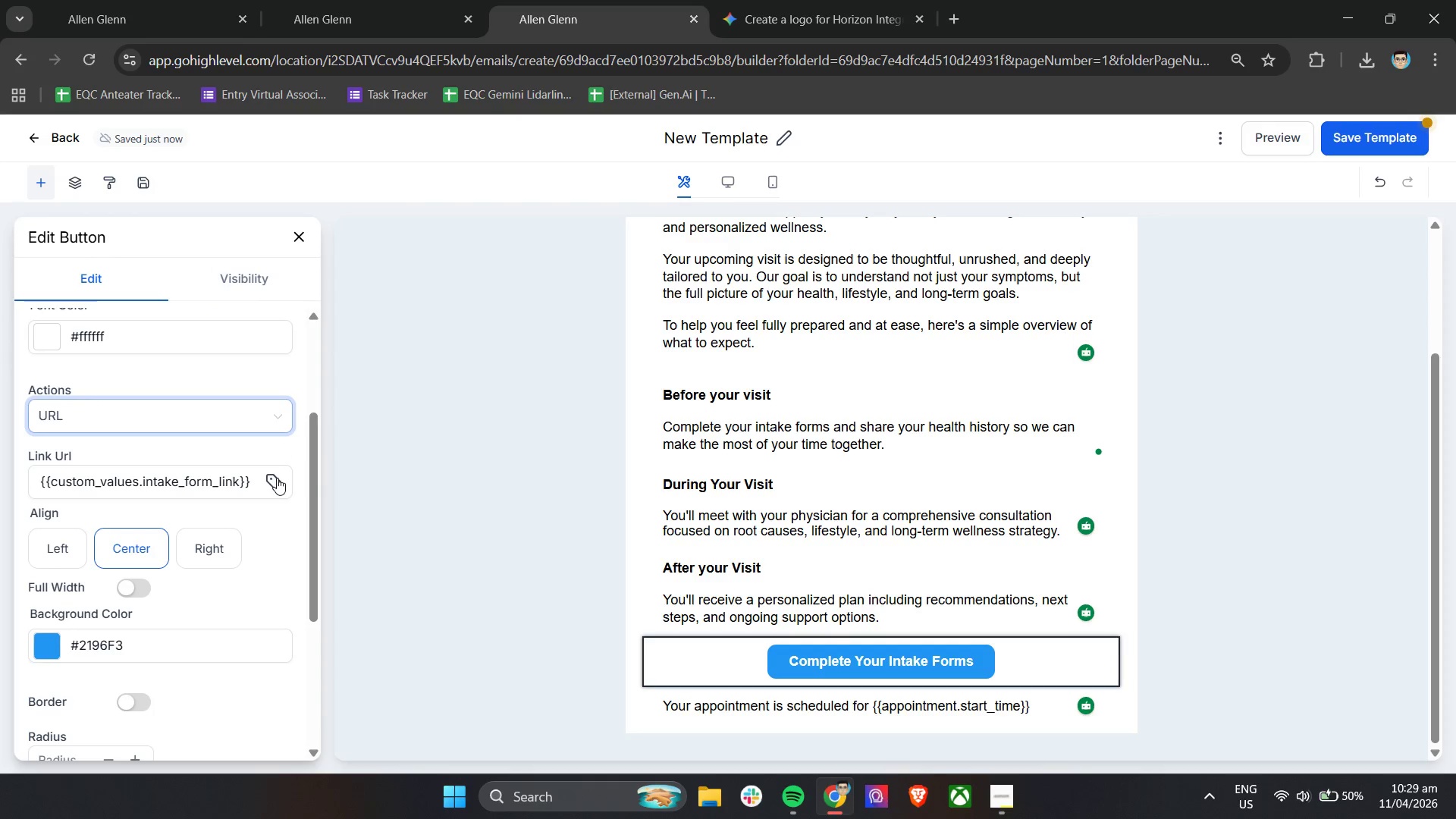 
left_click([277, 478])
 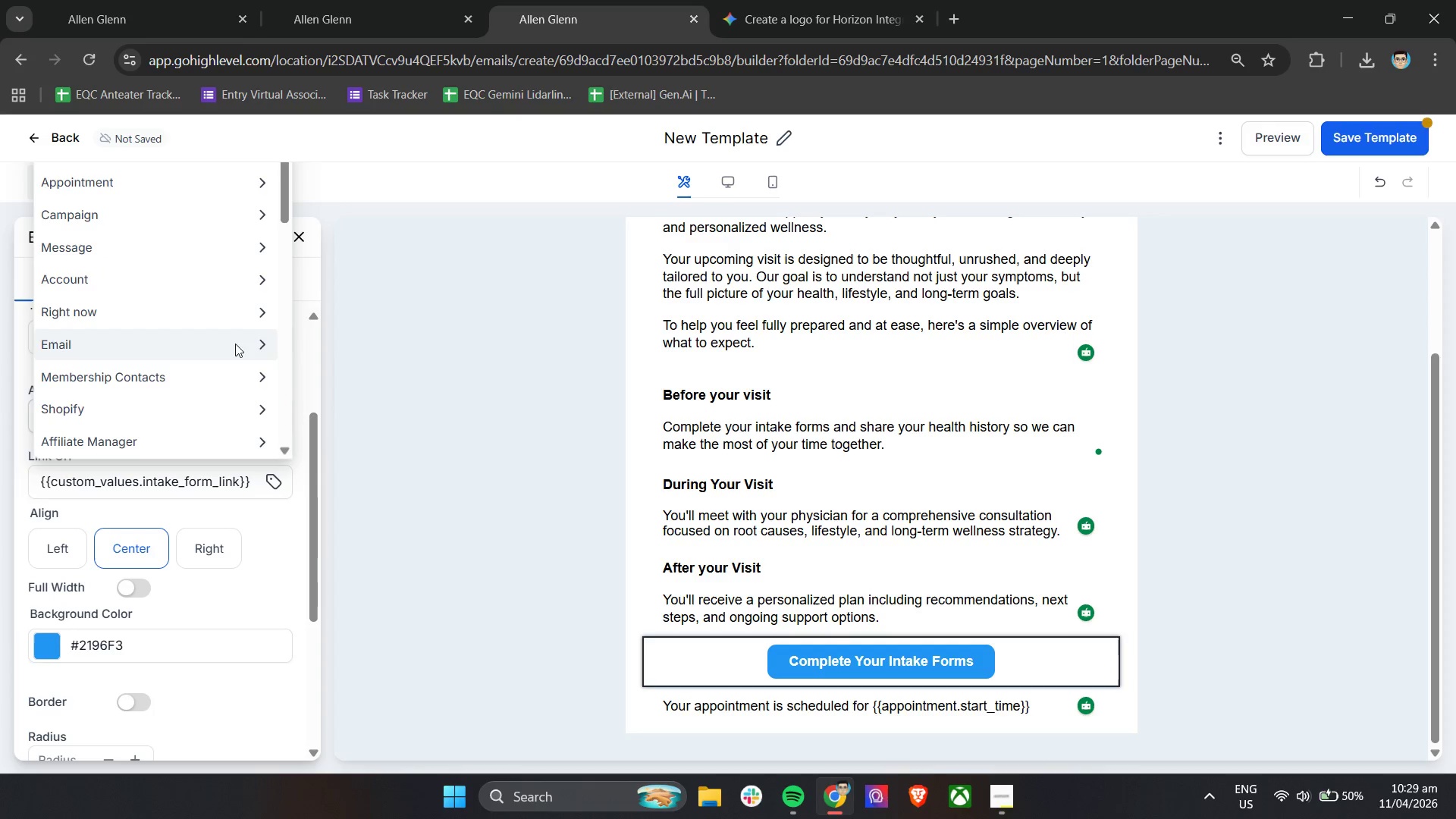 
left_click([257, 347])
 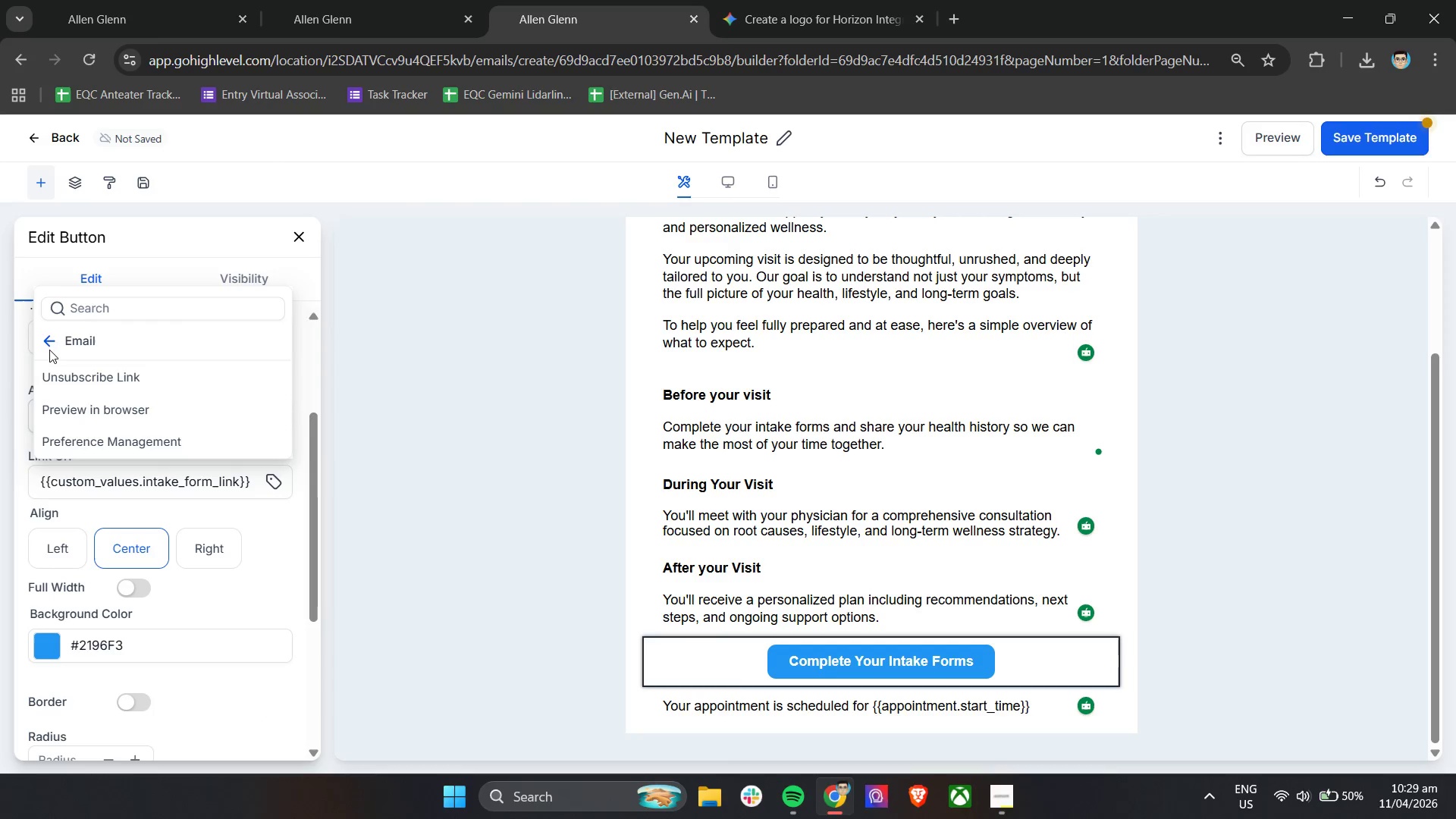 
left_click([50, 343])
 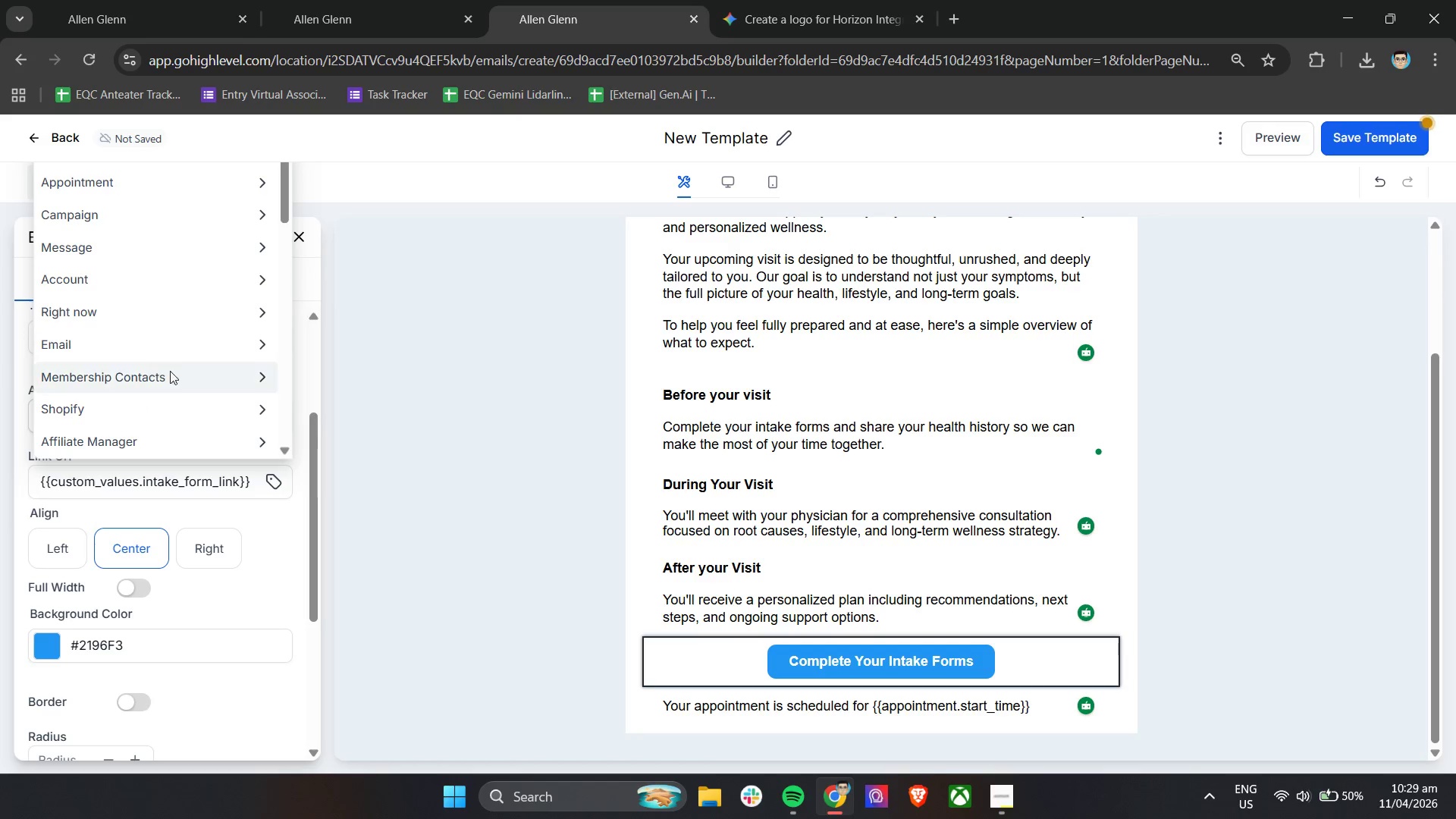 
scroll: coordinate [187, 395], scroll_direction: down, amount: 2.0
 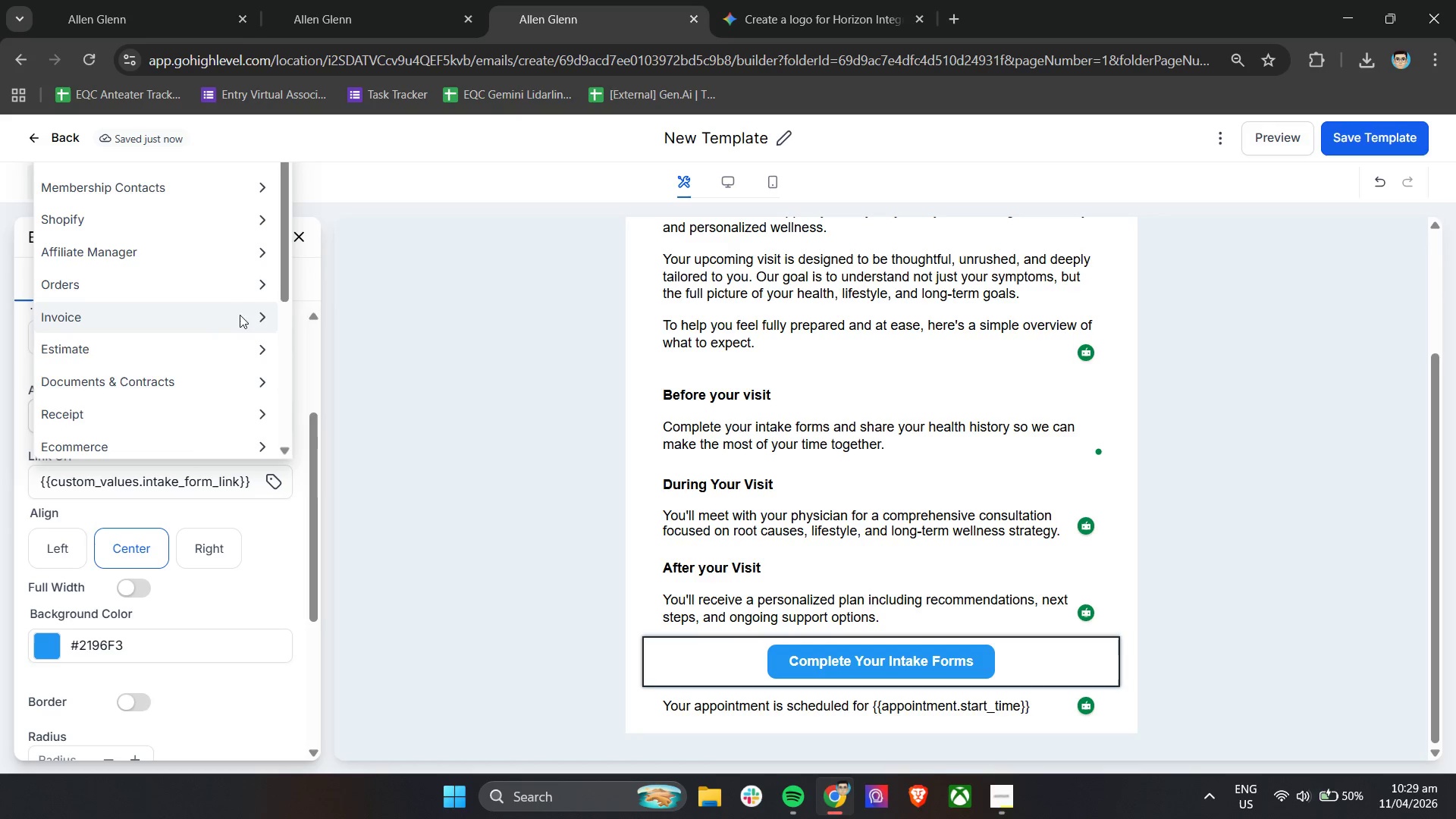 
left_click([258, 318])
 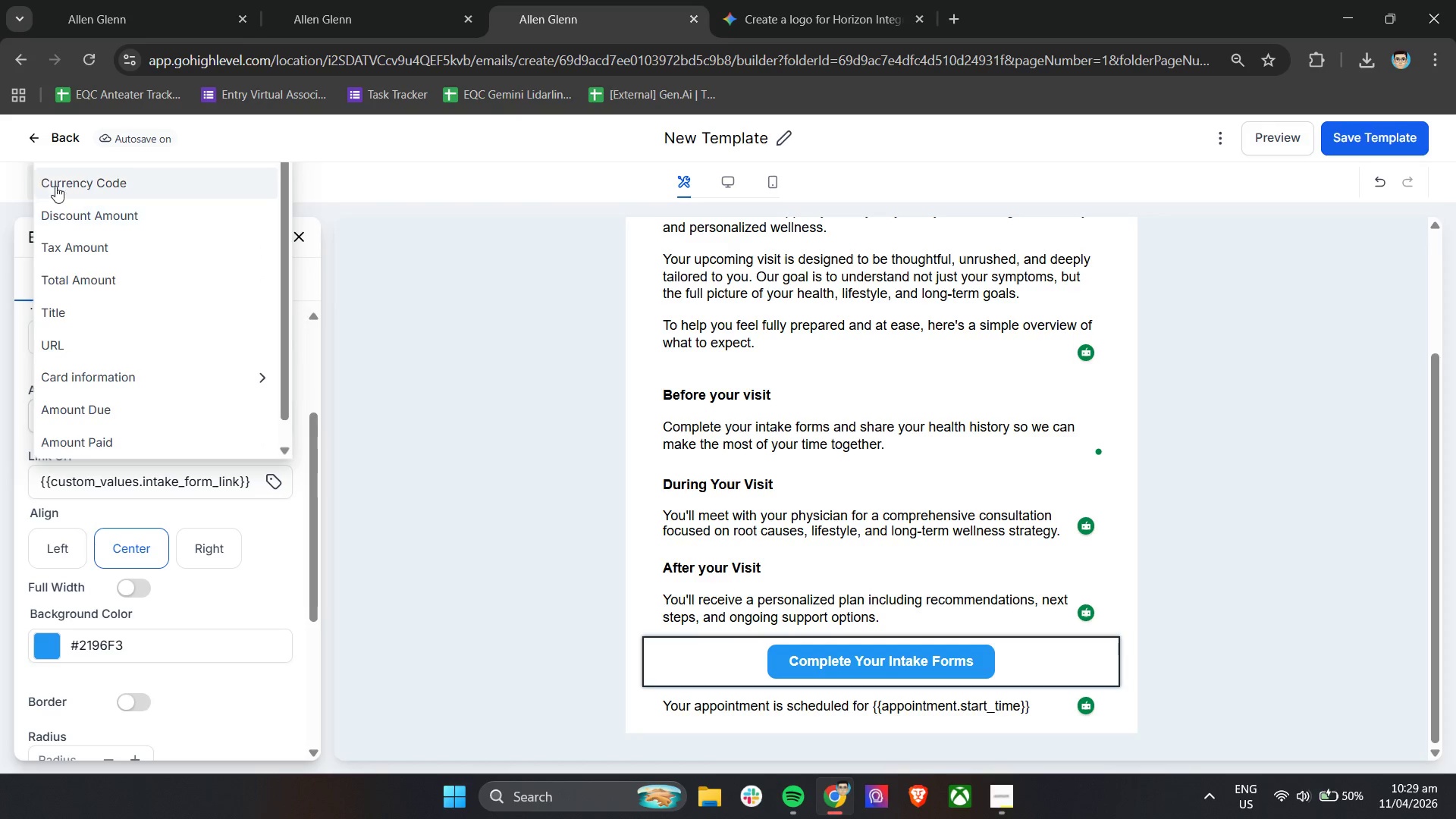 
scroll: coordinate [203, 350], scroll_direction: up, amount: 21.0
 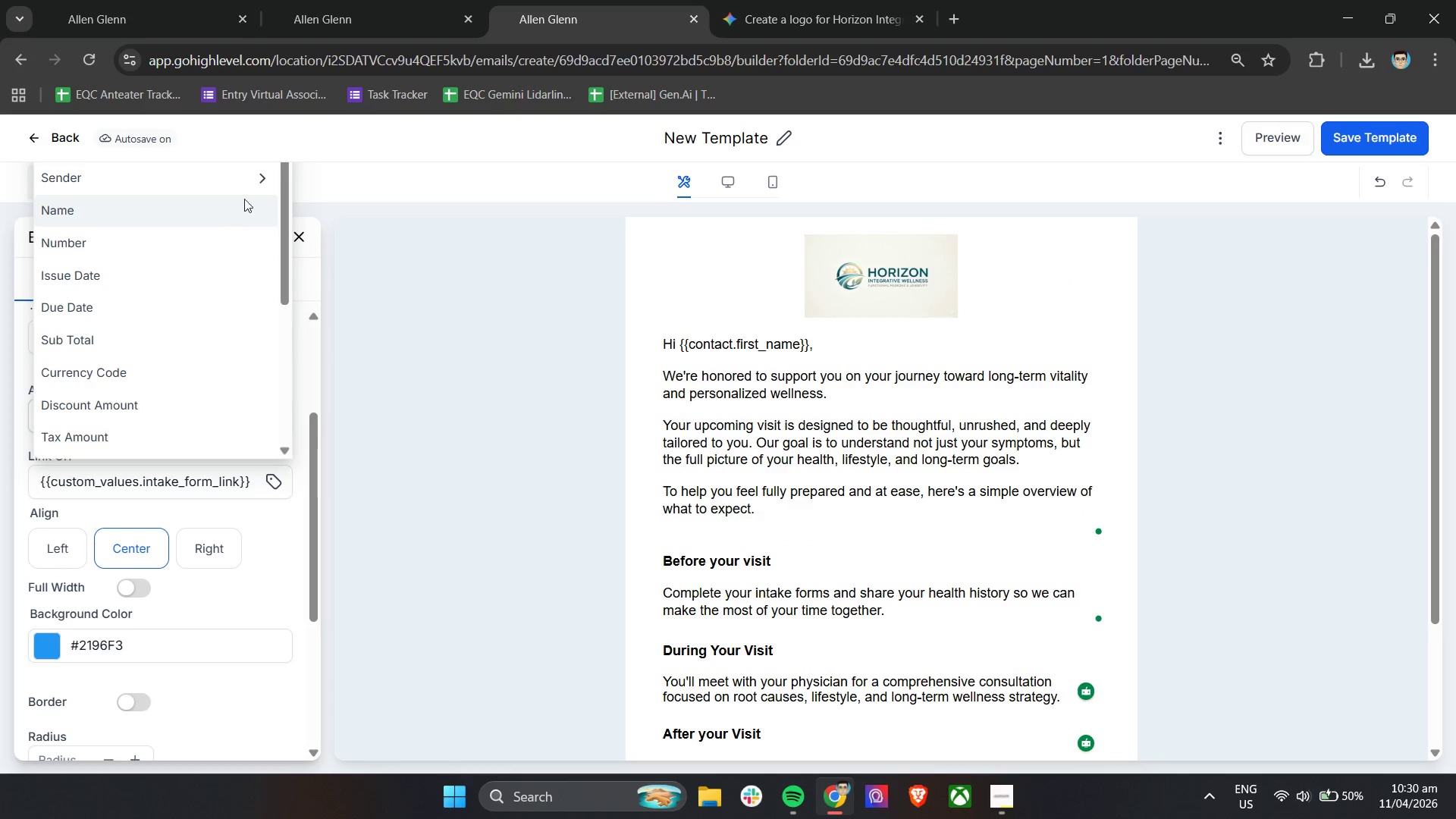 
left_click([265, 176])
 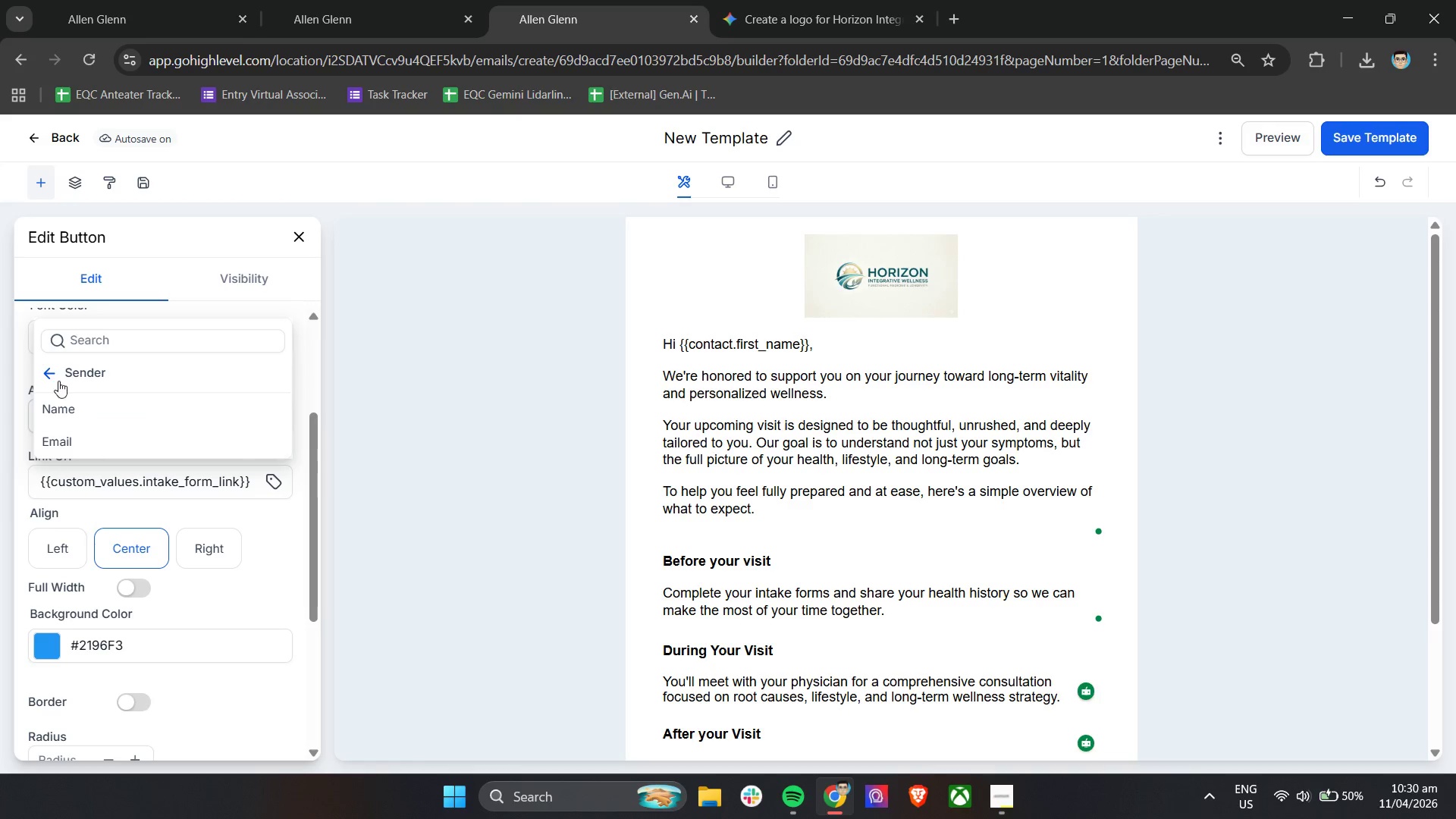 
left_click([51, 372])
 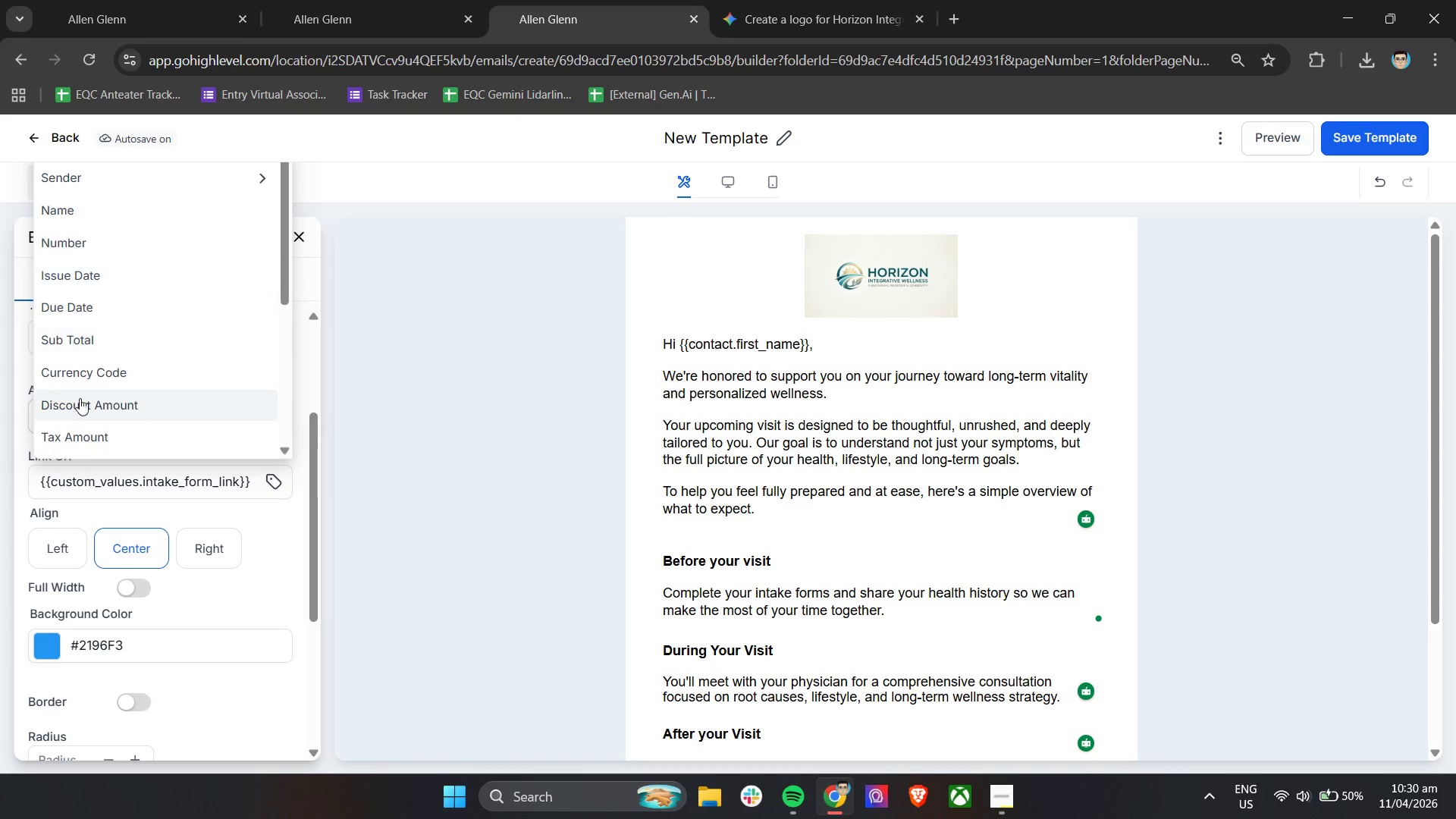 
scroll: coordinate [102, 442], scroll_direction: down, amount: 7.0
 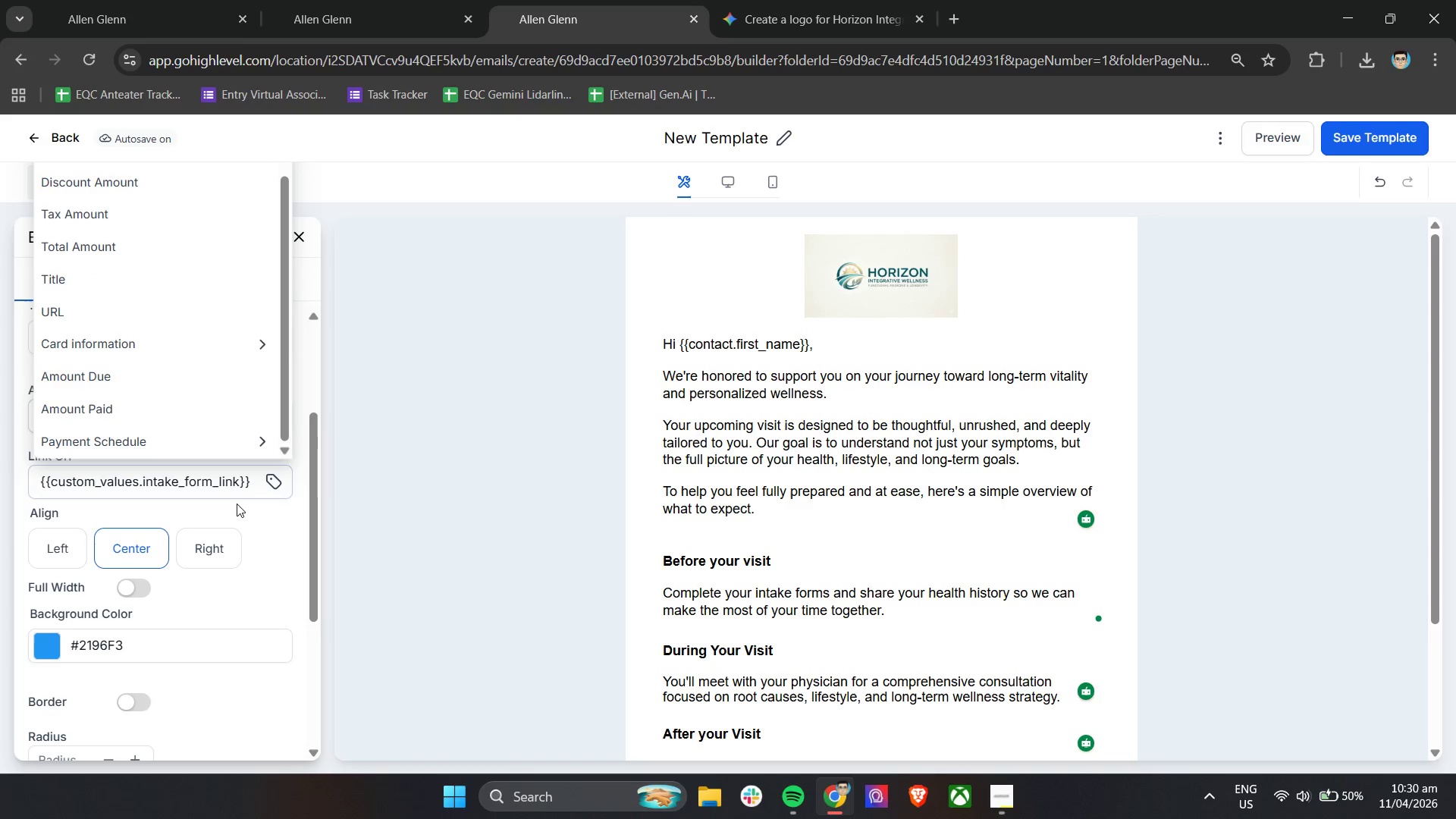 
left_click([237, 504])
 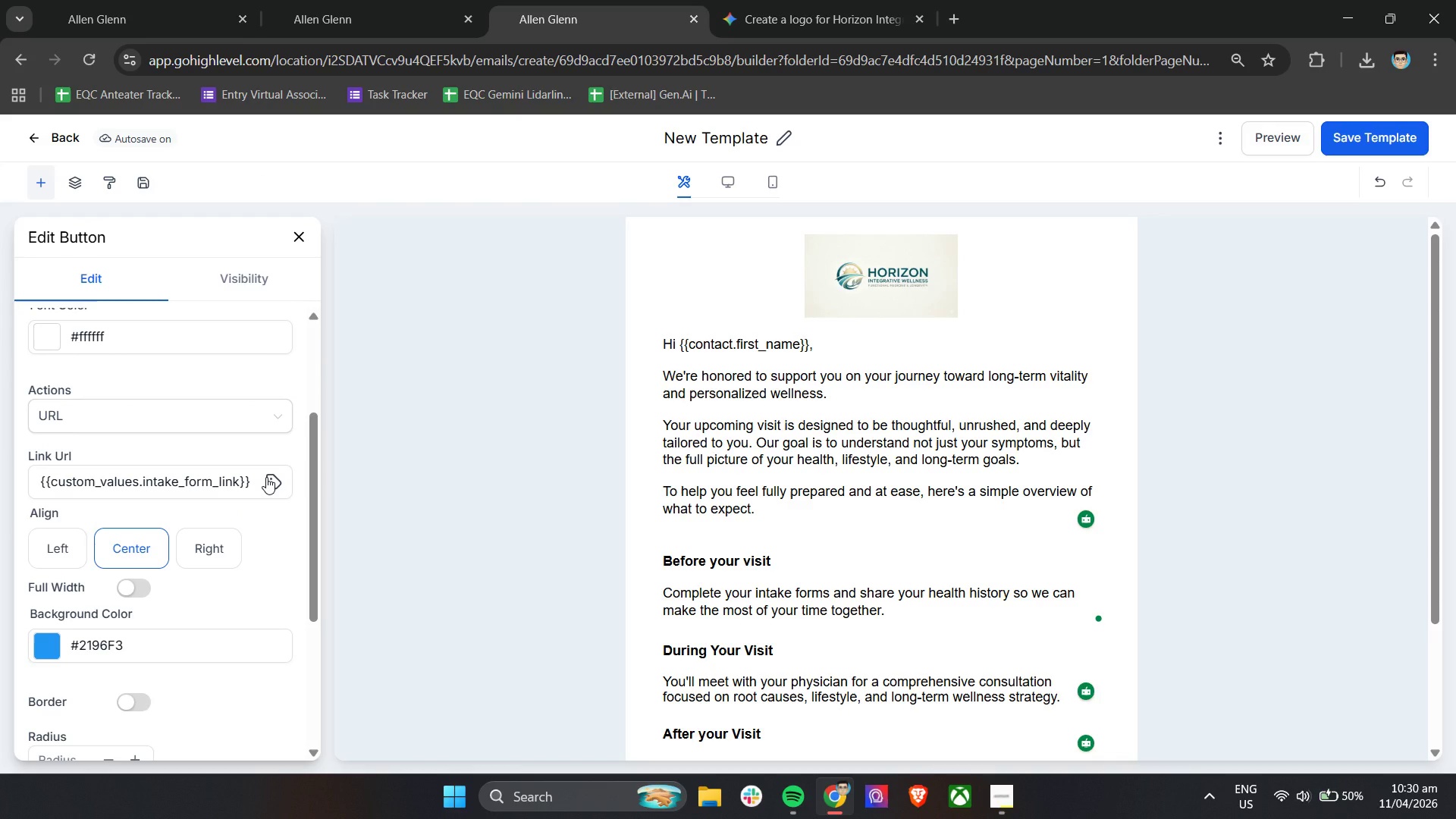 
left_click([266, 477])
 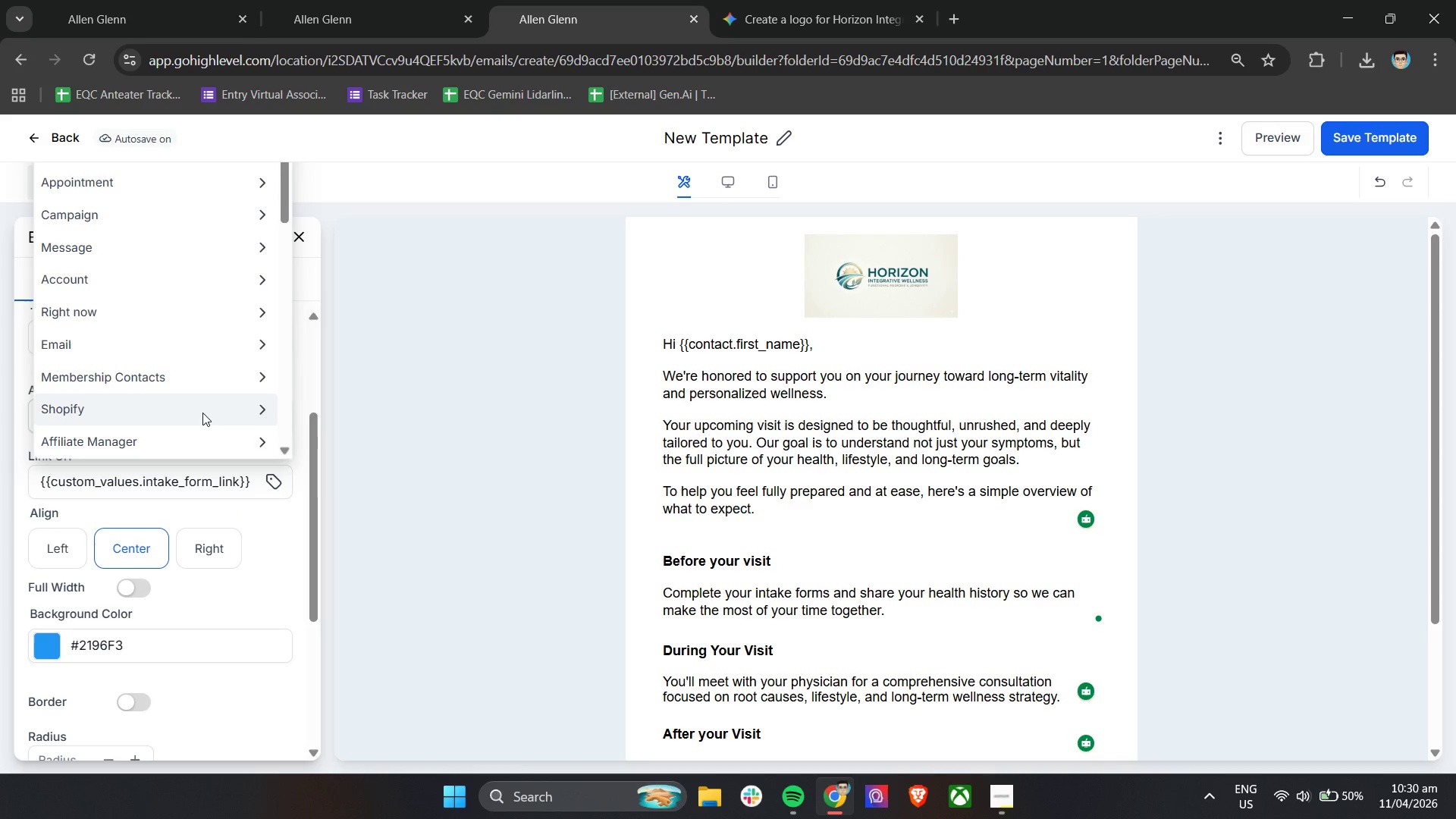 
scroll: coordinate [202, 413], scroll_direction: down, amount: 1.0
 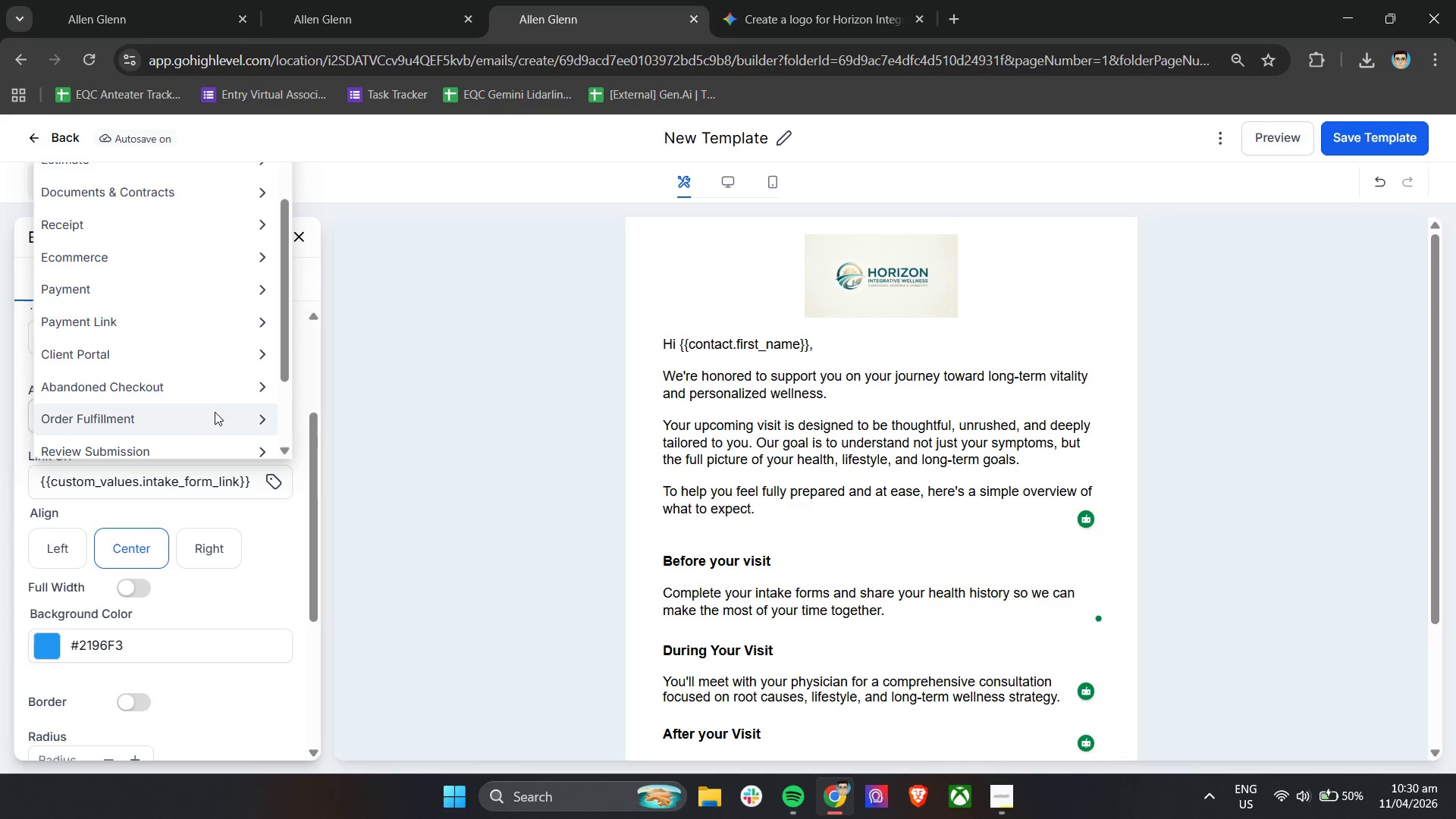 
left_click([263, 360])
 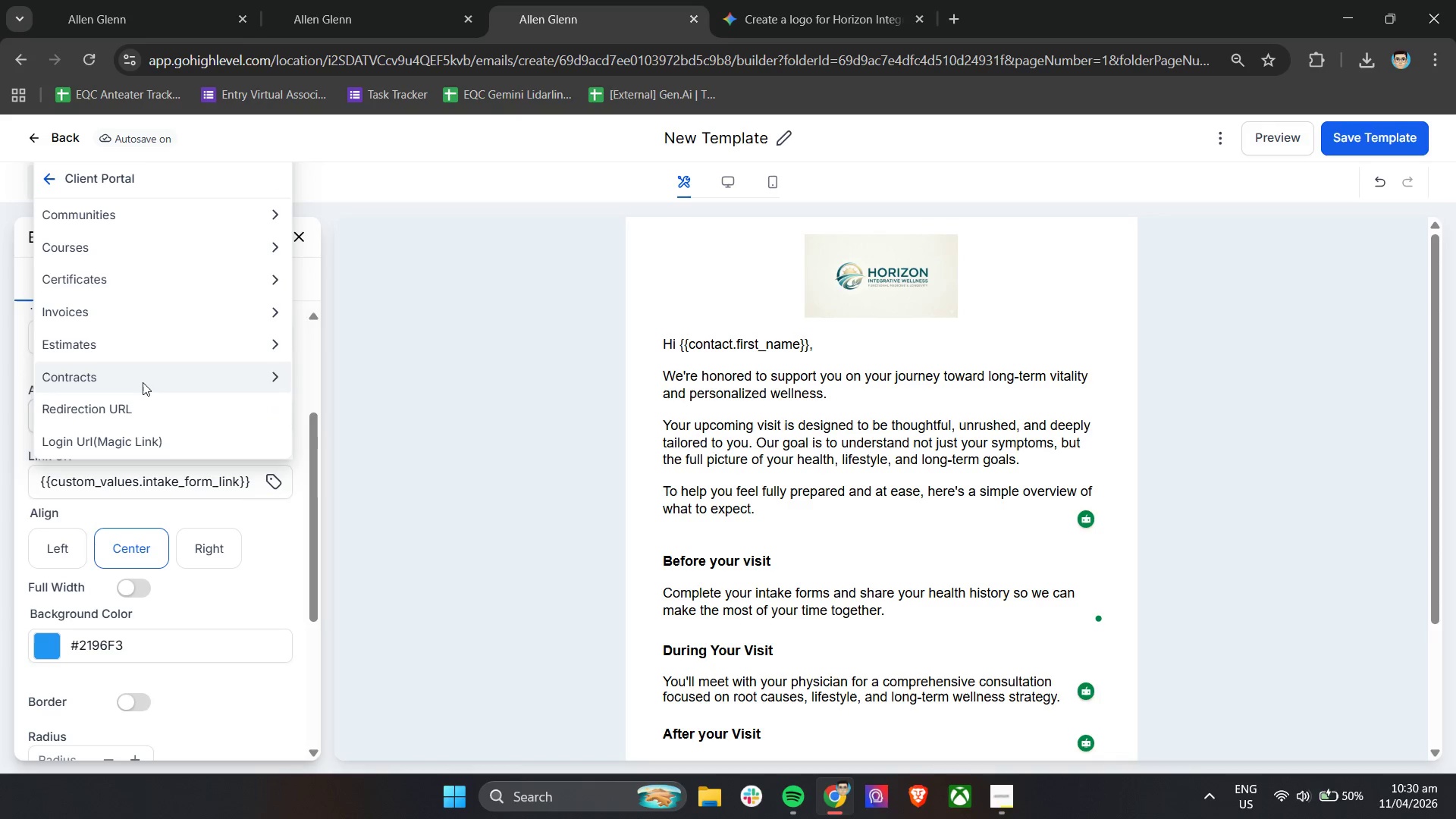 
scroll: coordinate [154, 404], scroll_direction: down, amount: 3.0
 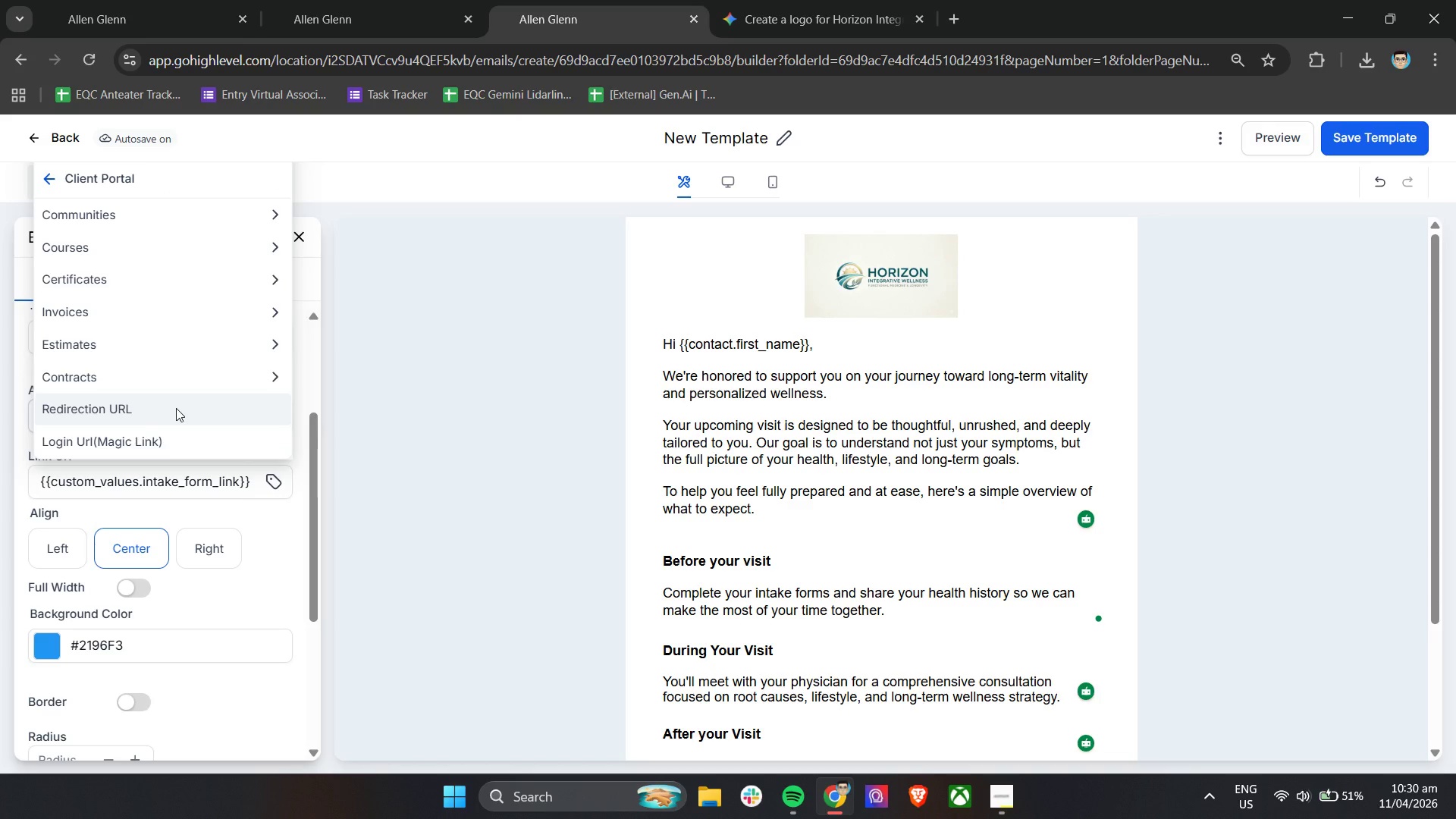 
scroll: coordinate [146, 388], scroll_direction: up, amount: 3.0
 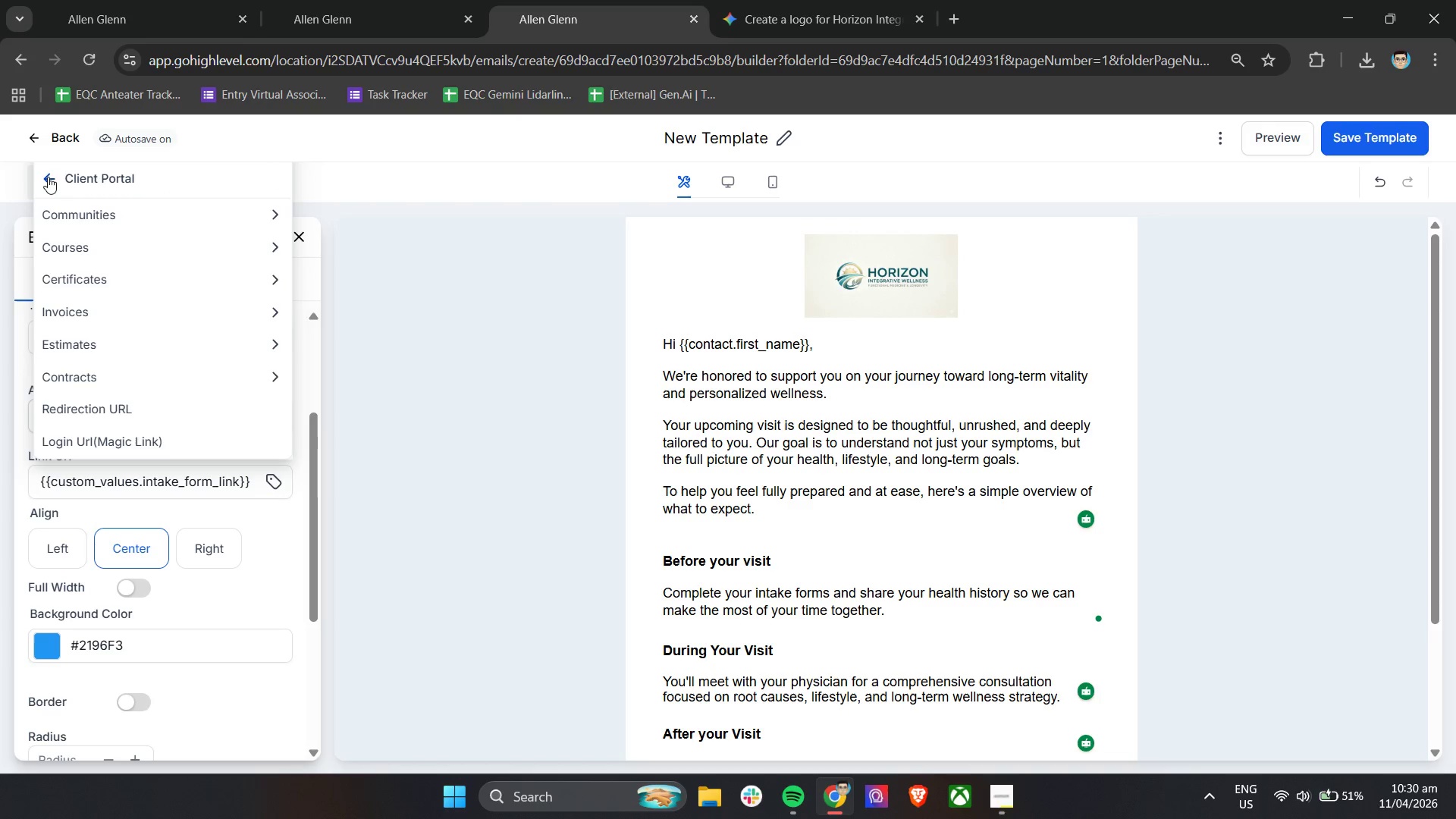 
left_click([45, 177])
 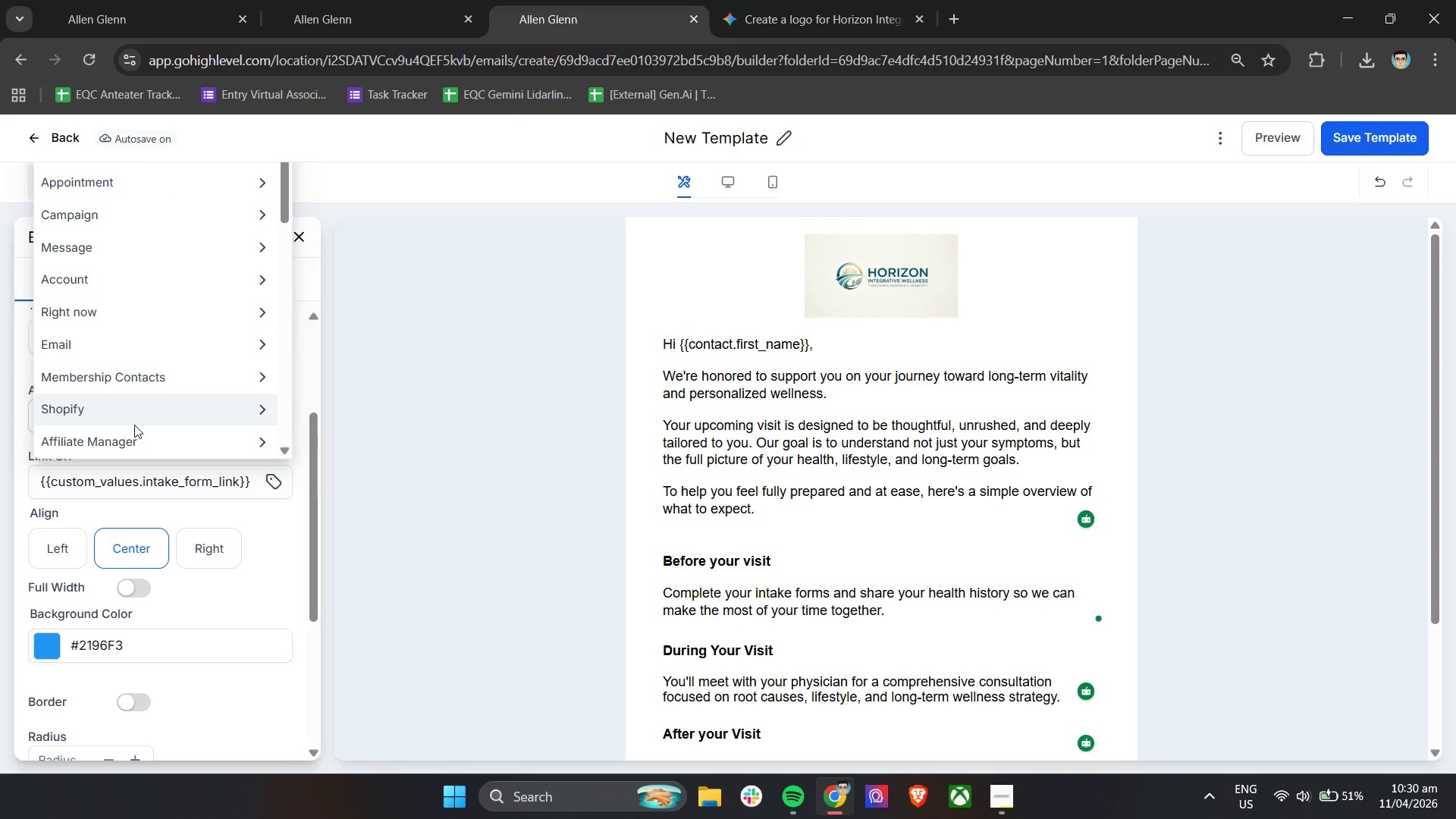 
scroll: coordinate [144, 419], scroll_direction: down, amount: 8.0
 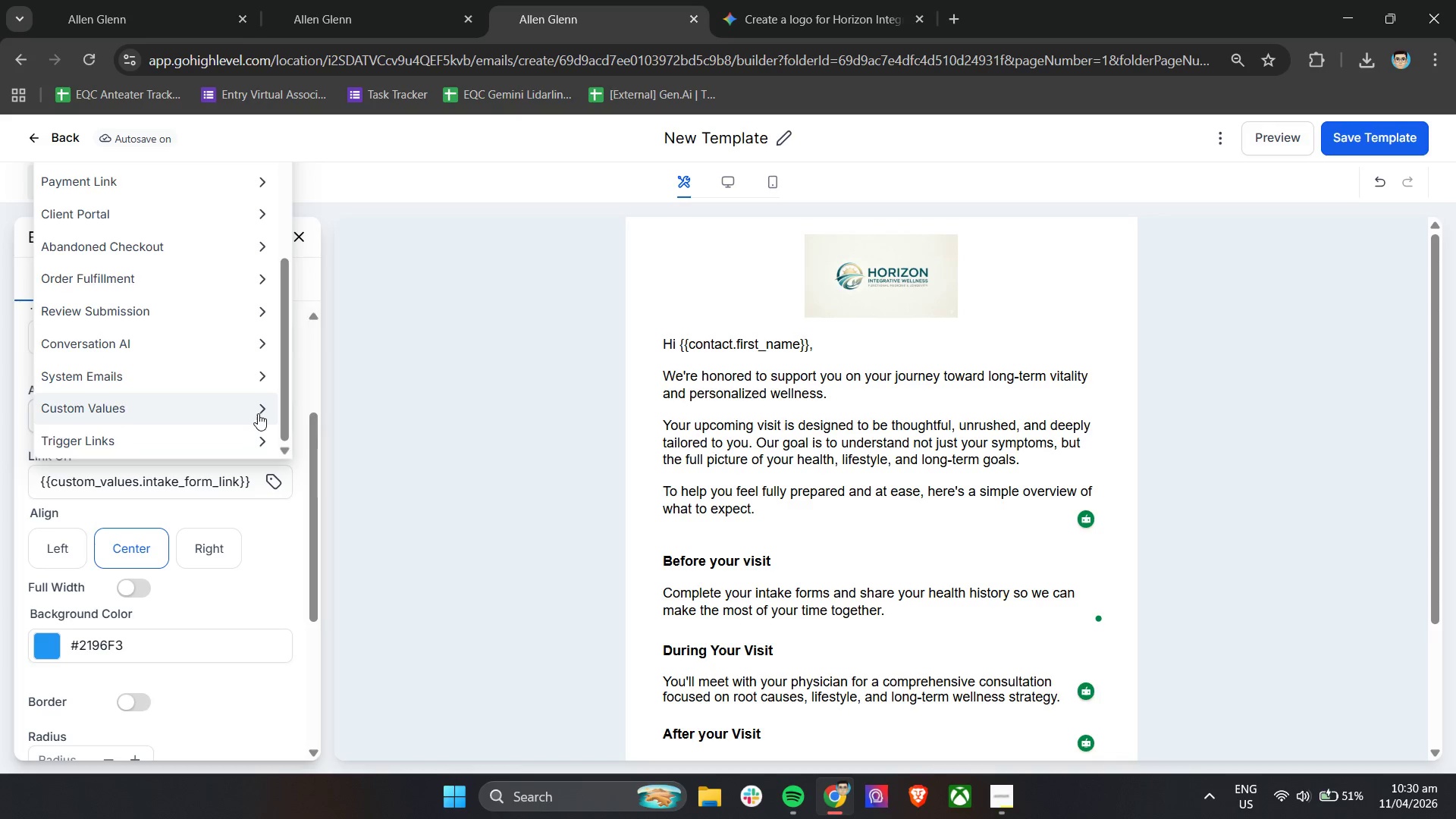 
left_click([258, 413])
 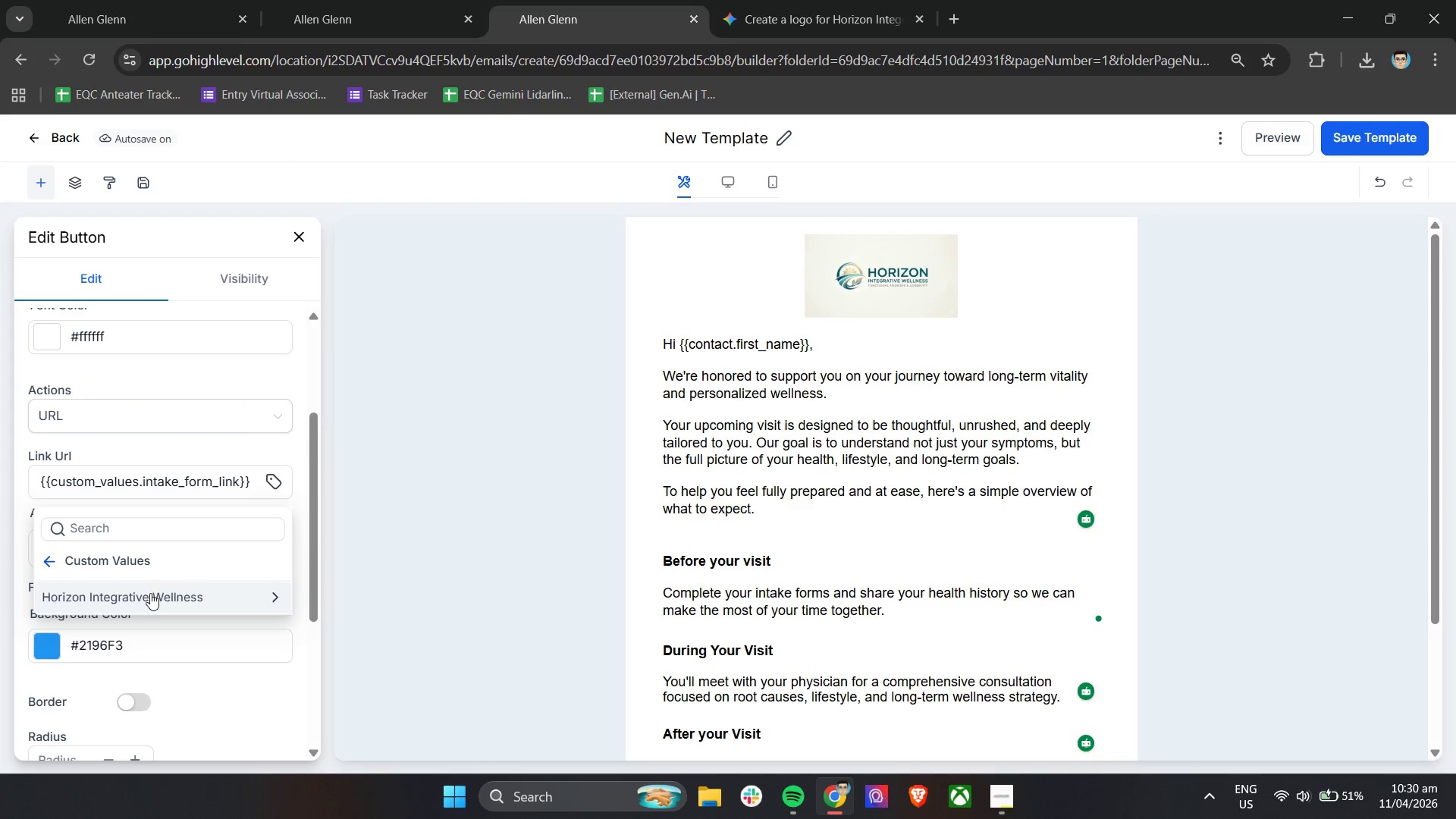 
left_click([150, 595])
 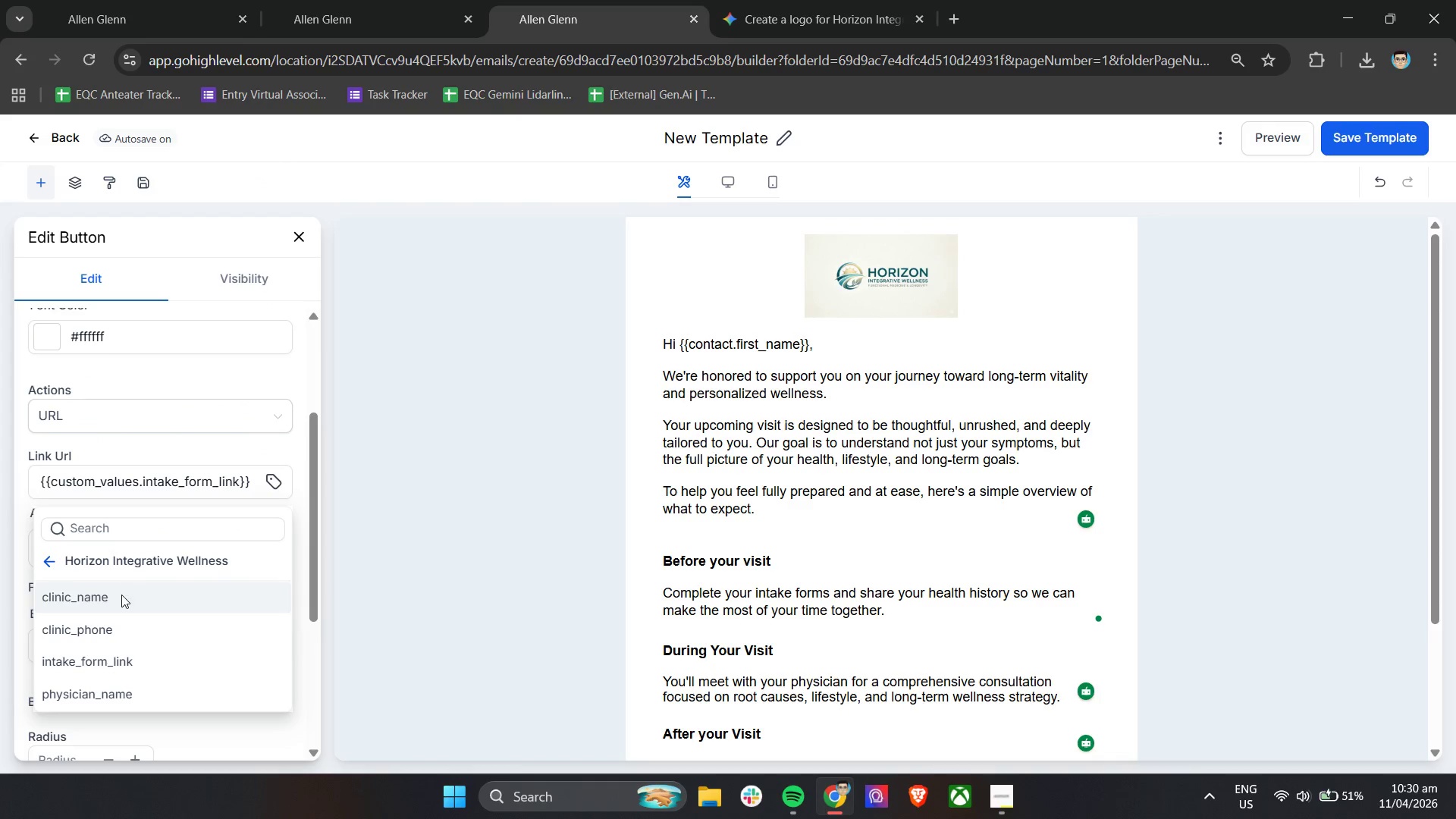 
scroll: coordinate [176, 473], scroll_direction: down, amount: 3.0
 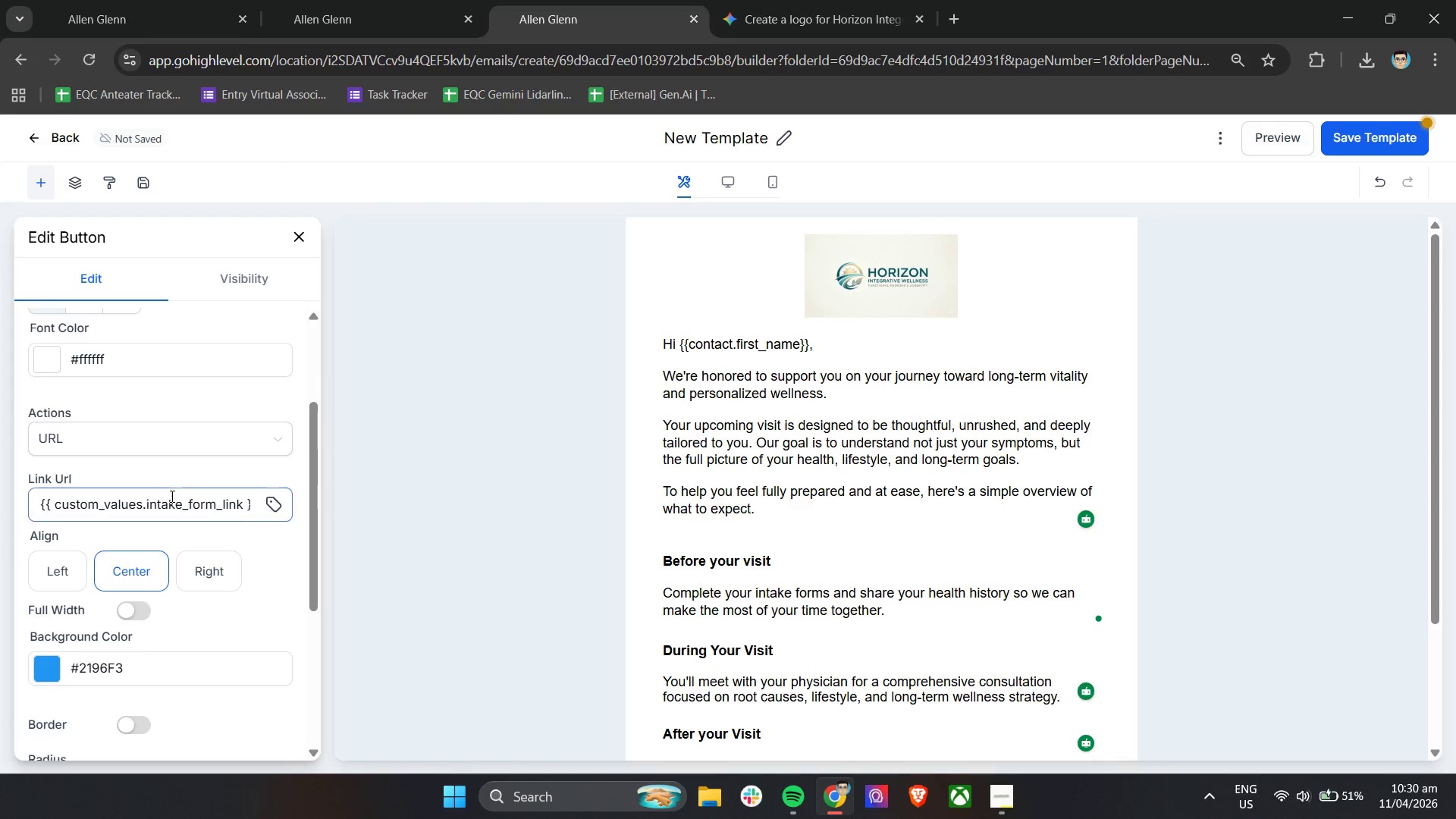 
left_click([171, 496])
 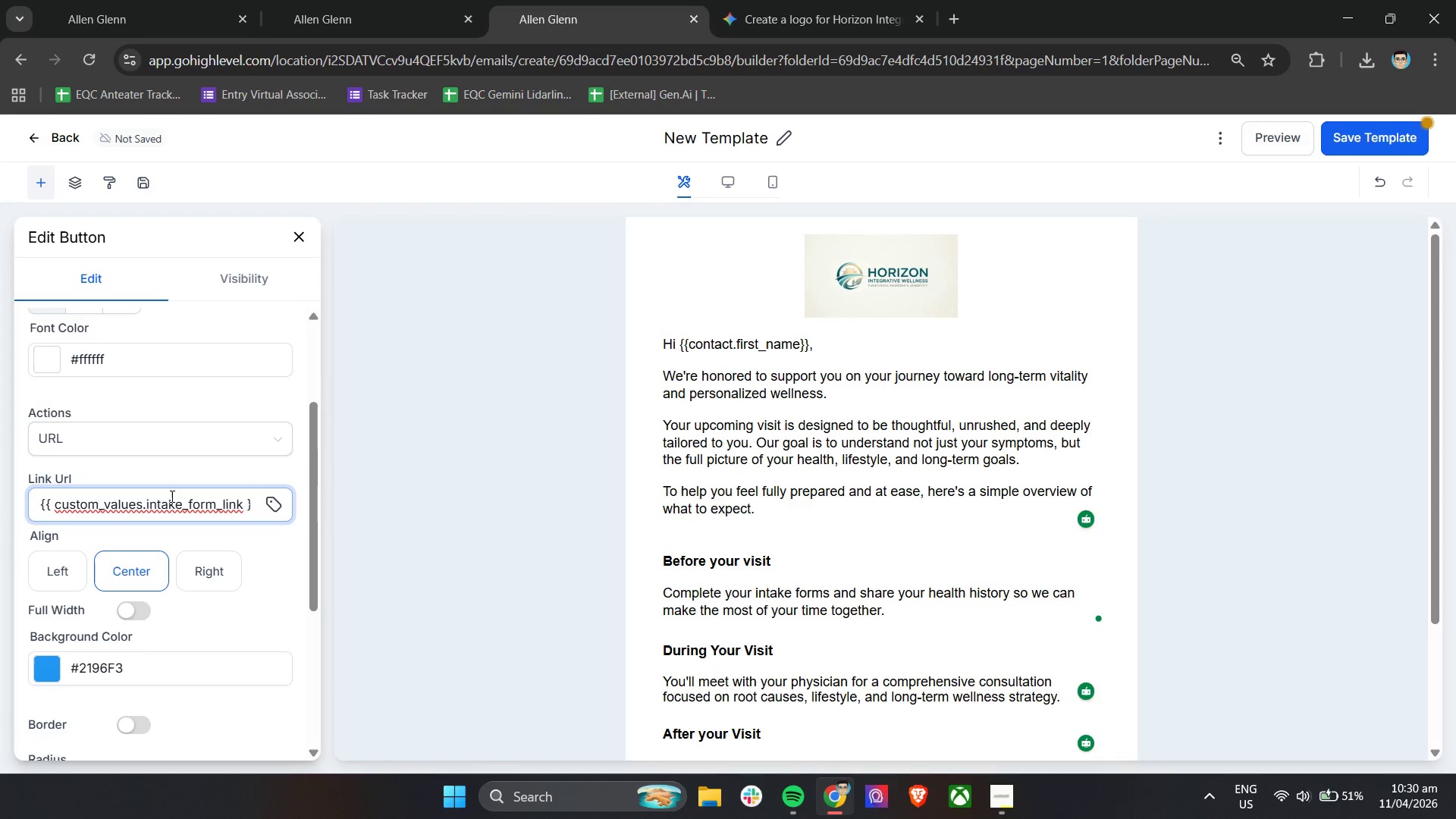 
hold_key(key=ShiftLeft, duration=1.06)
scroll: coordinate [171, 496], scroll_direction: down, amount: 9.0
 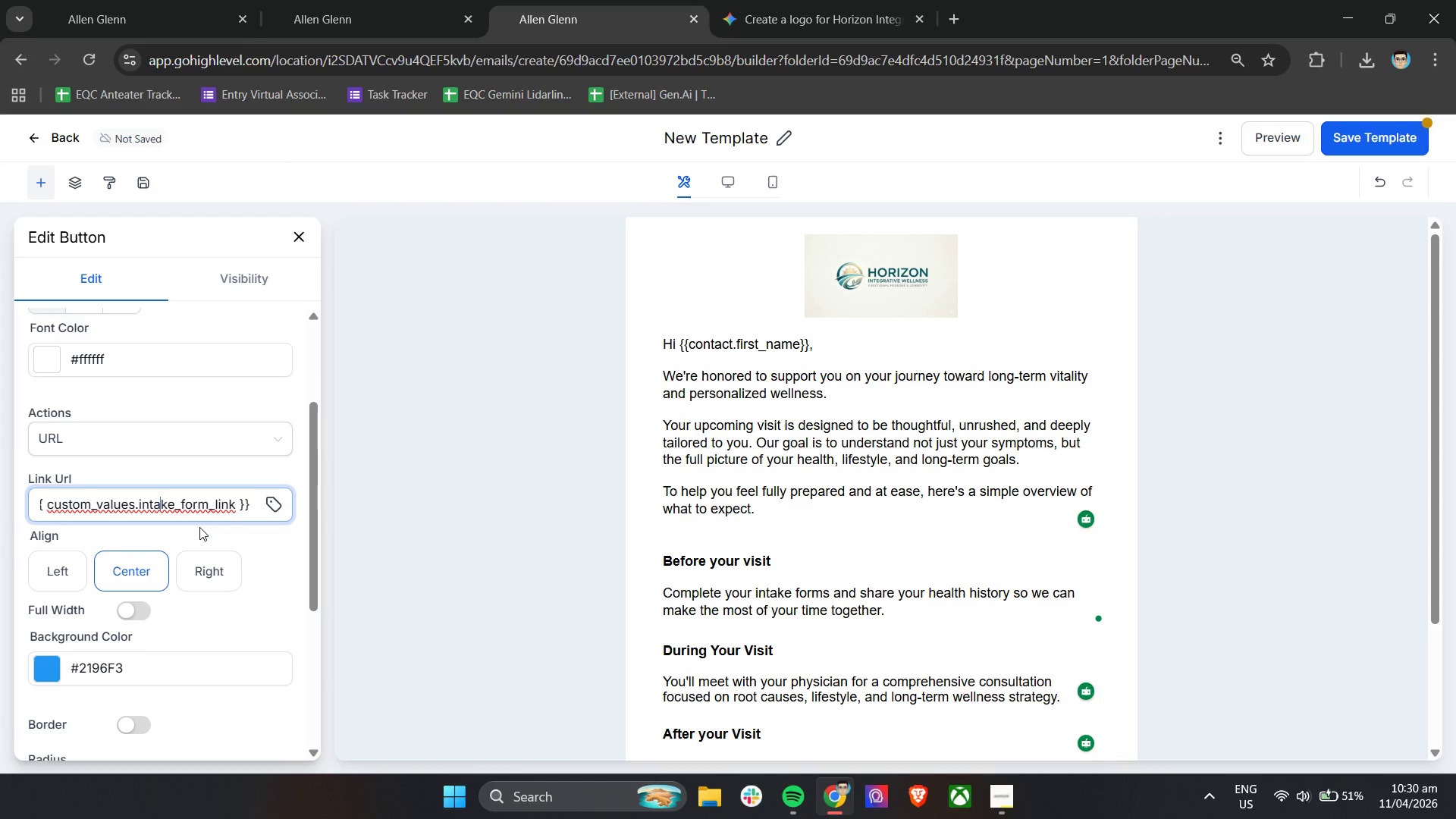 
left_click([200, 527])
 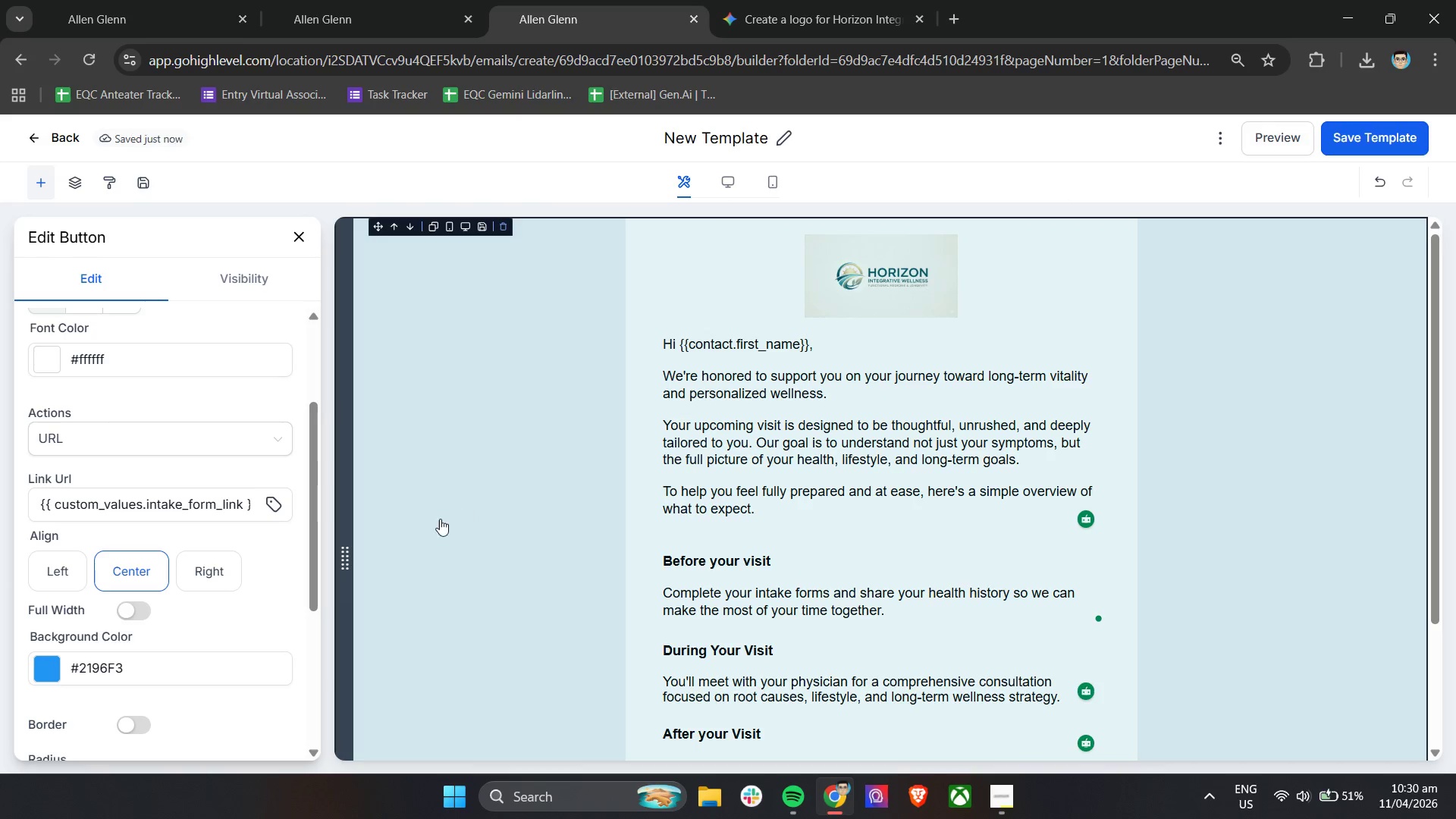 
scroll: coordinate [836, 515], scroll_direction: down, amount: 5.0
 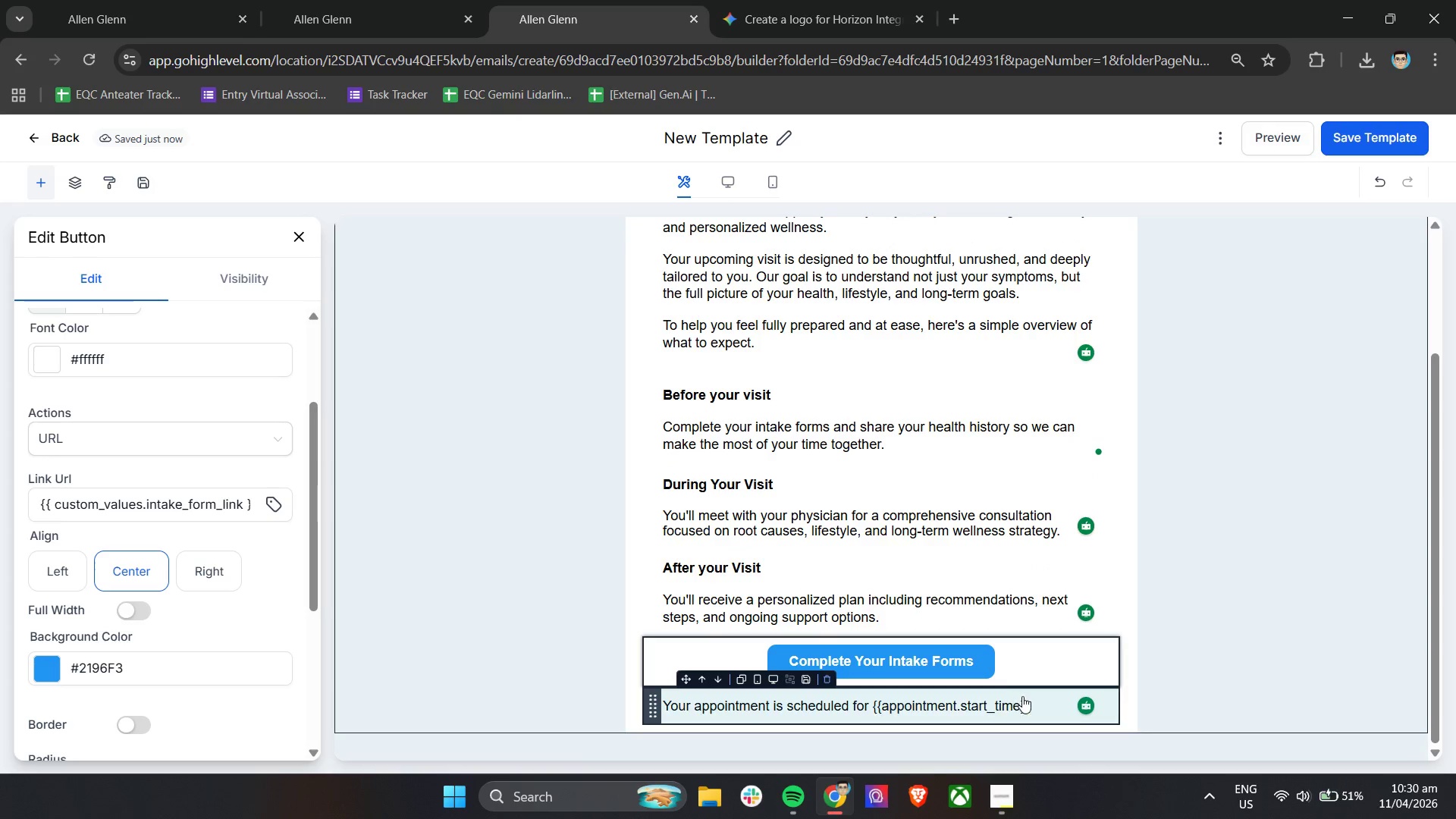 
left_click([1046, 701])
 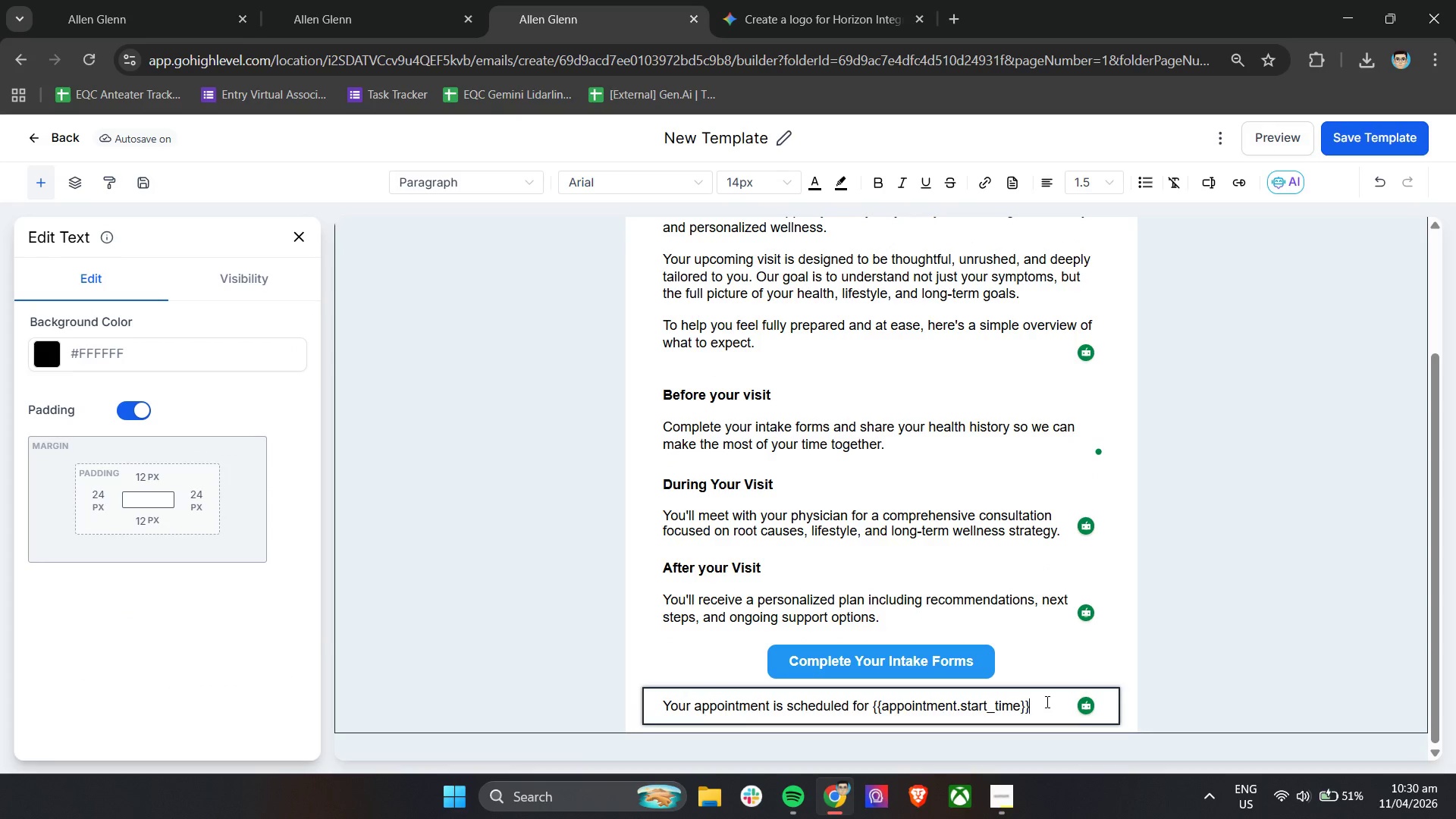 
key(Period)
 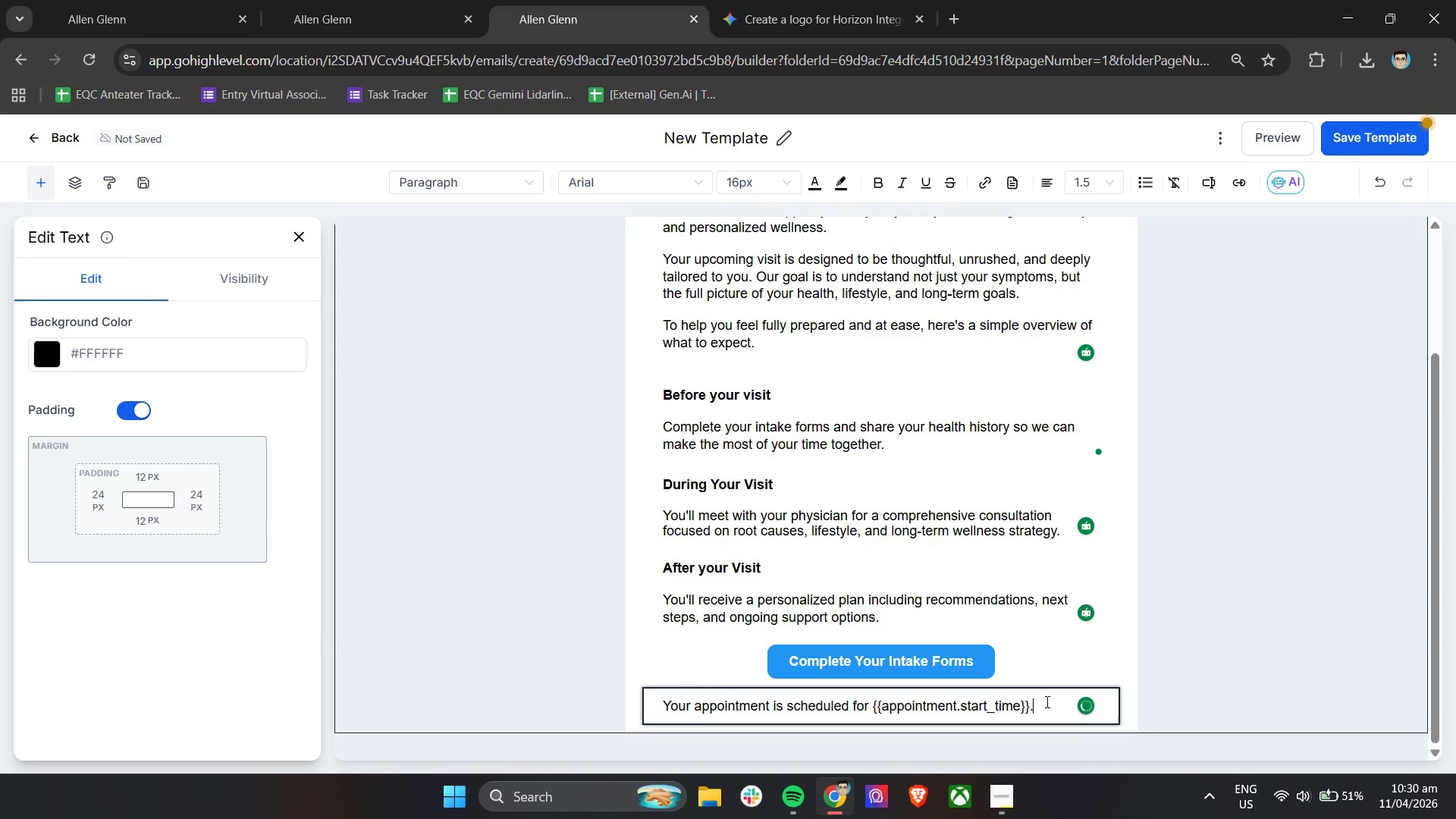 
key(Enter)
 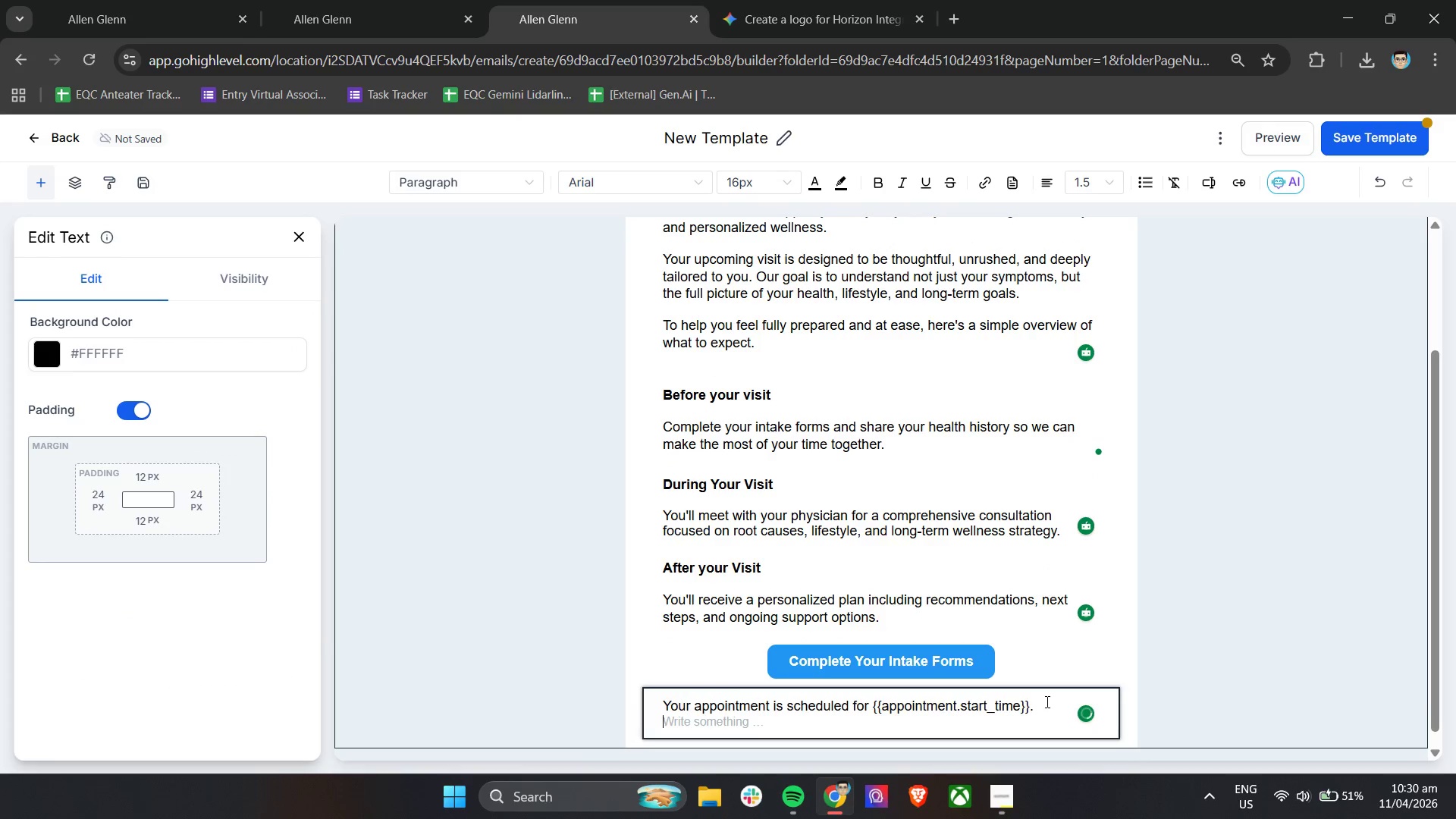 
key(Enter)
 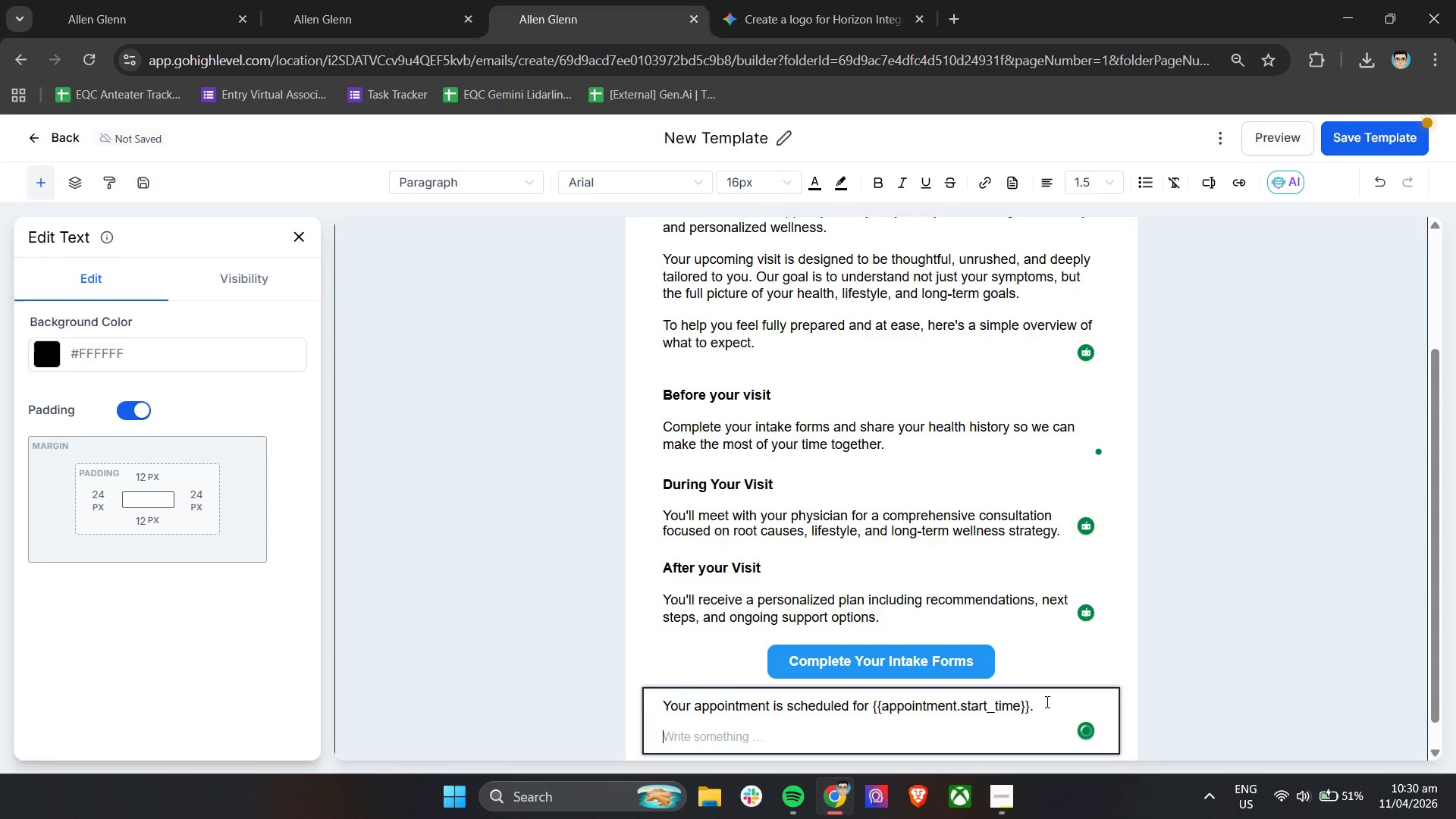 
type(If you need to make any adjustments )
key(Backspace)
type(, feel free to contct us-we'e here to help.)
 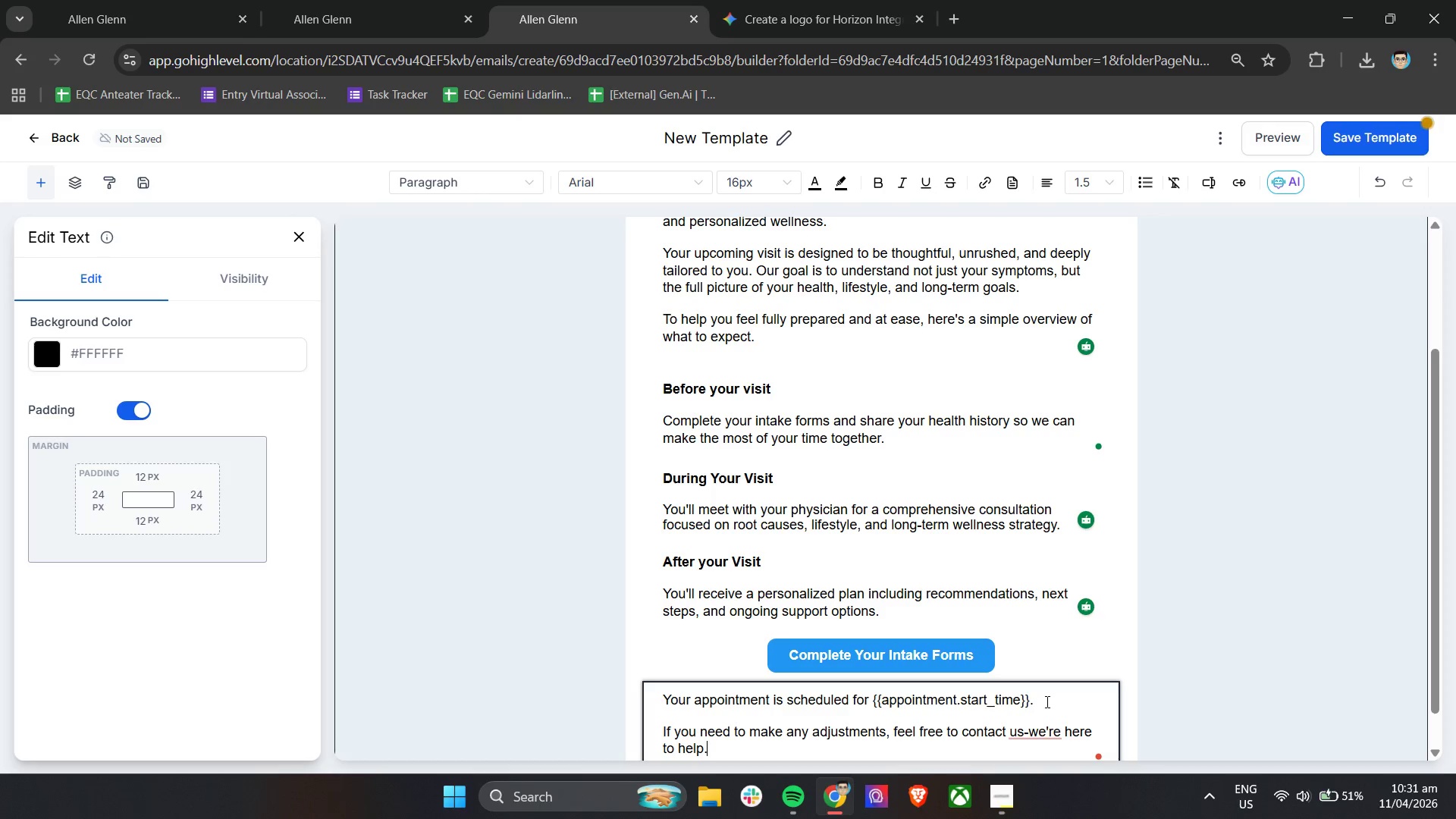 
left_click([1042, 726])
 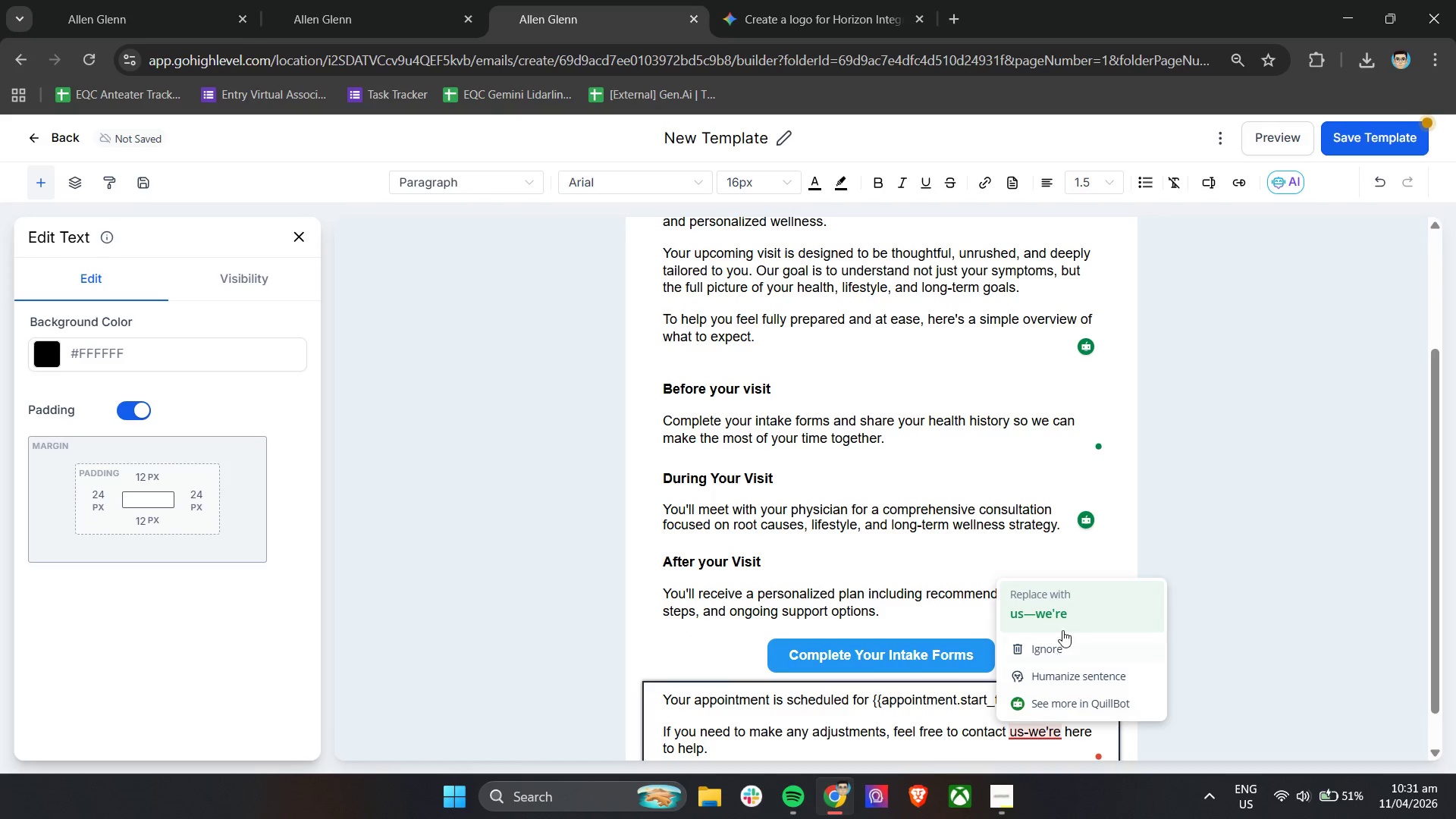 
left_click([1062, 614])
 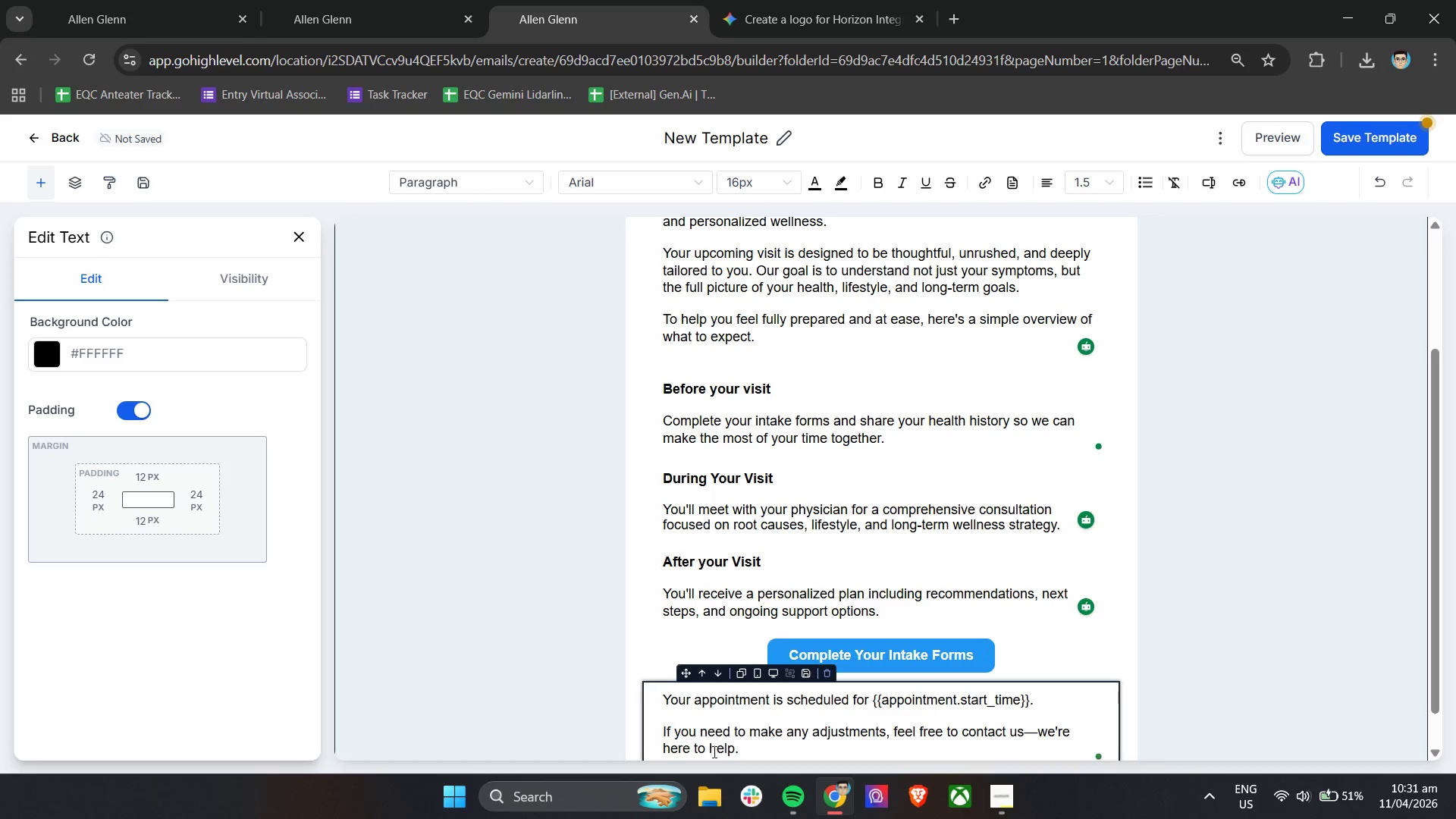 
left_click([779, 756])
 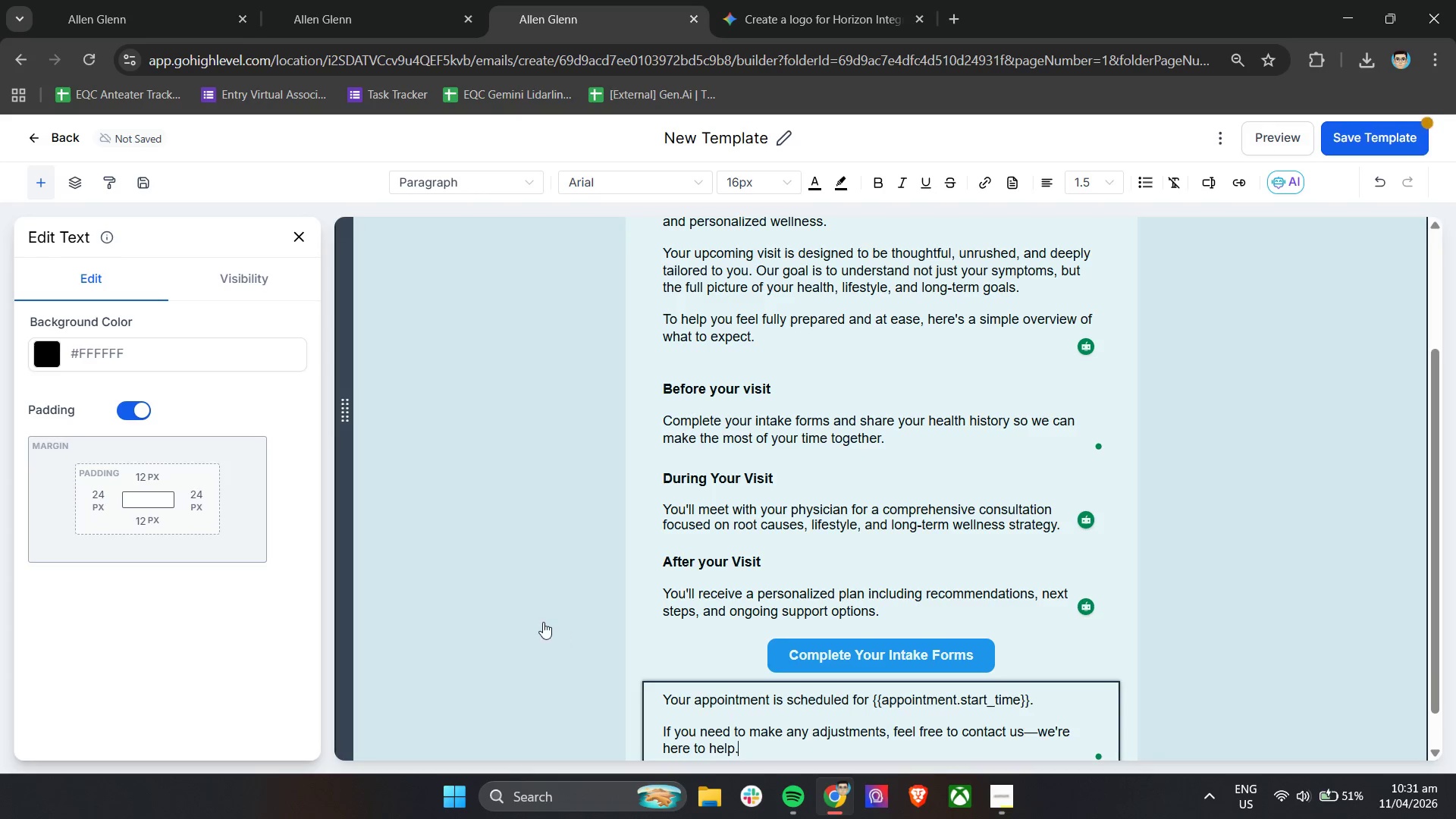 
left_click([541, 621])
 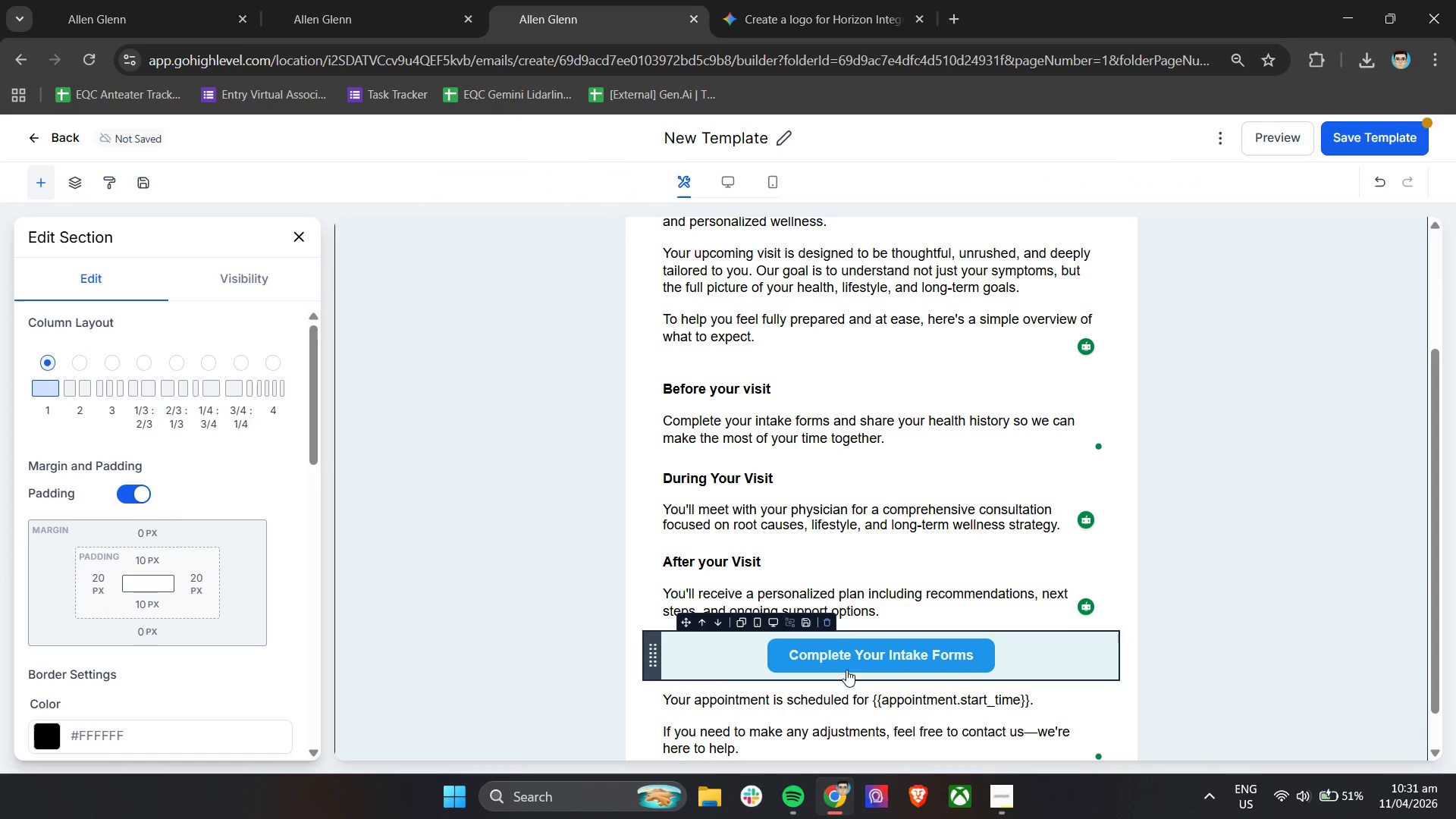 
left_click([851, 664])
 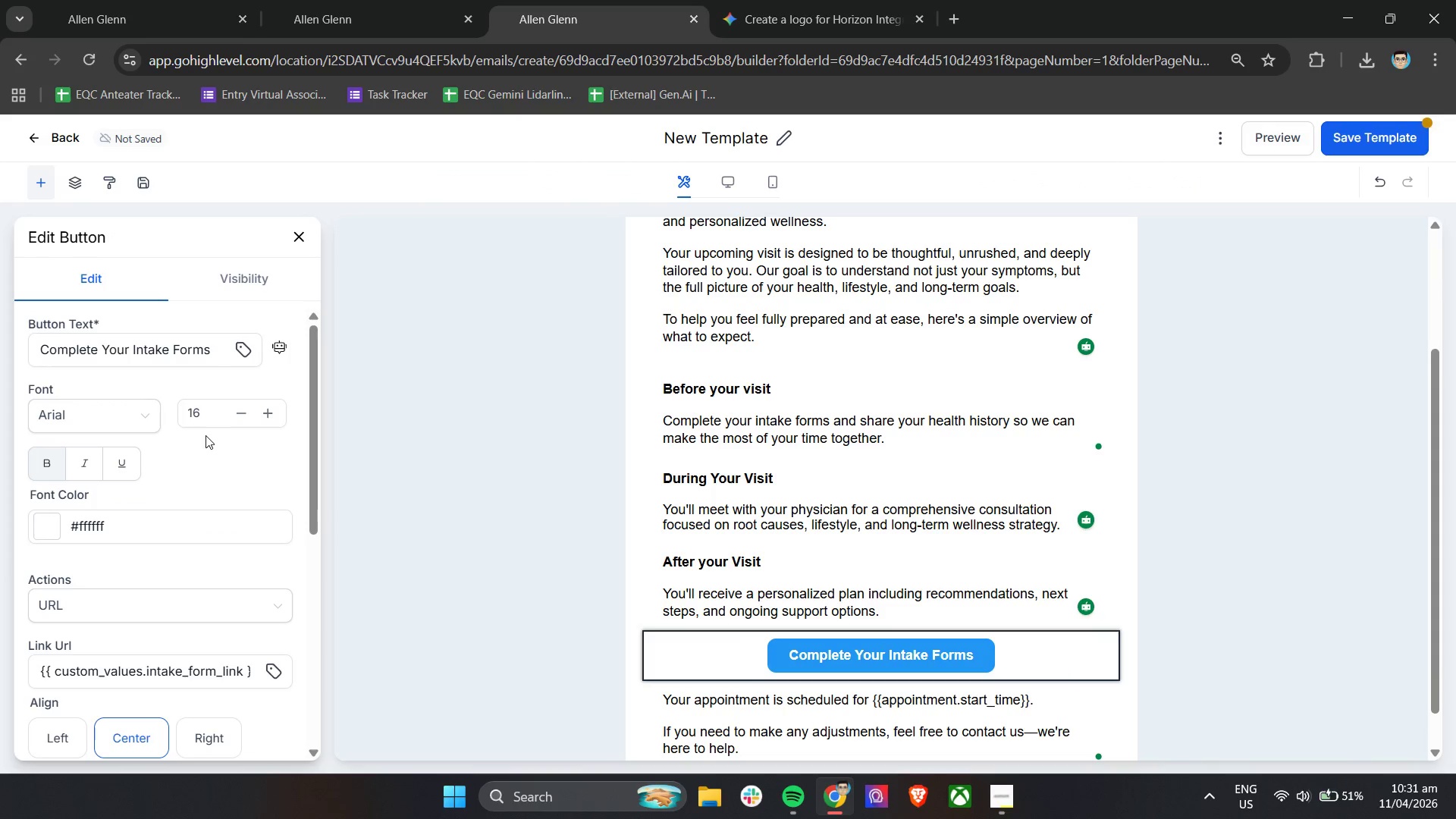 
scroll: coordinate [206, 435], scroll_direction: down, amount: 3.0
 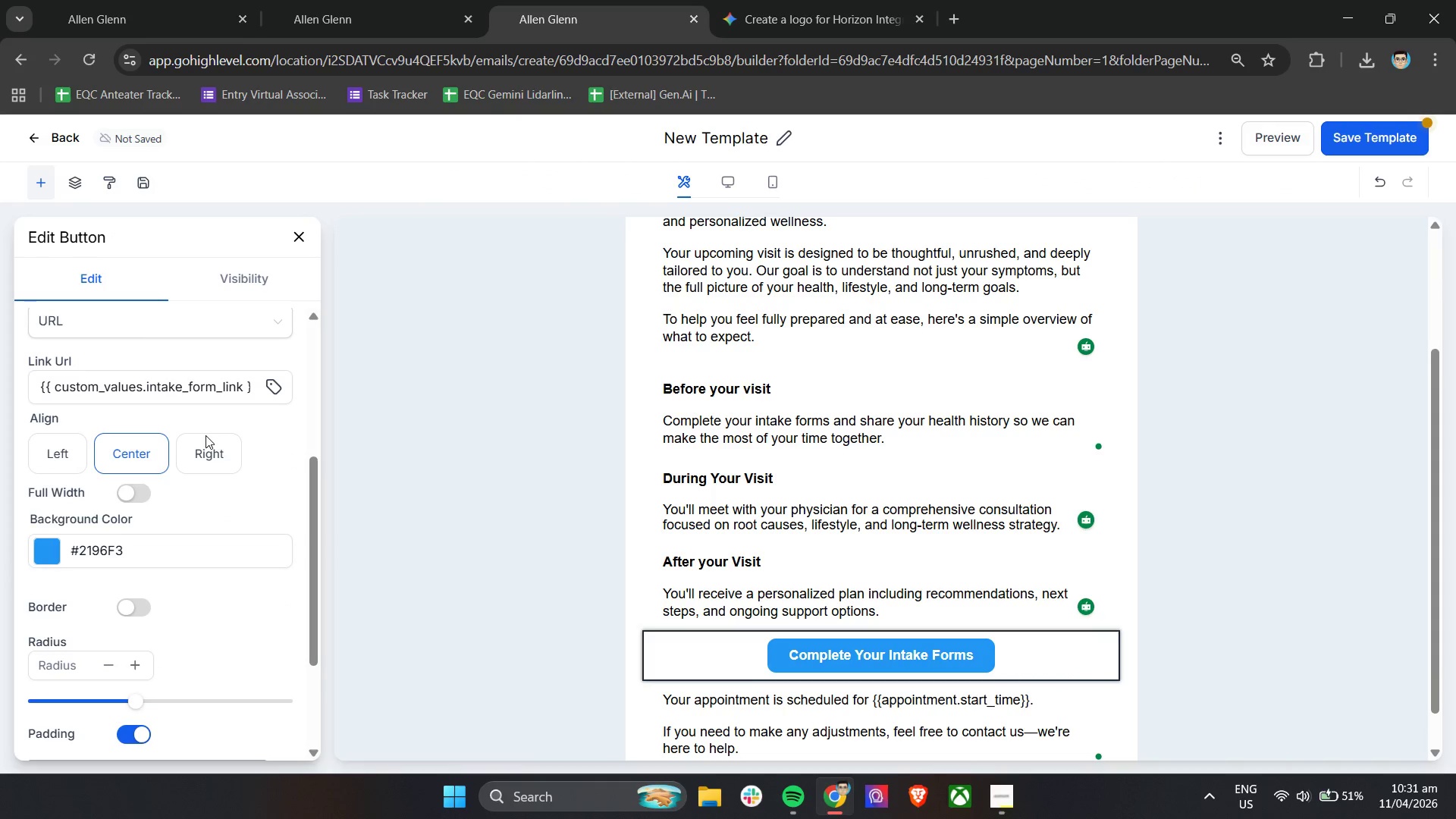 
scroll: coordinate [206, 435], scroll_direction: up, amount: 1.0
 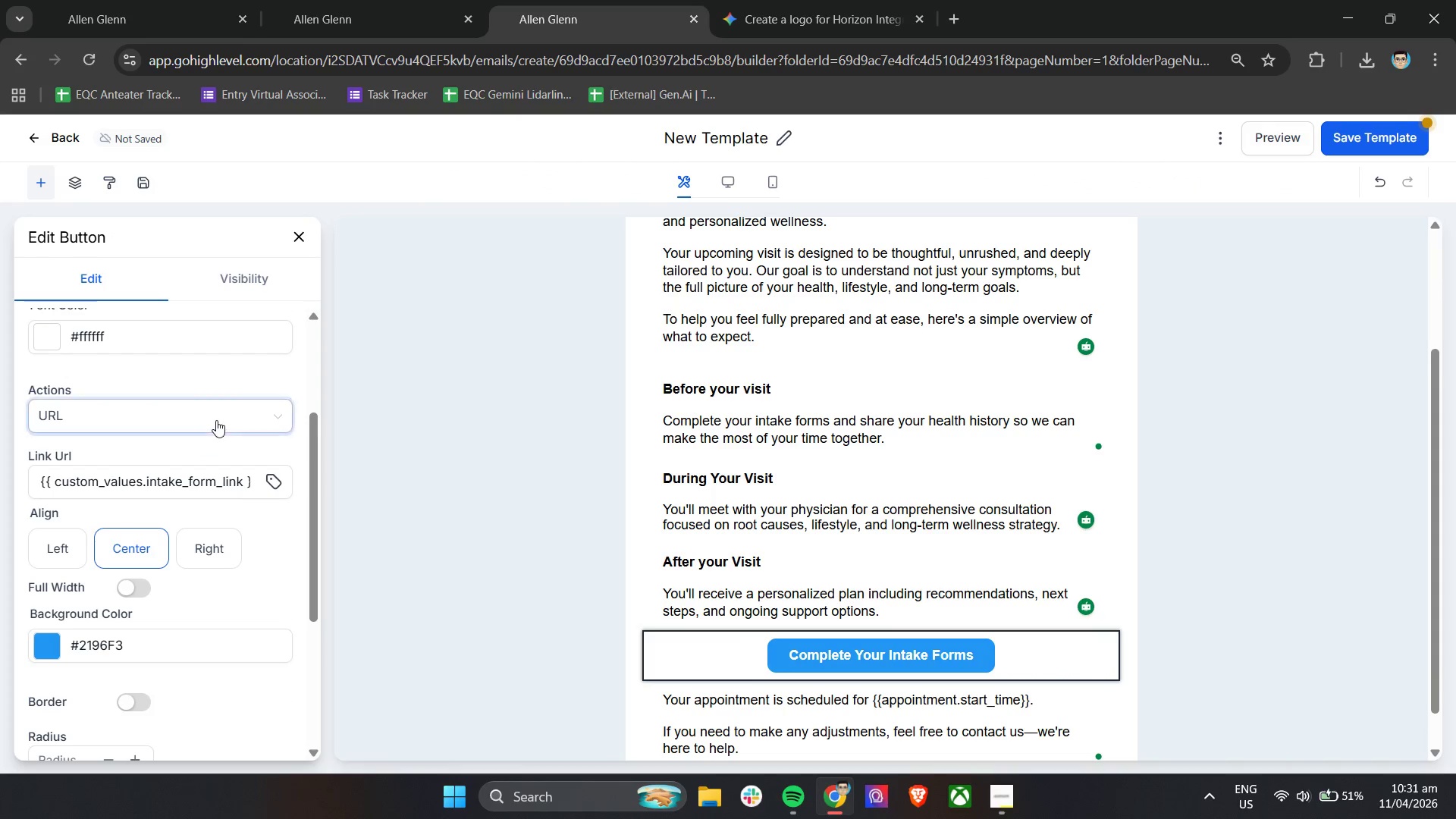 
mouse_move([212, 437])
 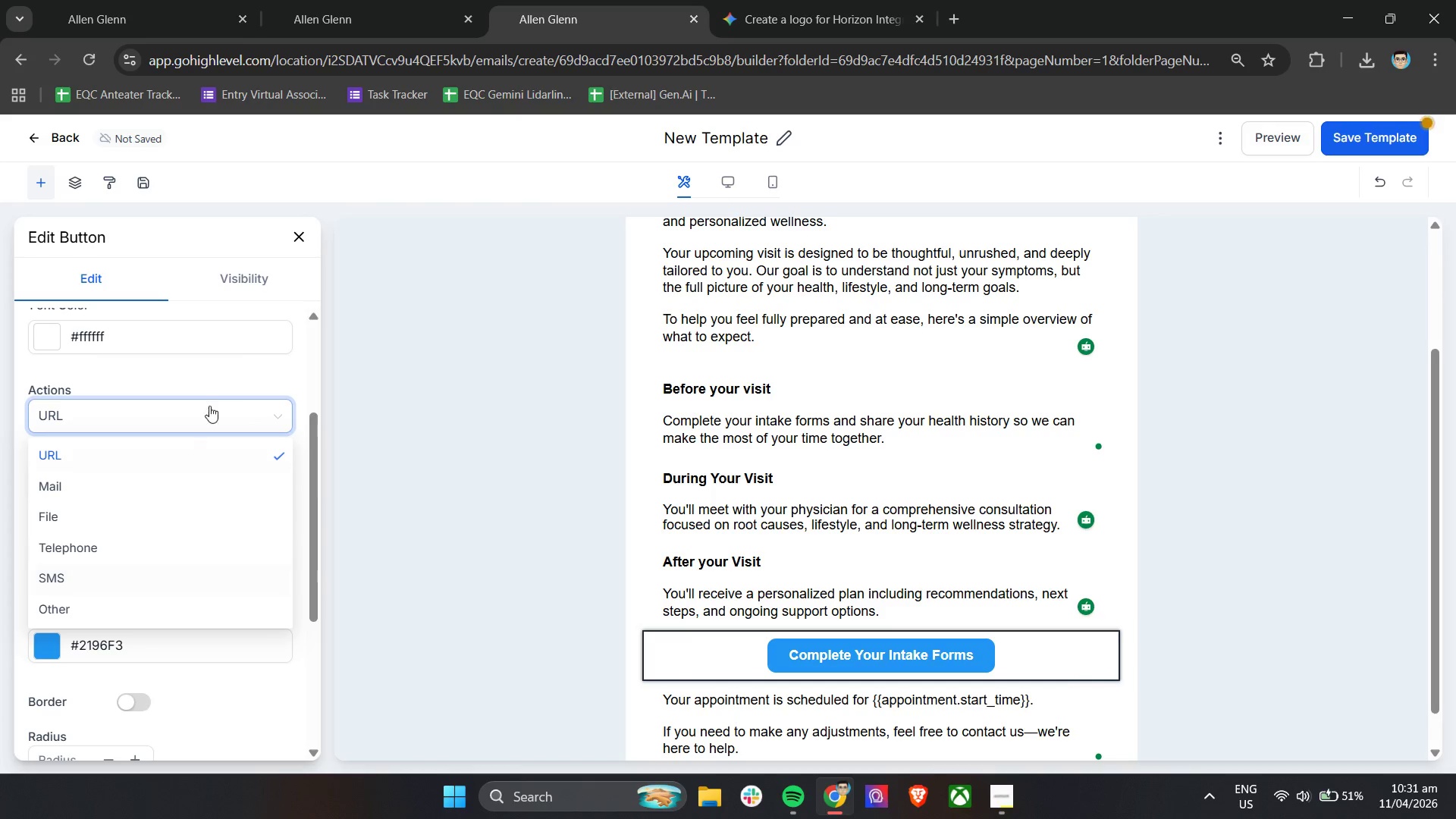 
left_click([219, 390])
 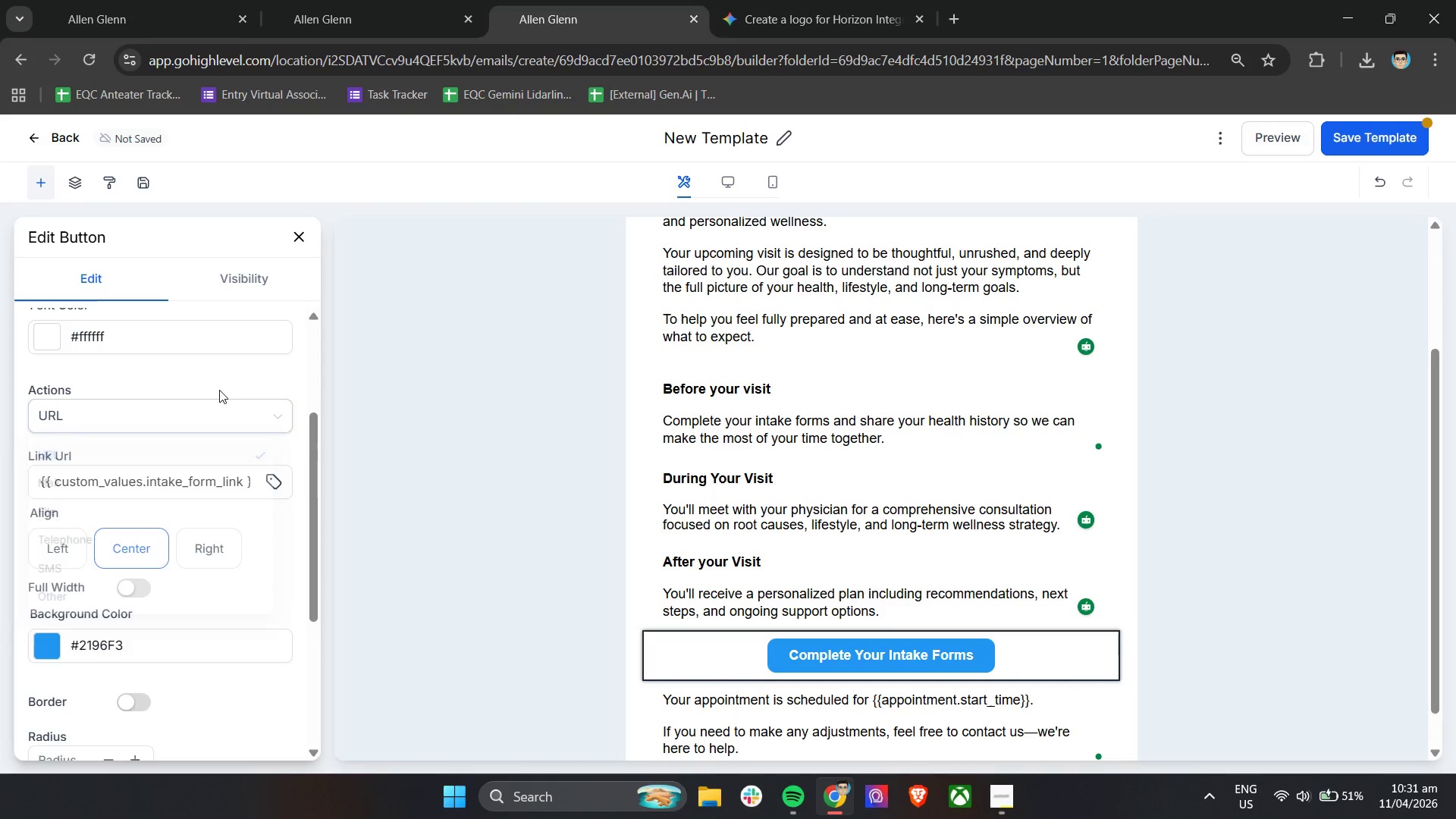 
scroll: coordinate [219, 390], scroll_direction: up, amount: 3.0
 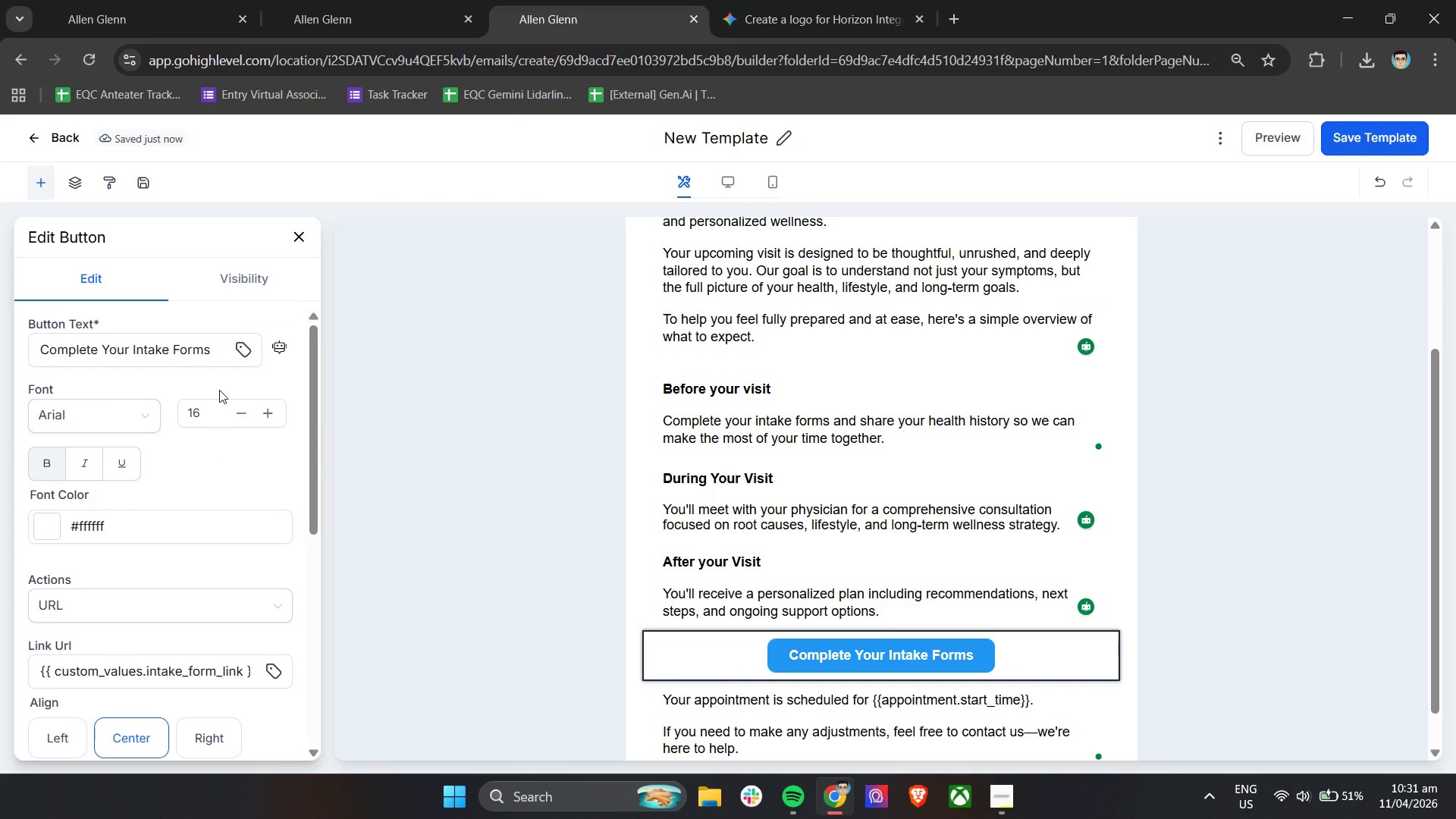 
left_click([769, 710])
 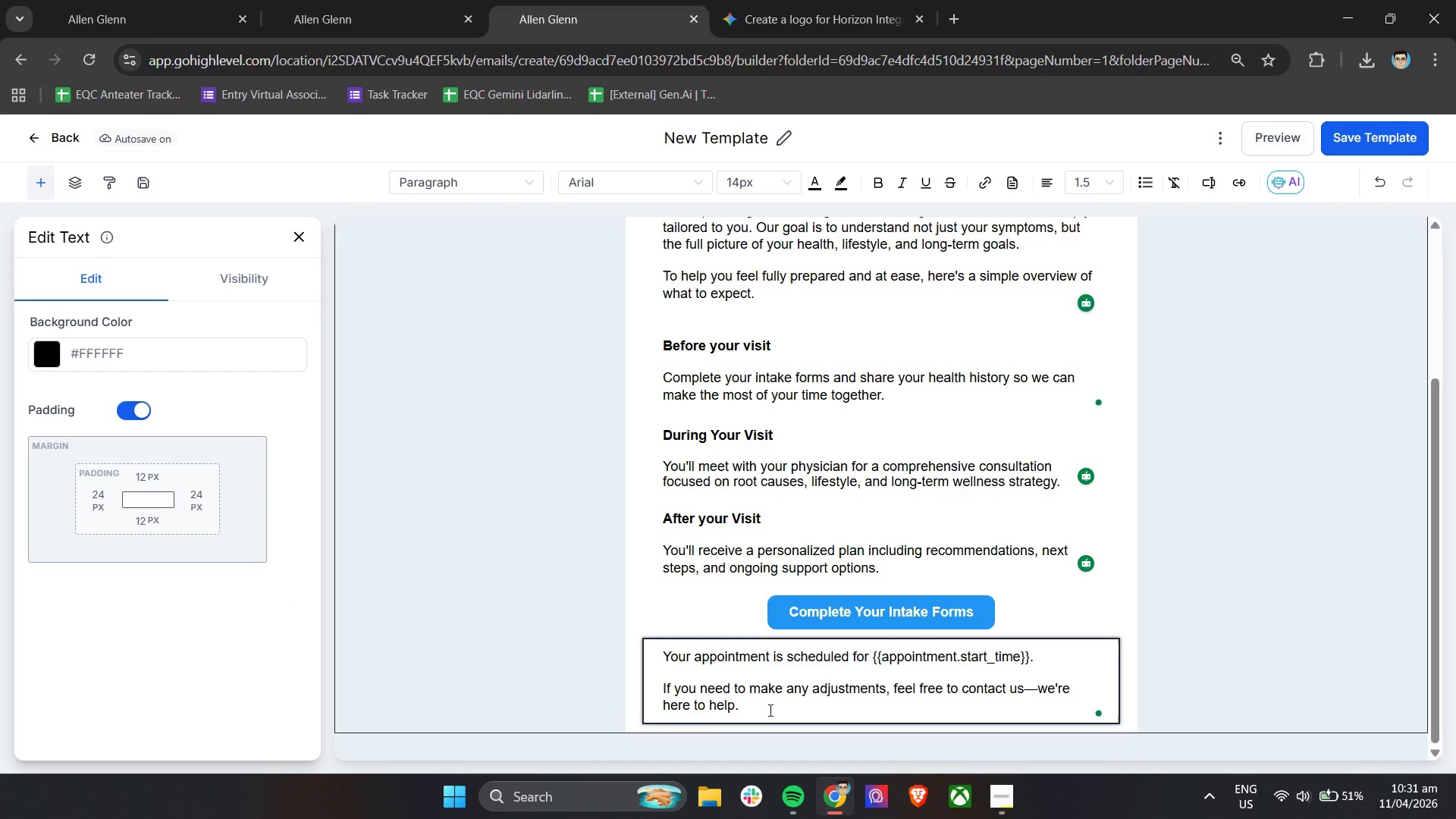 
scroll: coordinate [762, 605], scroll_direction: down, amount: 15.0
 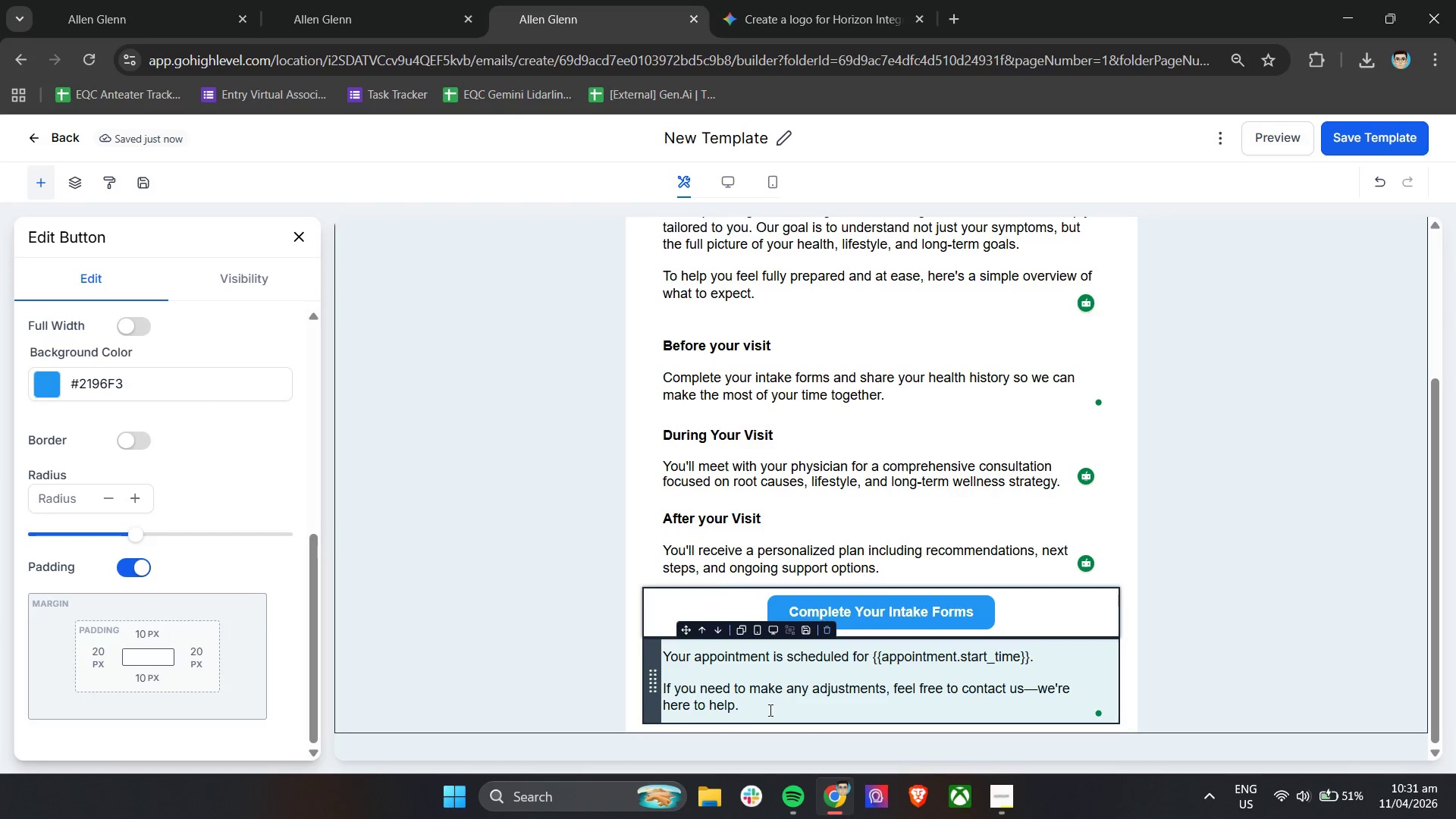 
wait(5.31)
 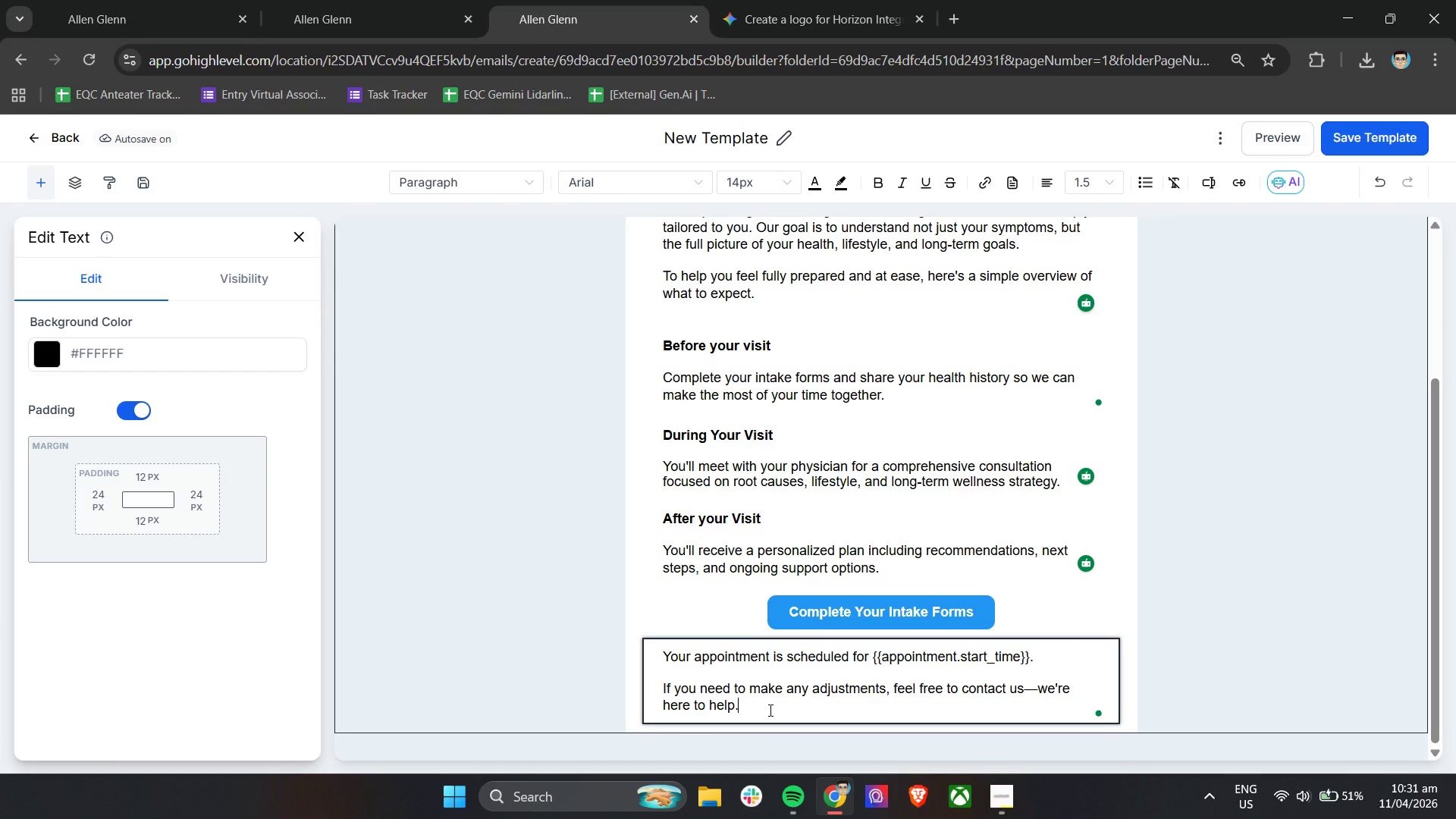 
left_click([37, 193])
 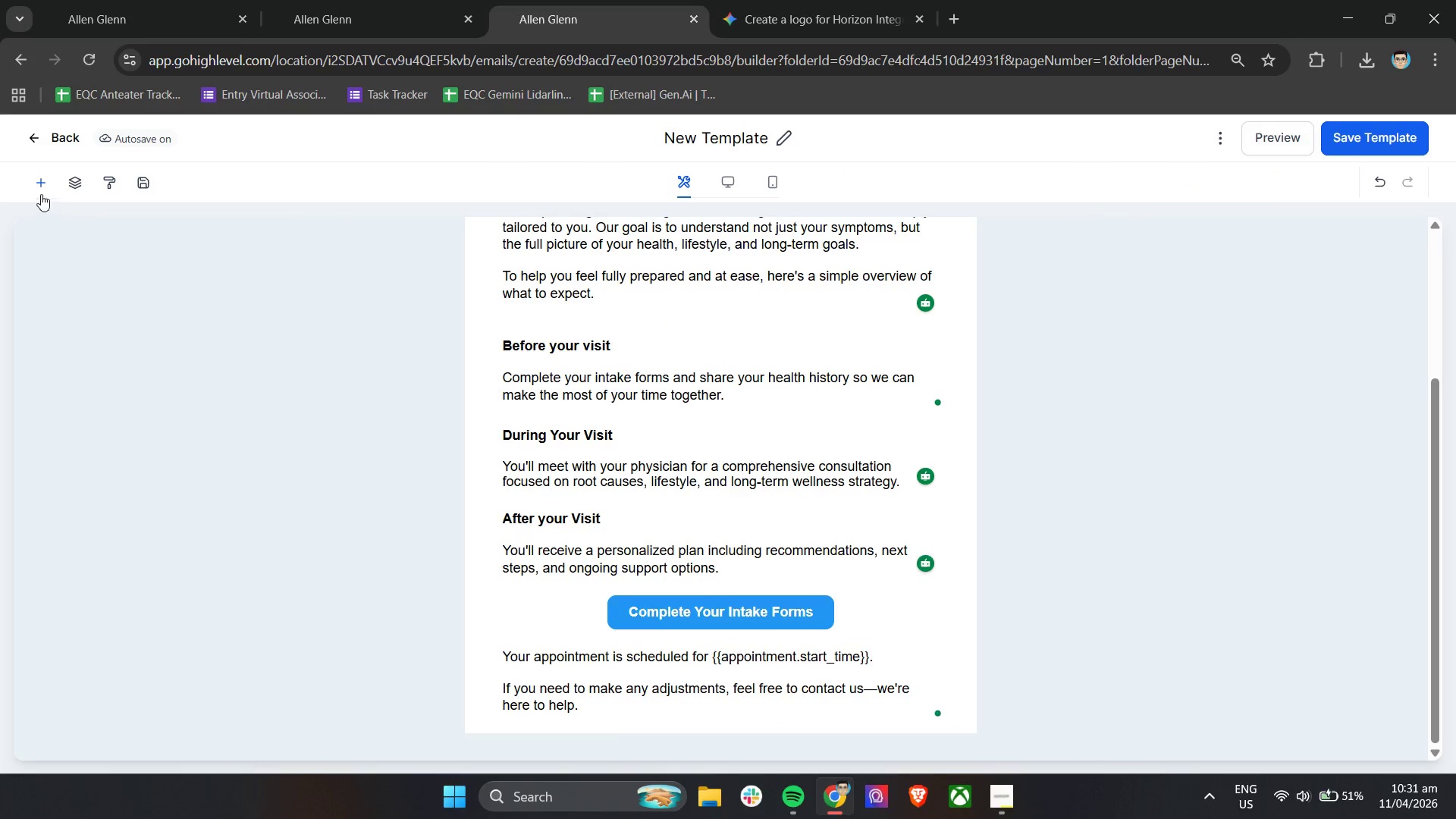 
left_click([35, 187])
 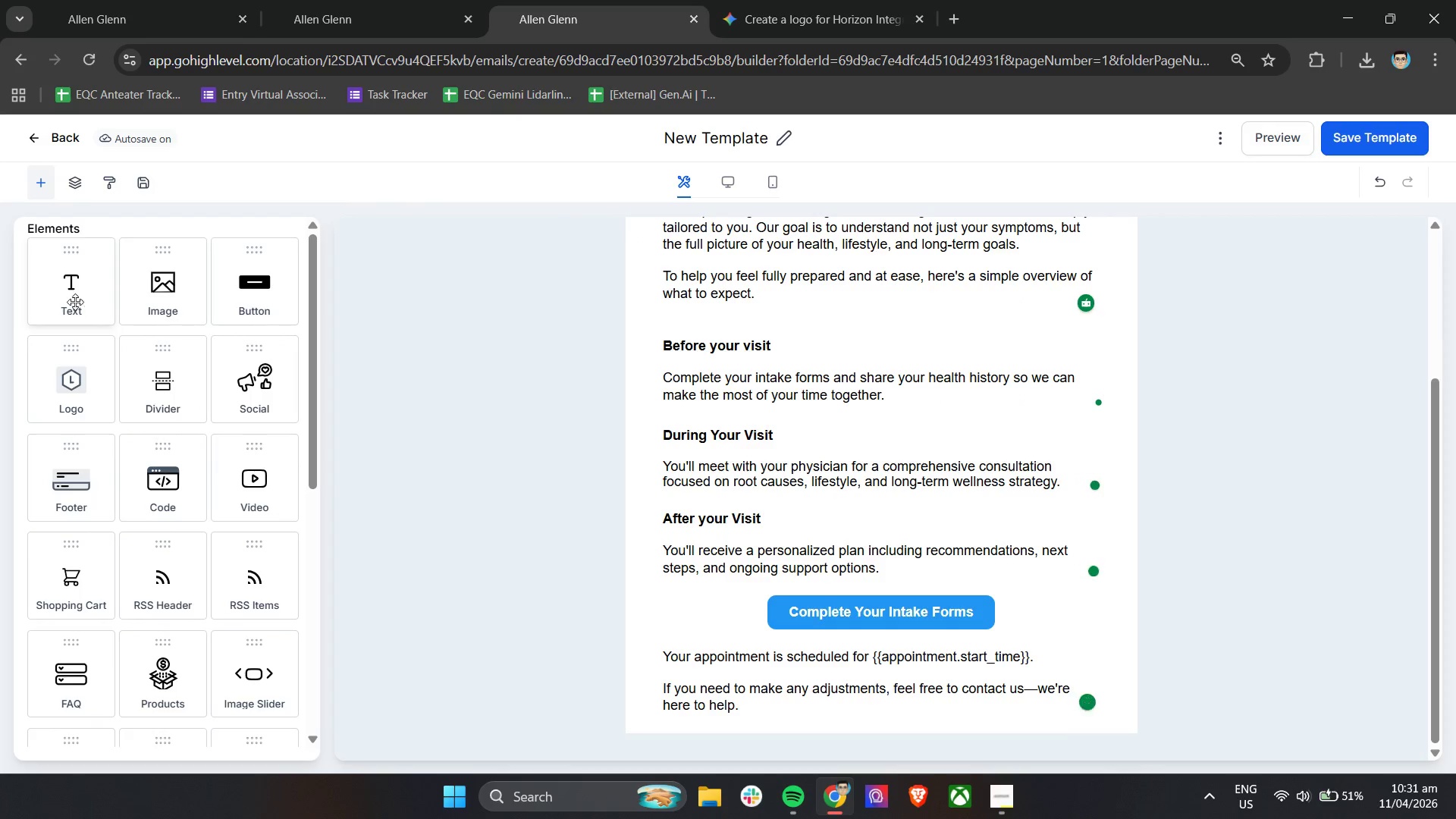 
left_click_drag(start_coordinate=[73, 300], to_coordinate=[777, 724])
 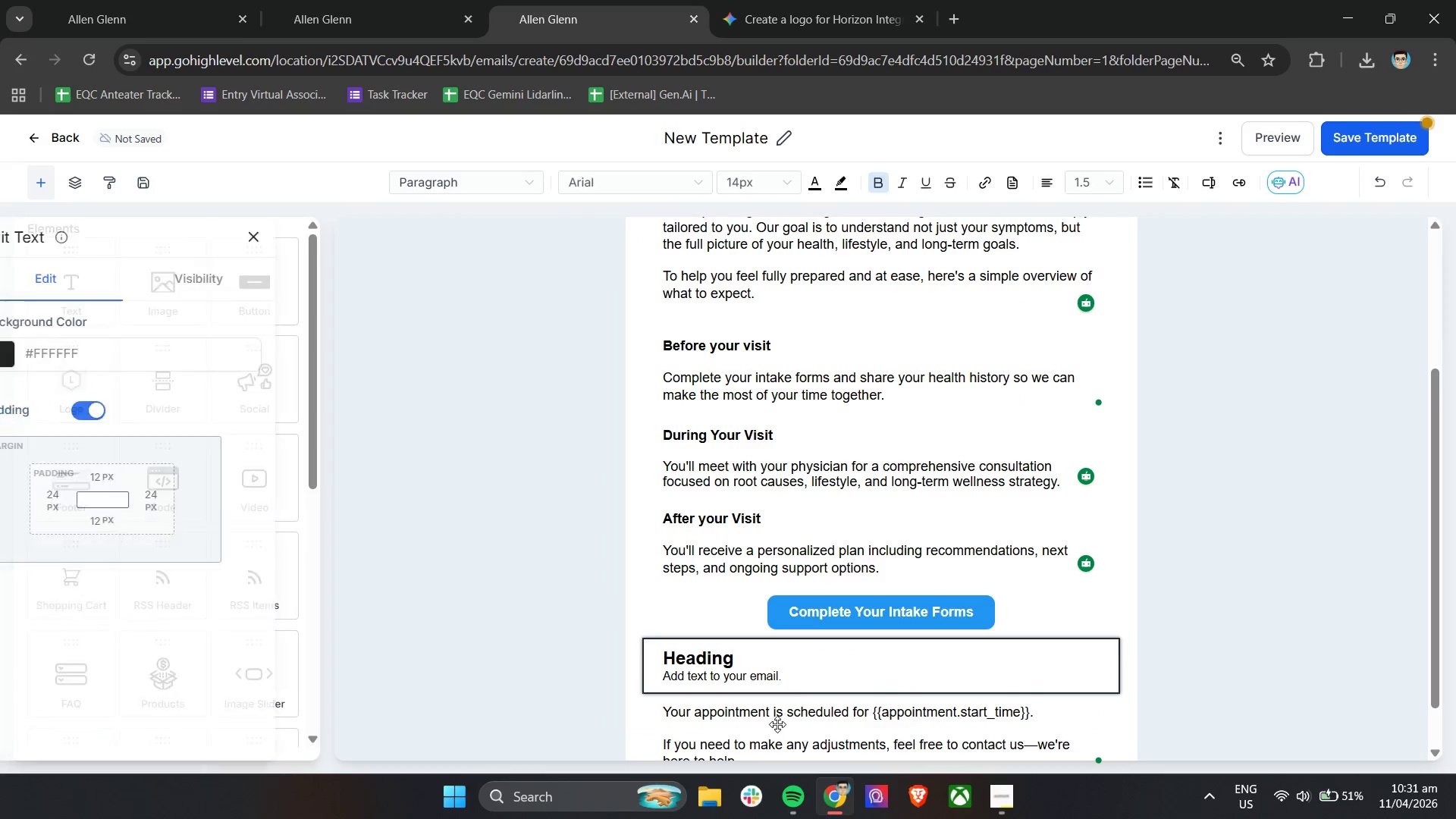 
scroll: coordinate [797, 692], scroll_direction: down, amount: 5.0
 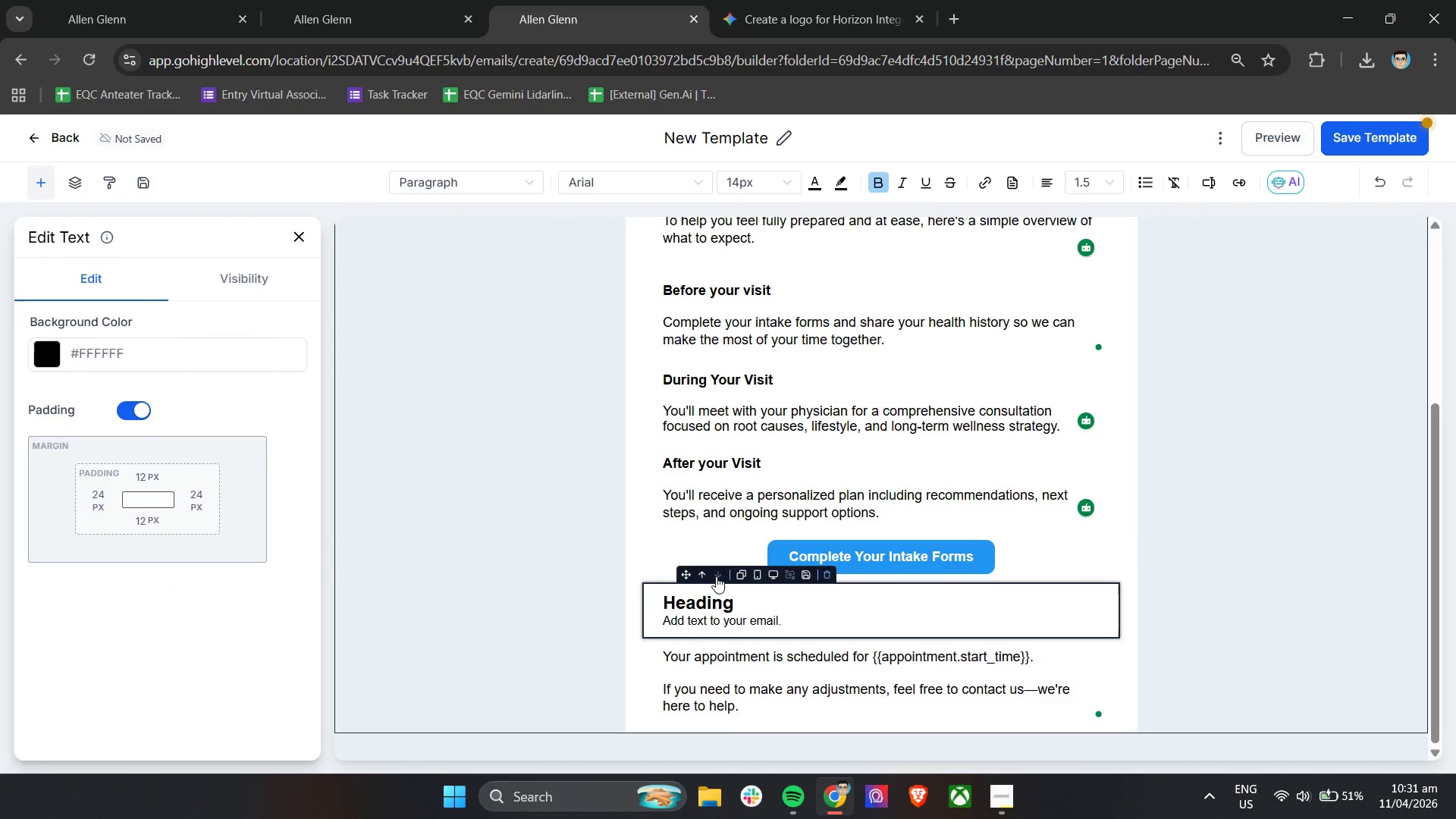 
left_click([722, 576])
 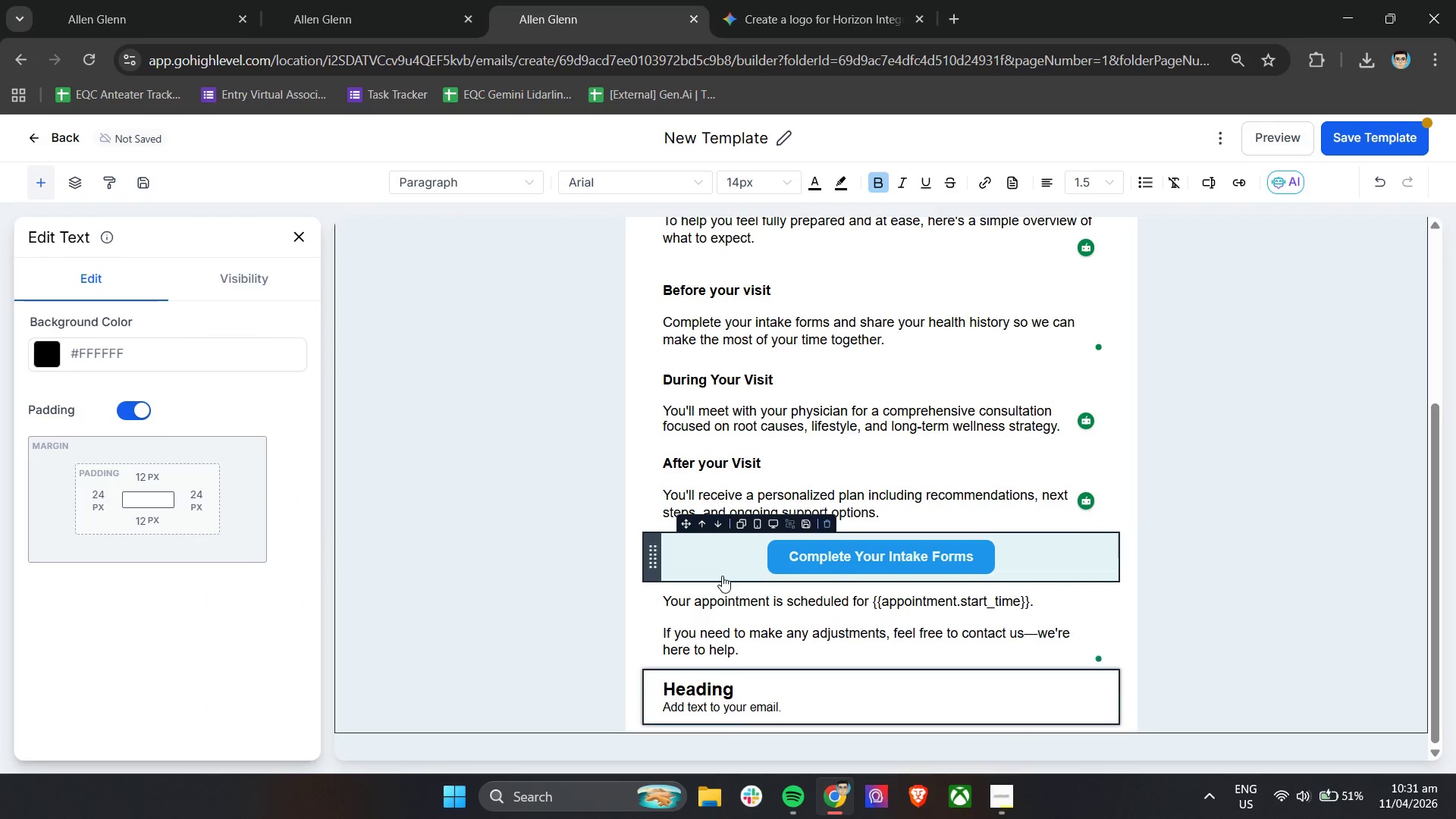 
scroll: coordinate [758, 606], scroll_direction: down, amount: 3.0
 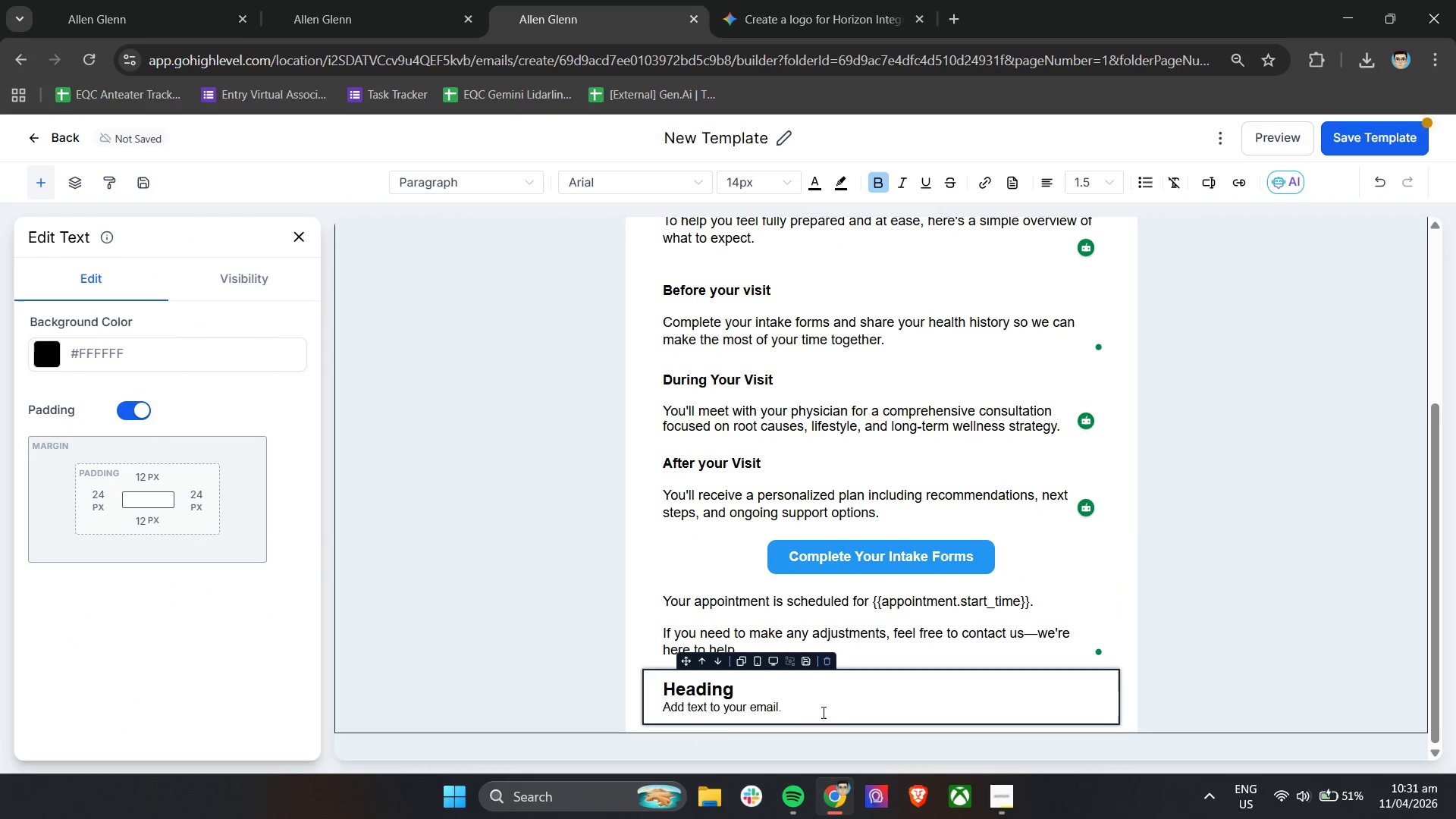 
left_click_drag(start_coordinate=[827, 708], to_coordinate=[656, 683])
 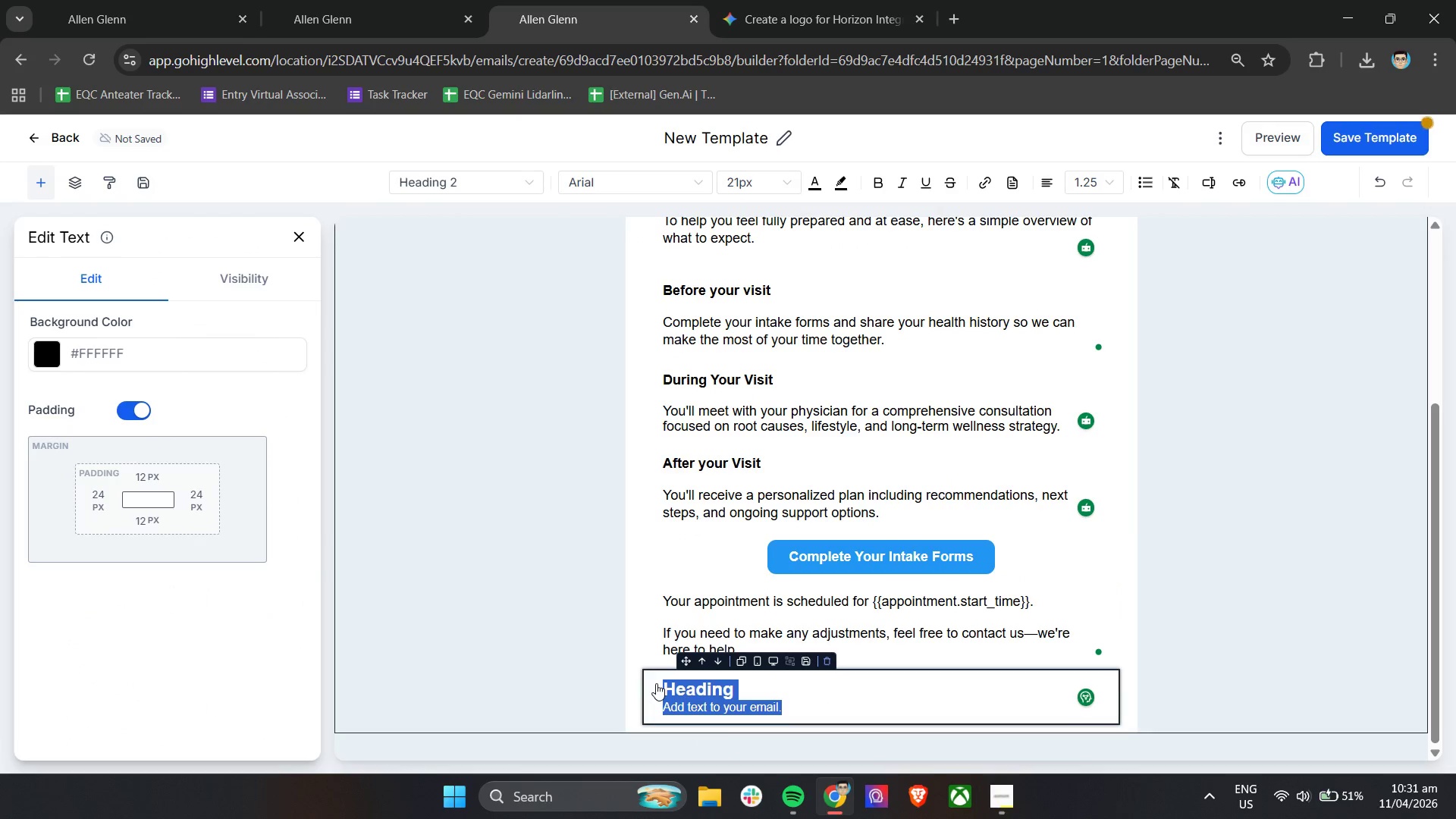 
key(Backspace)
 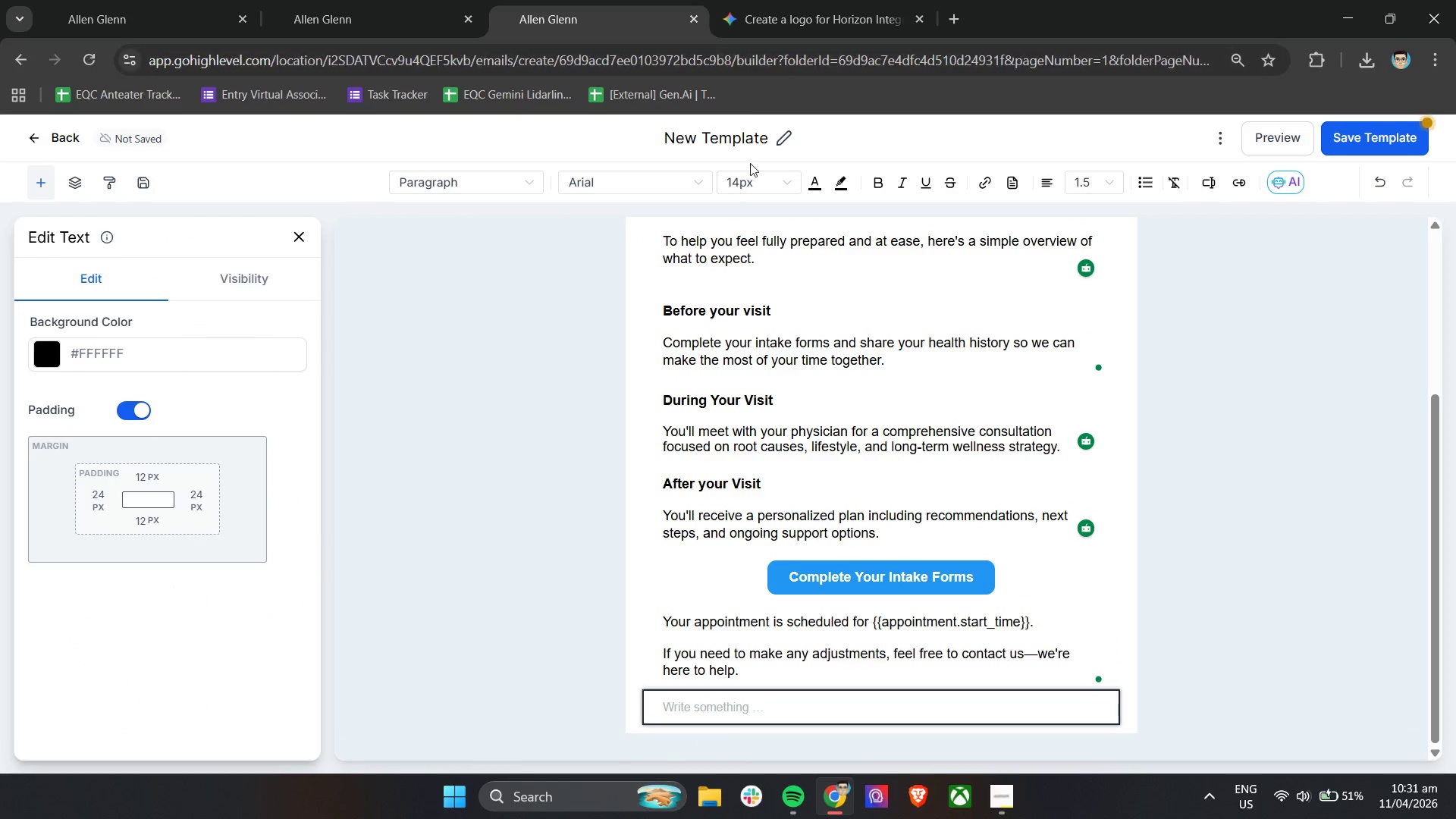 
left_click([750, 189])
 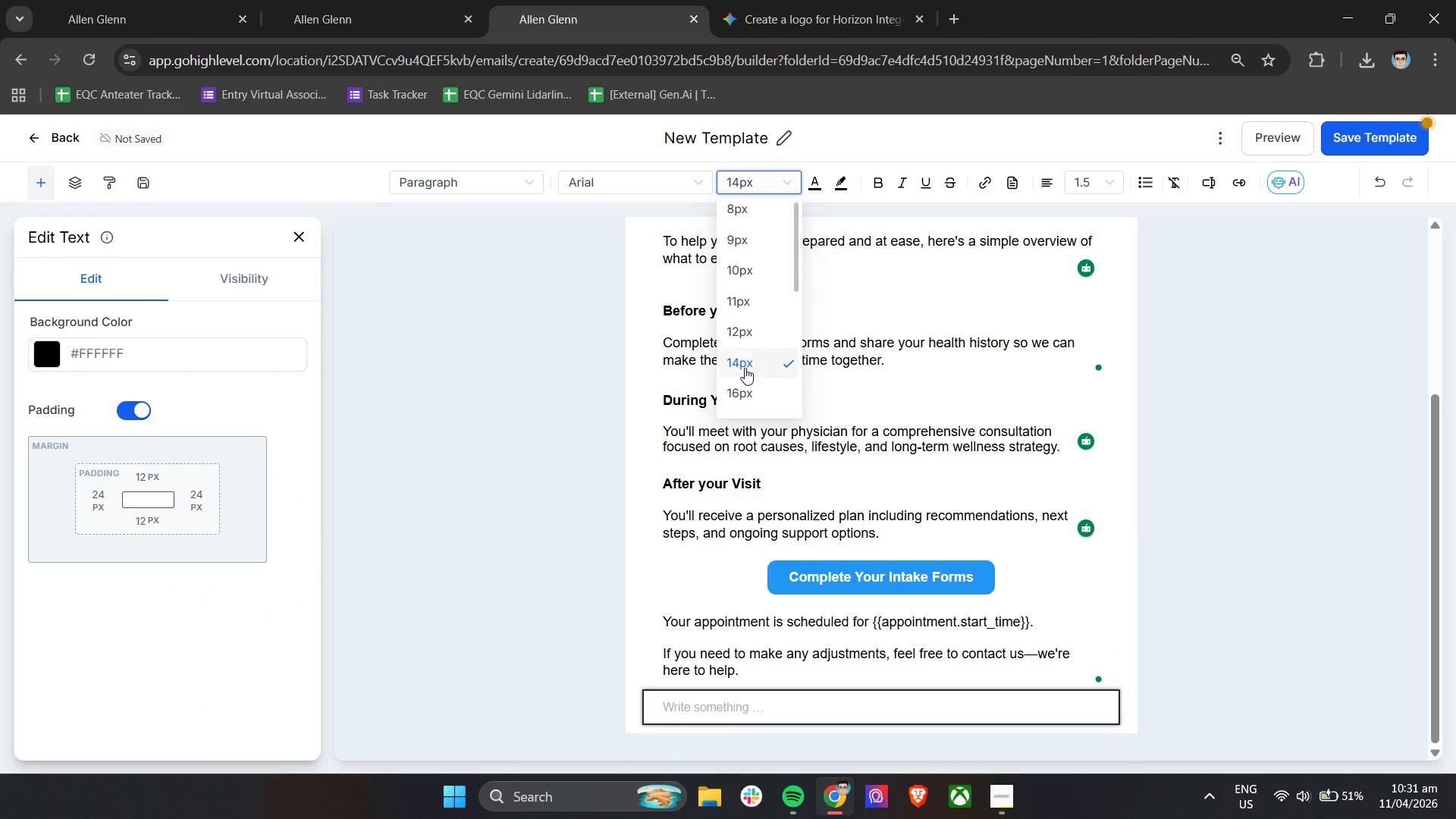 
left_click([749, 391])
 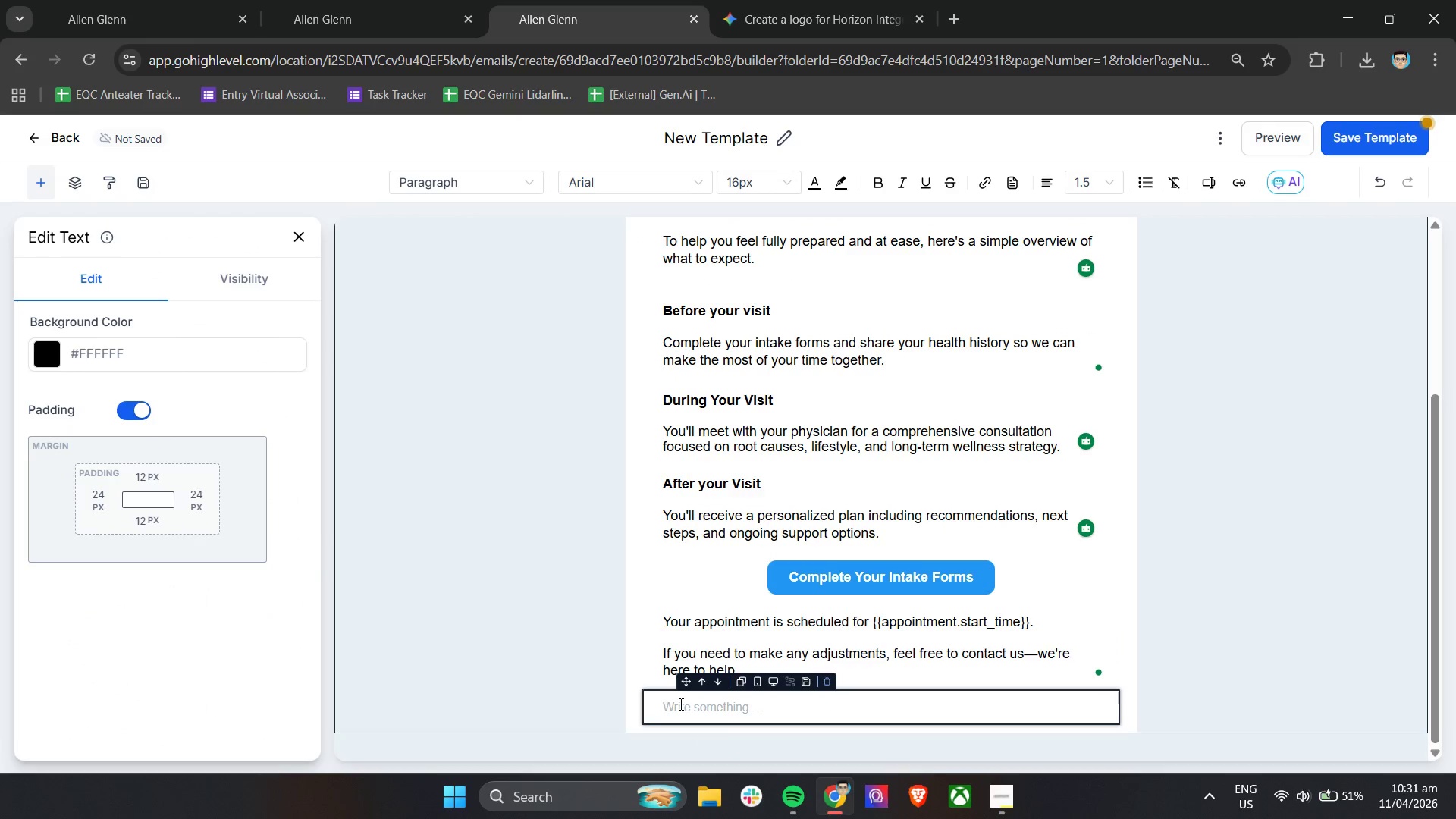 
left_click([679, 706])
 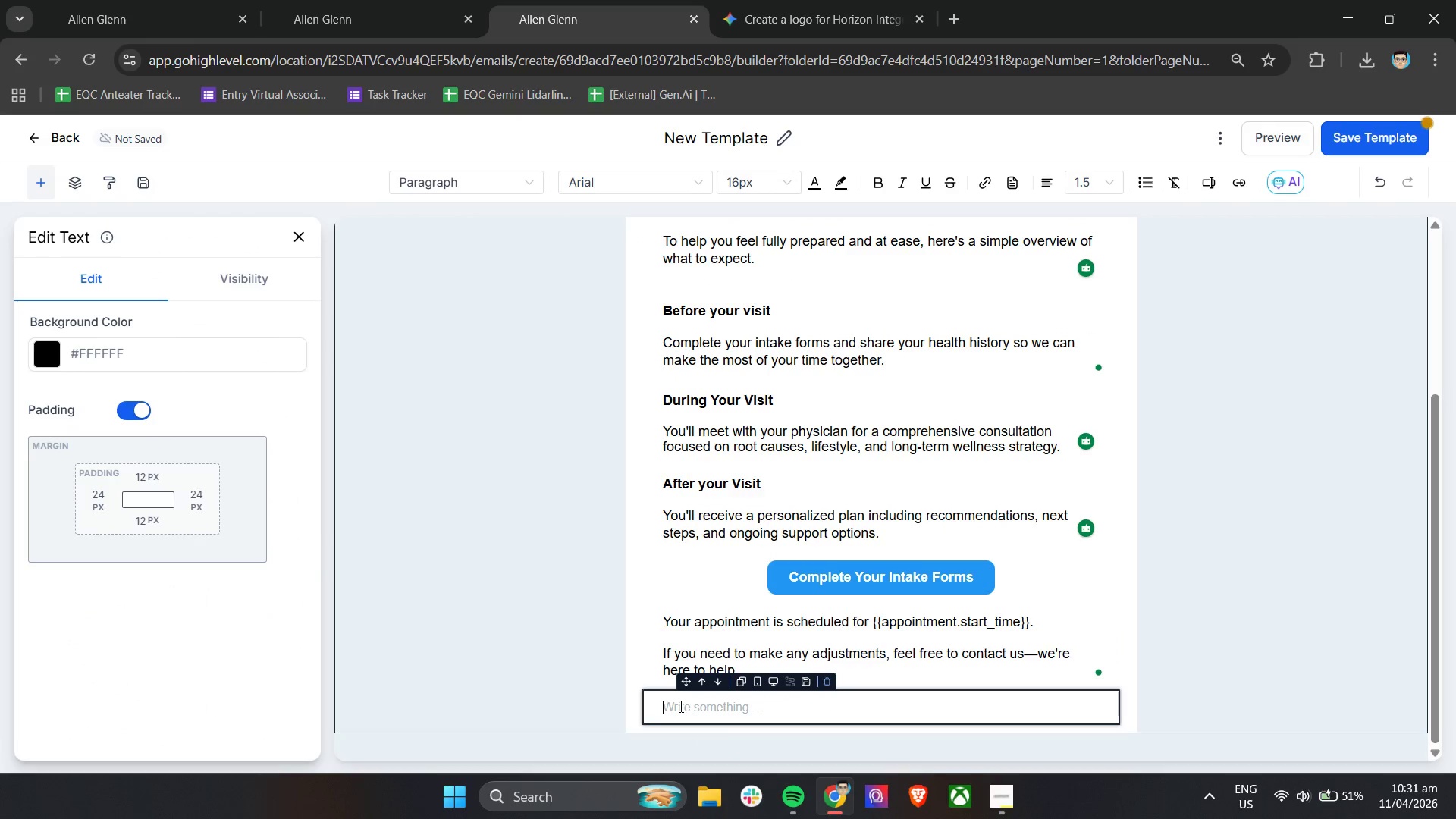 
hold_key(key=ShiftLeft, duration=0.69)
 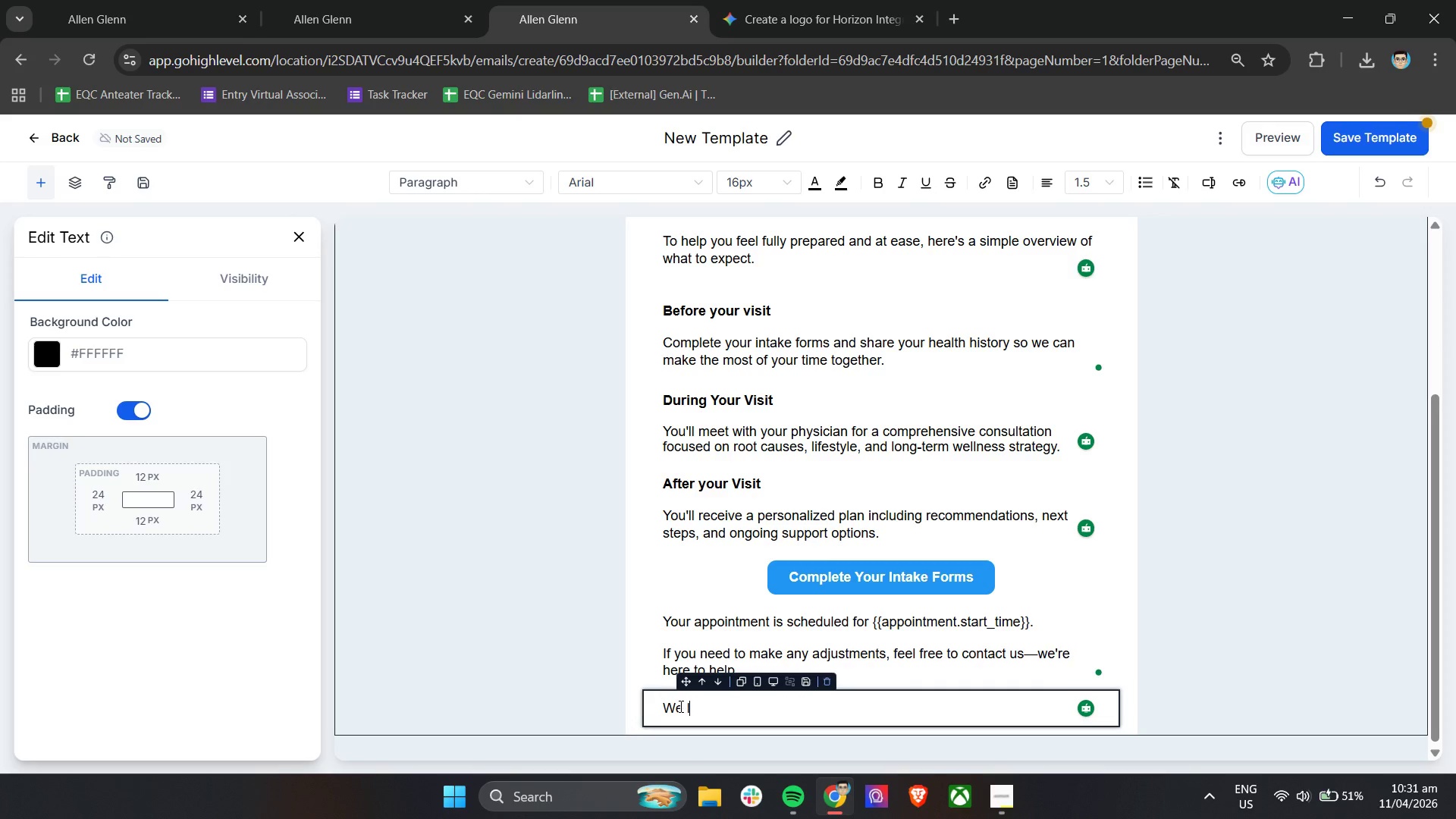 
hold_key(key=W, duration=0.31)
 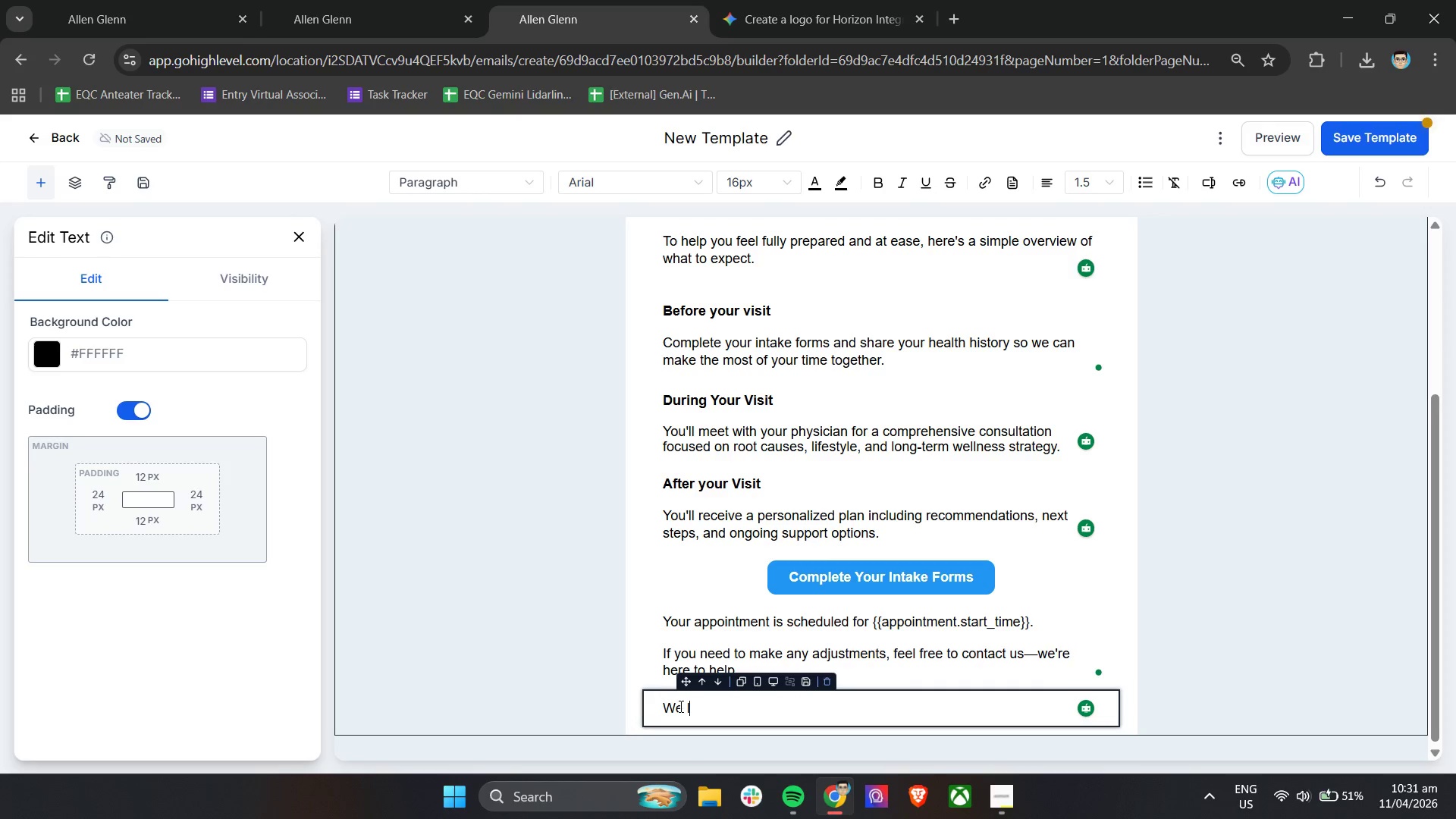 
type(e look forwrd to welcoming you and guiding you thrpg)
key(Backspace)
key(Backspace)
type(ough a truly personalized care expere)
key(Backspace)
type(ience.)
 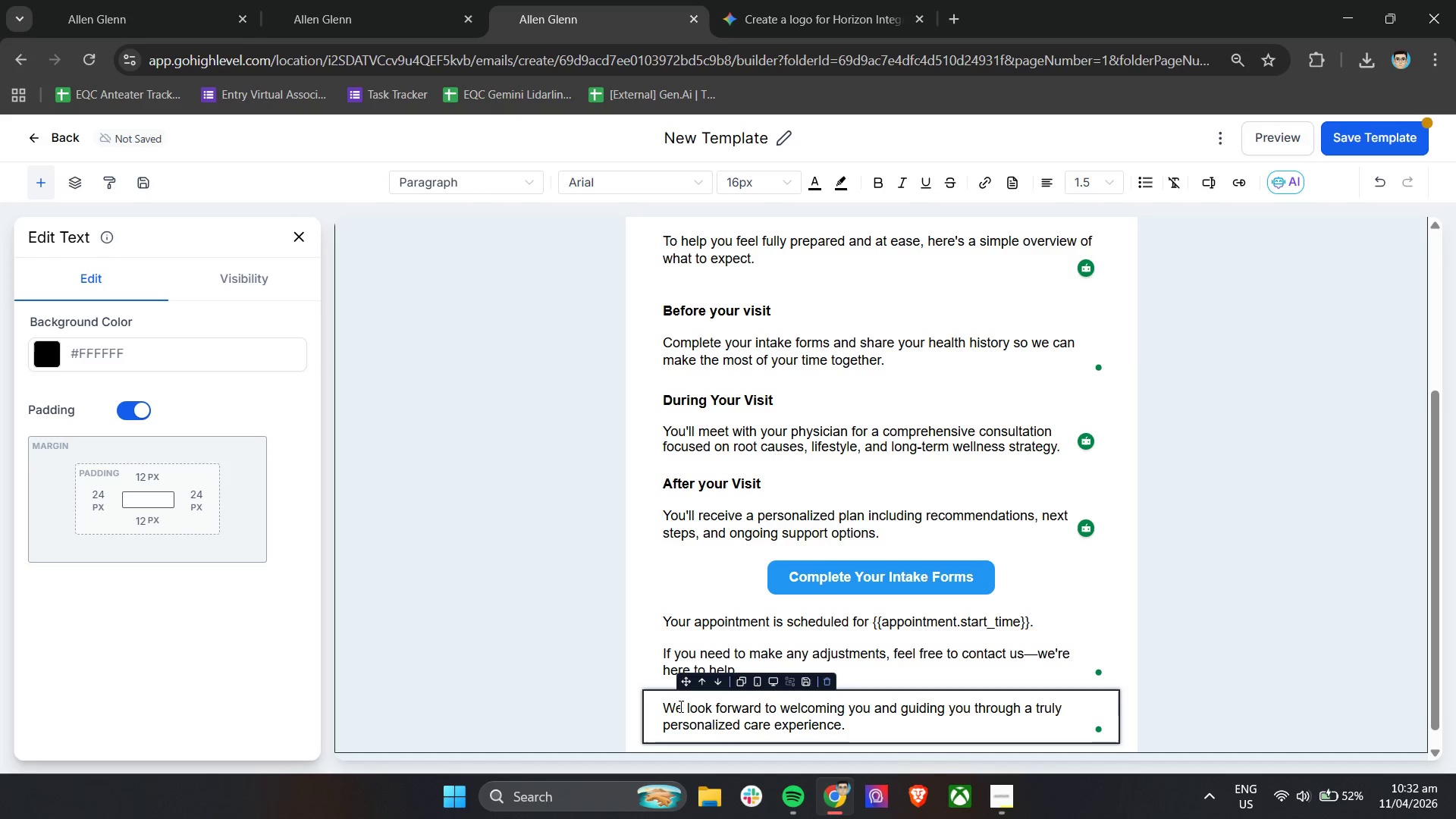 
left_click([576, 625])
 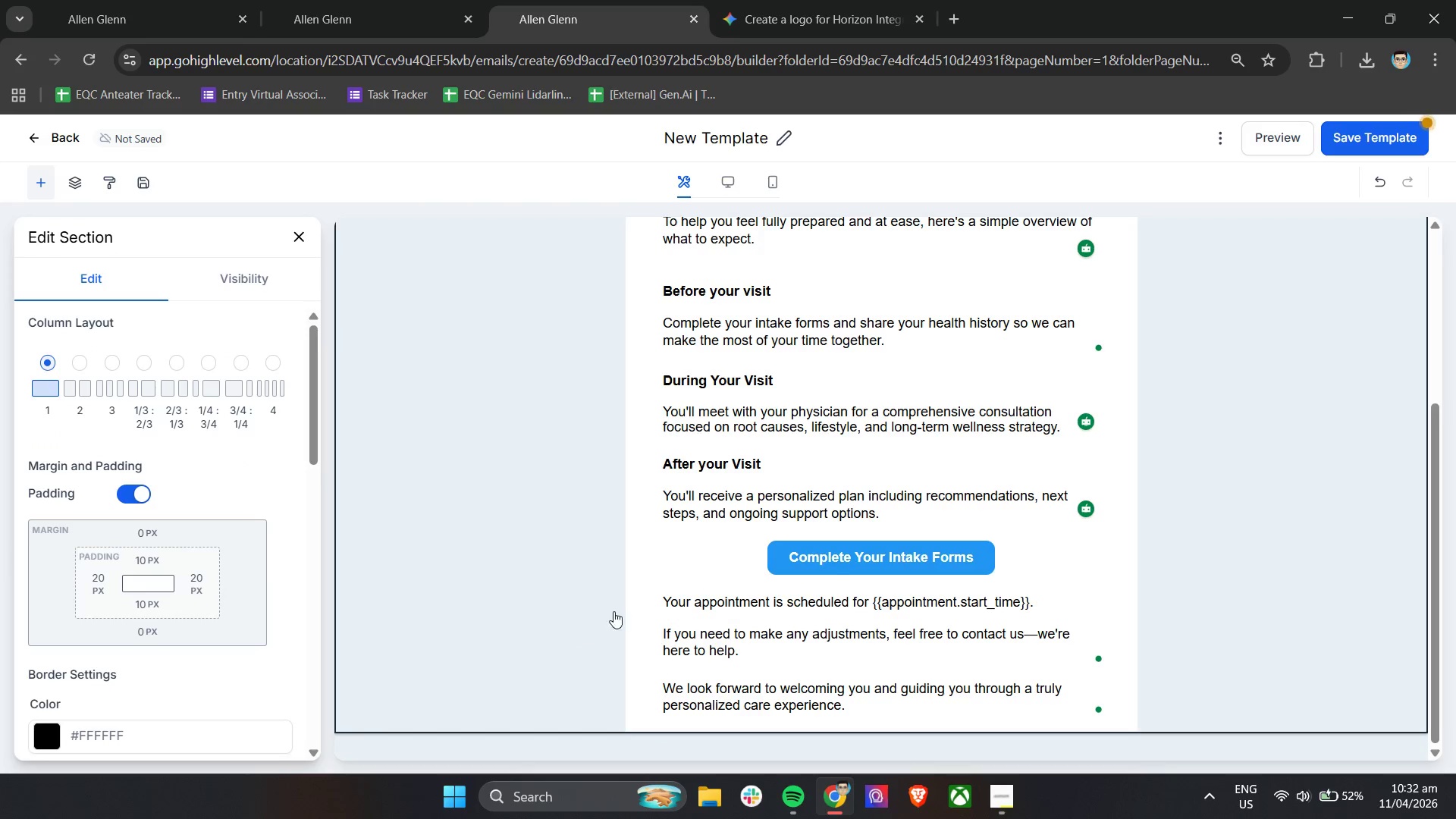 
scroll: coordinate [654, 609], scroll_direction: down, amount: 8.0
 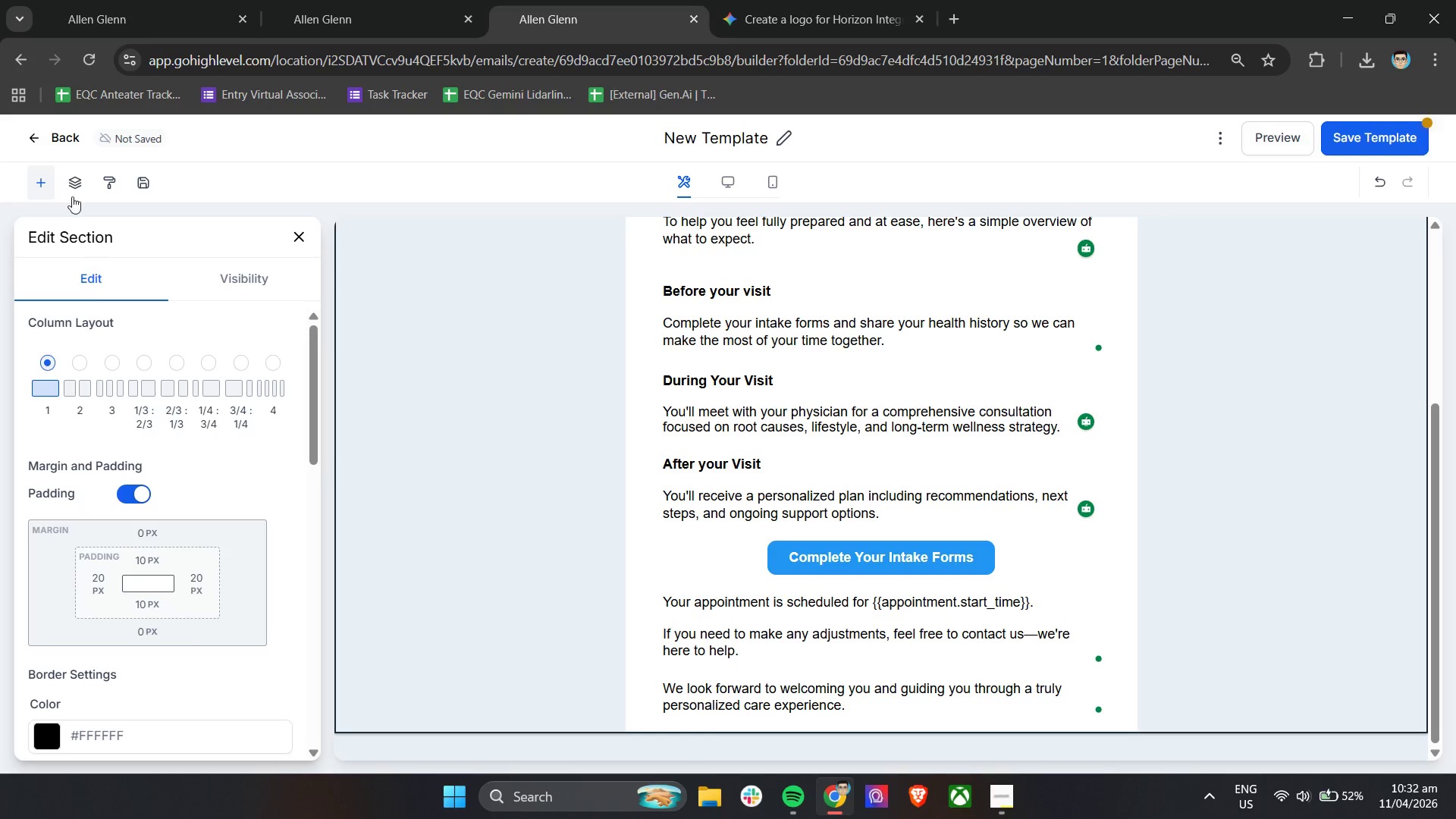 
left_click([49, 179])
 